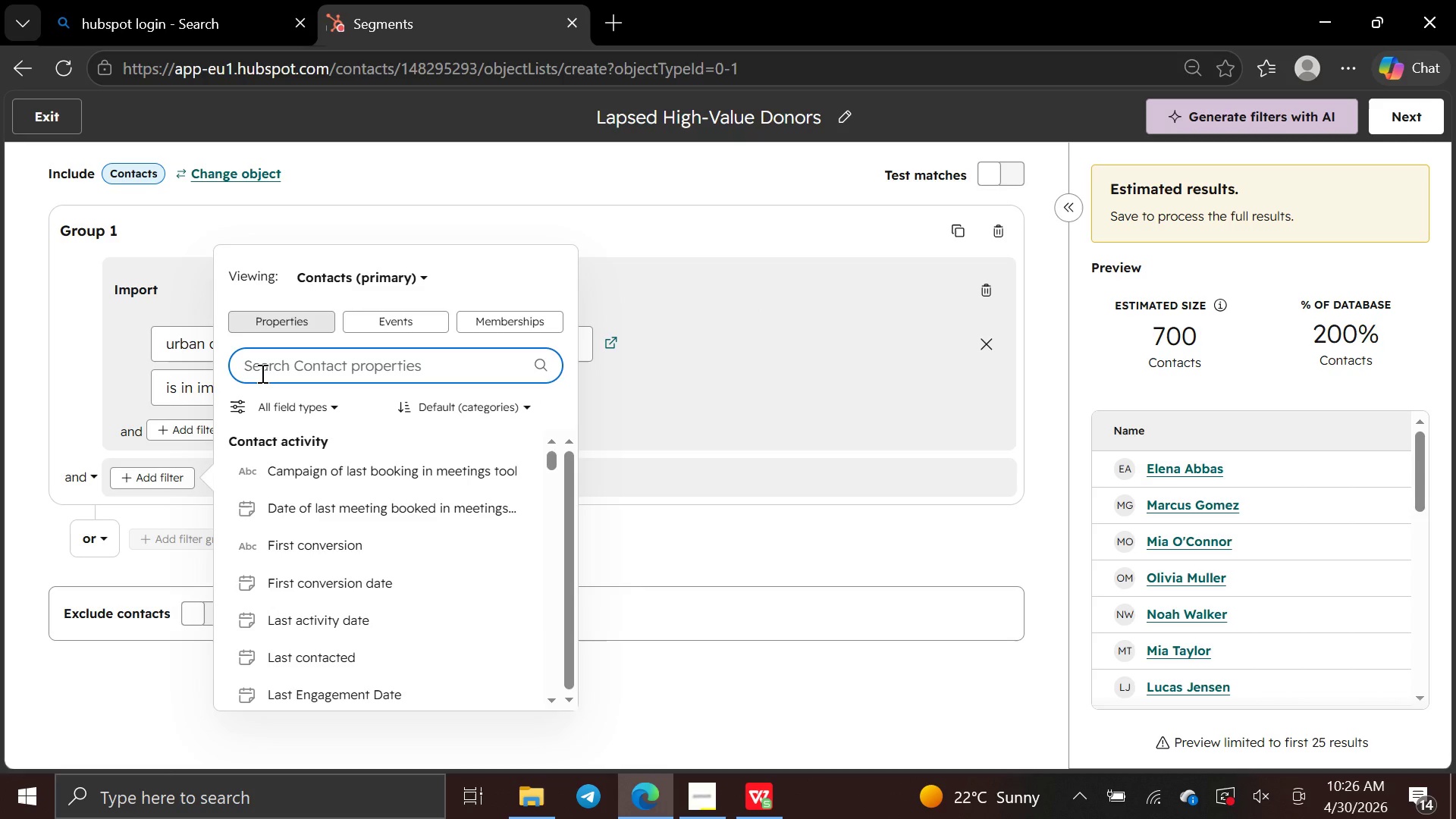 
type(total)
 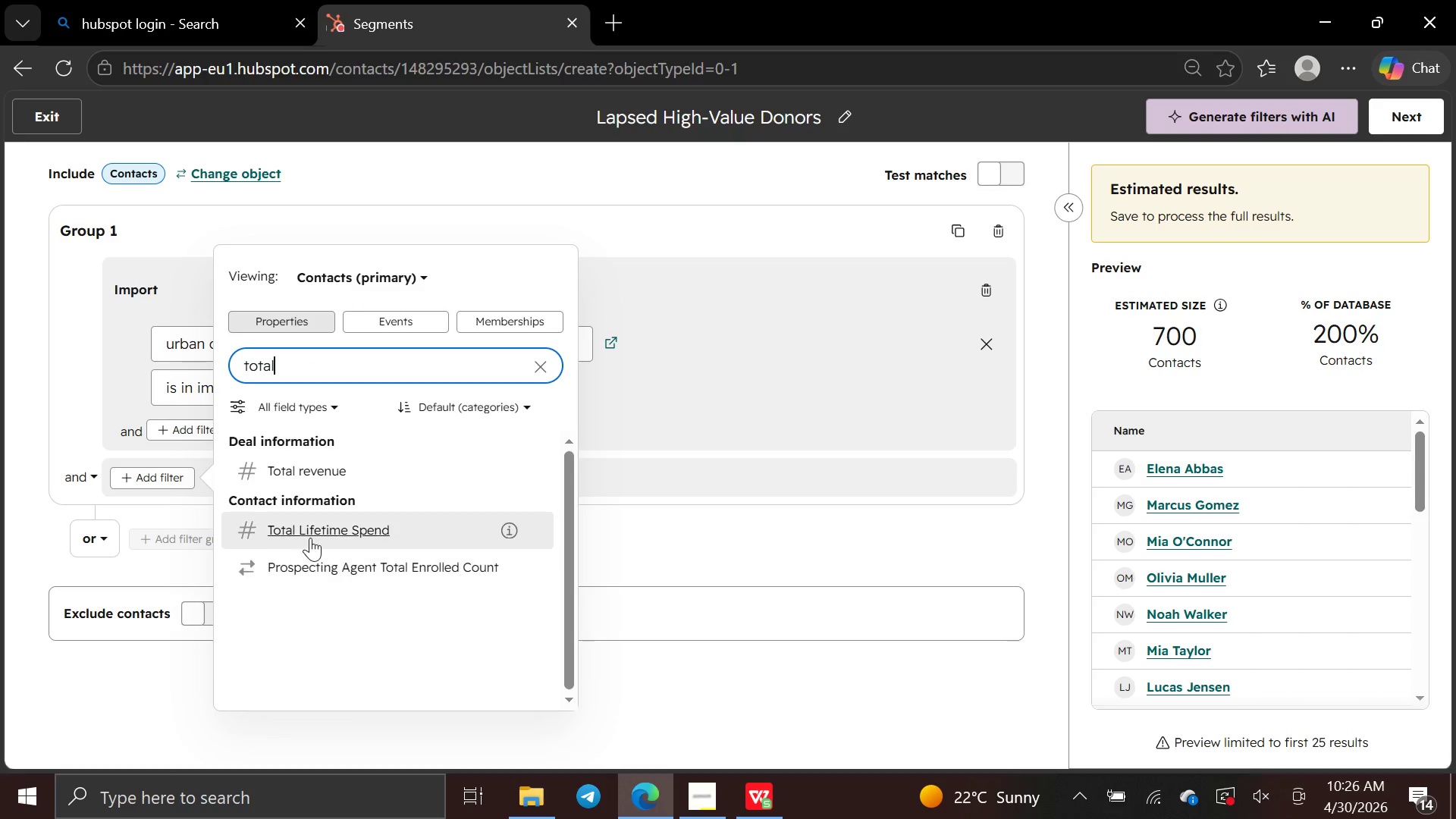 
left_click([310, 536])
 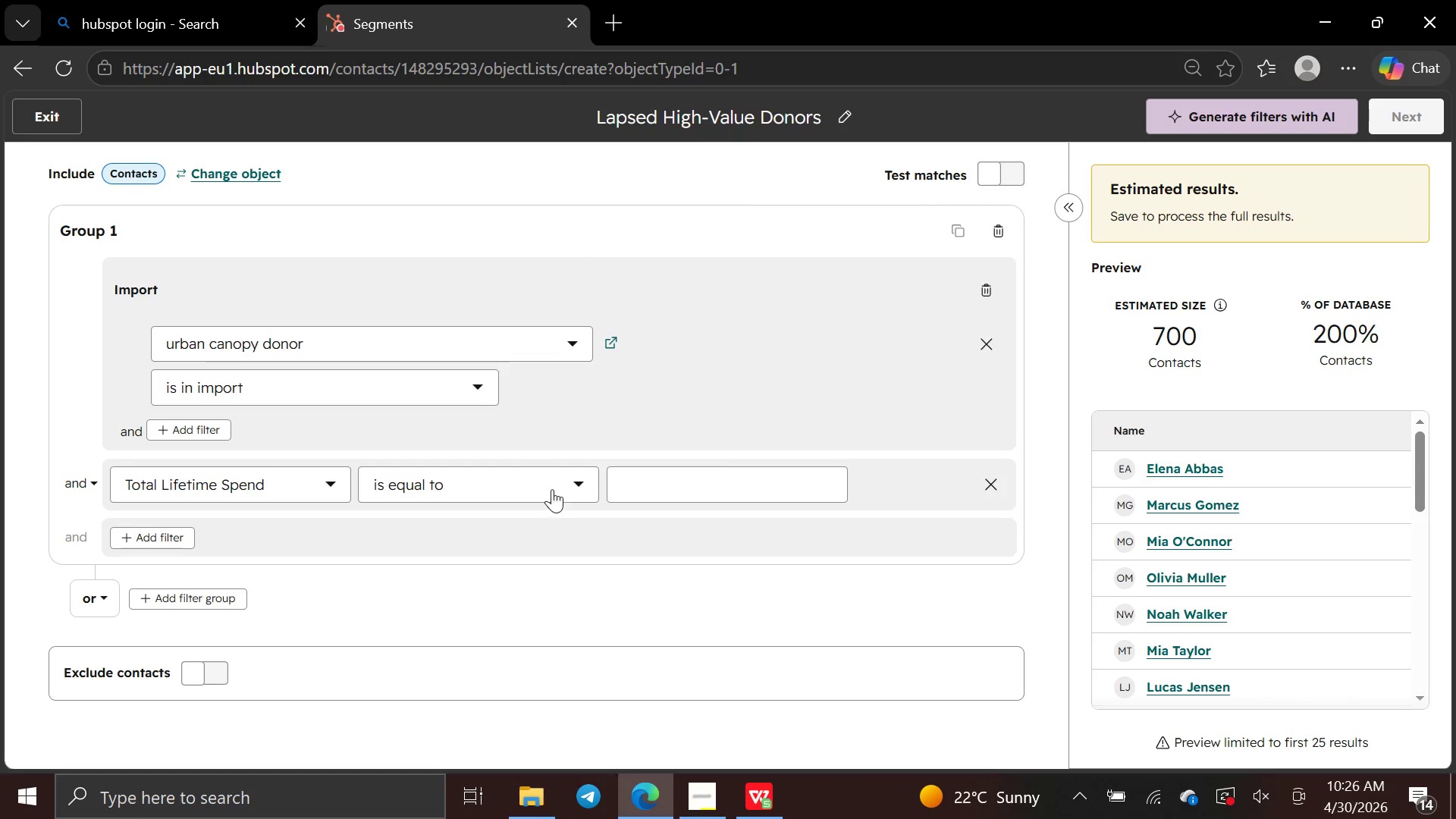 
left_click([574, 483])
 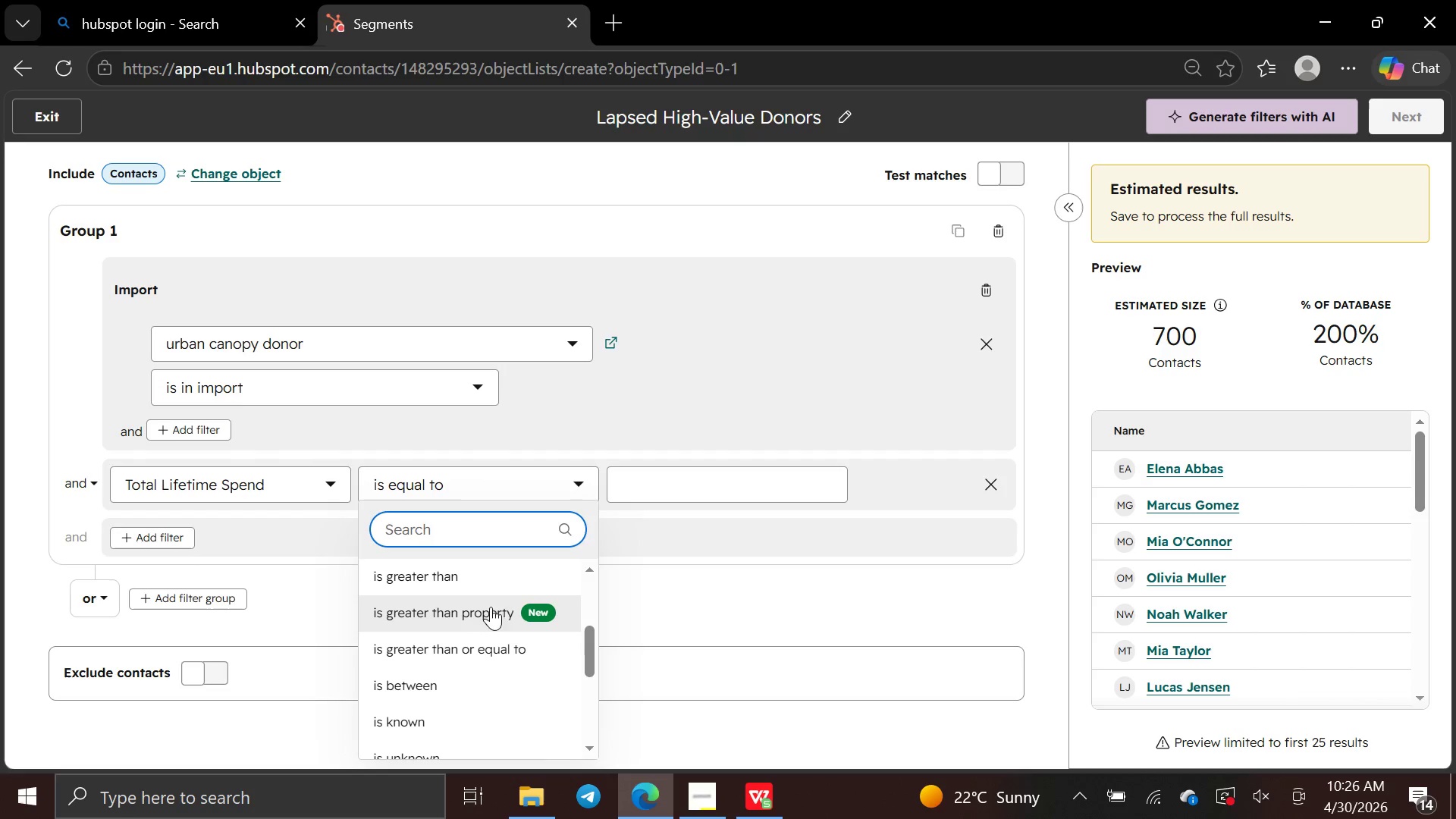 
left_click([504, 575])
 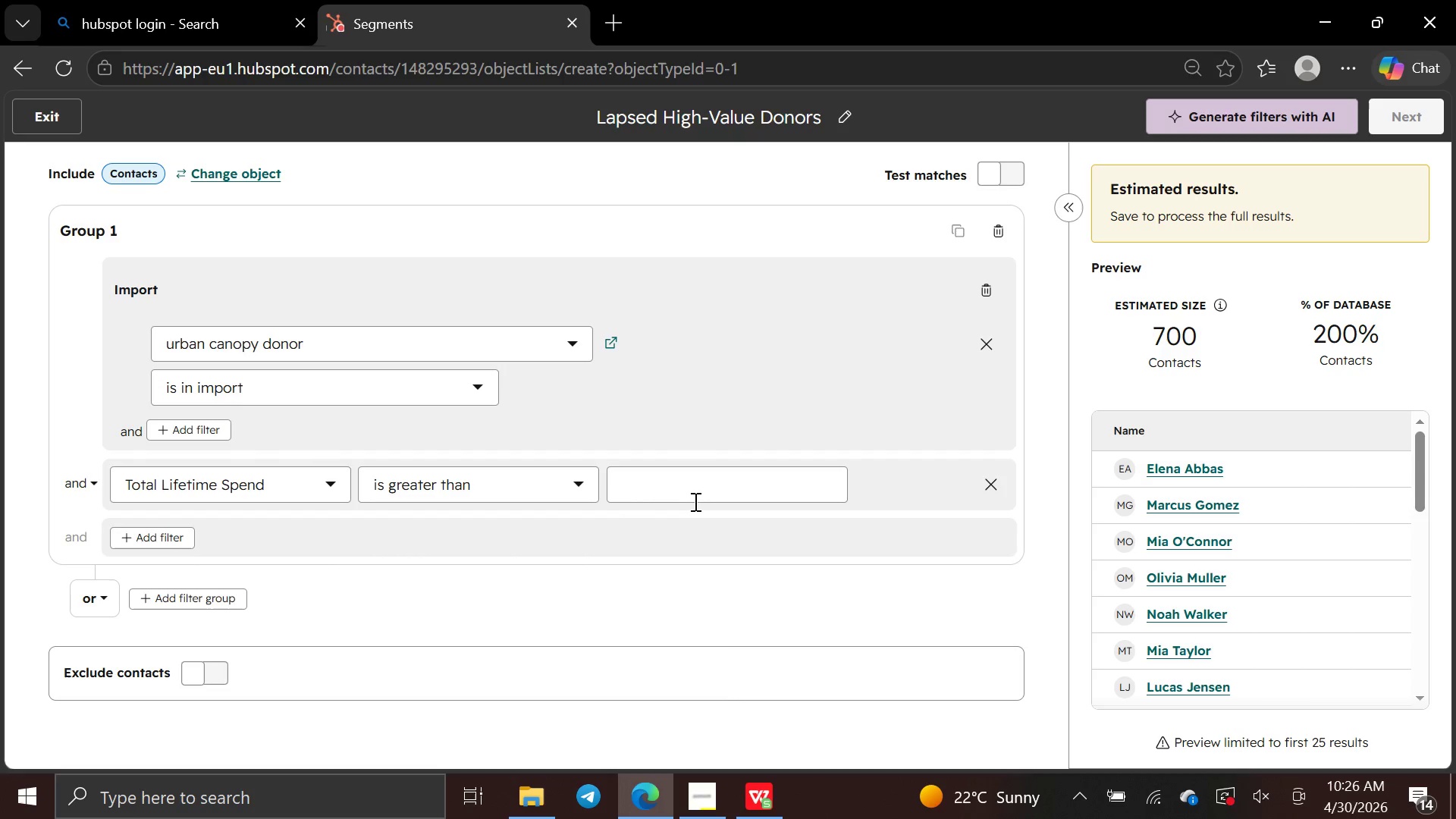 
left_click([698, 502])
 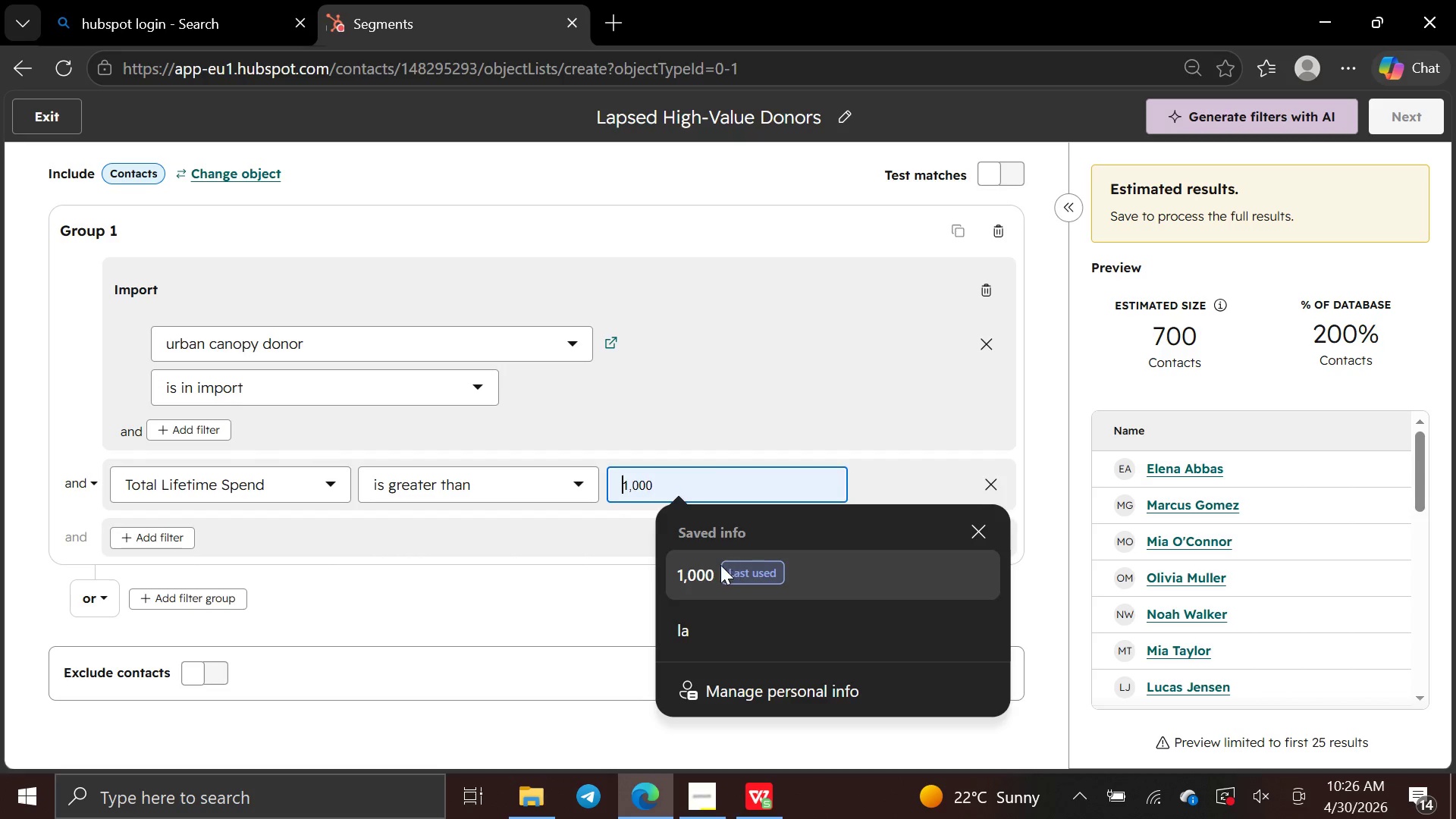 
left_click([701, 573])
 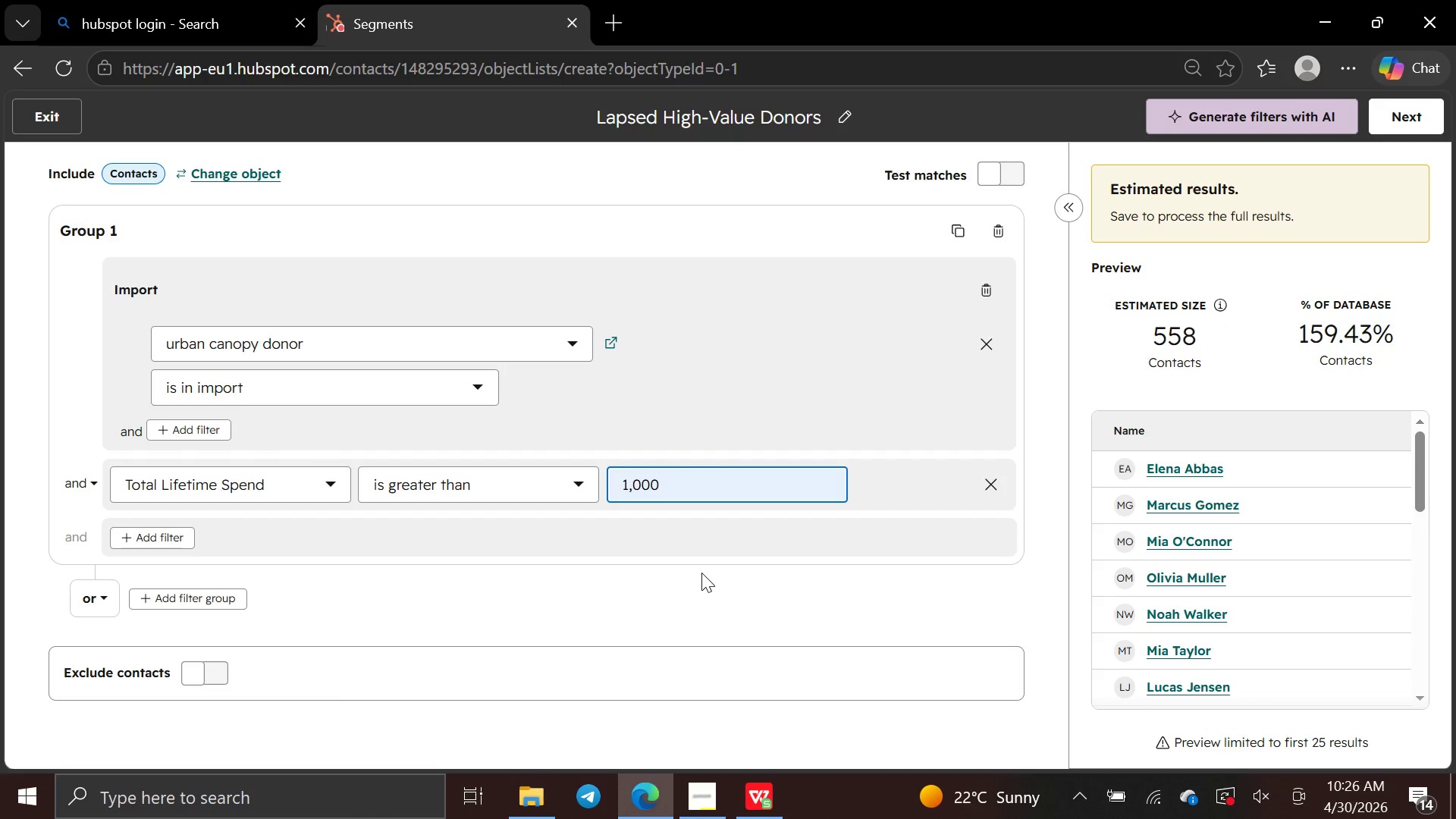 
wait(16.36)
 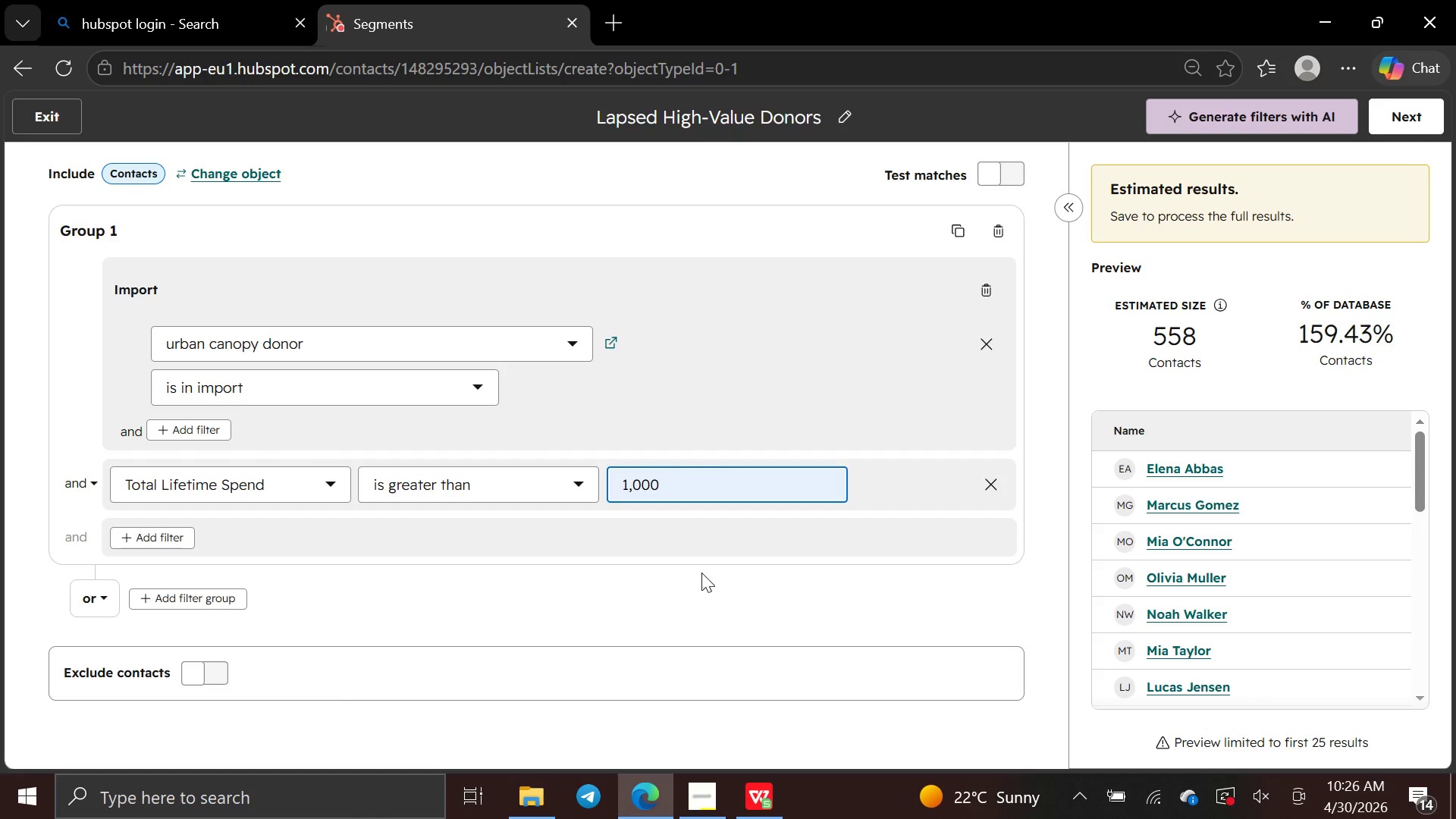 
left_click([566, 343])
 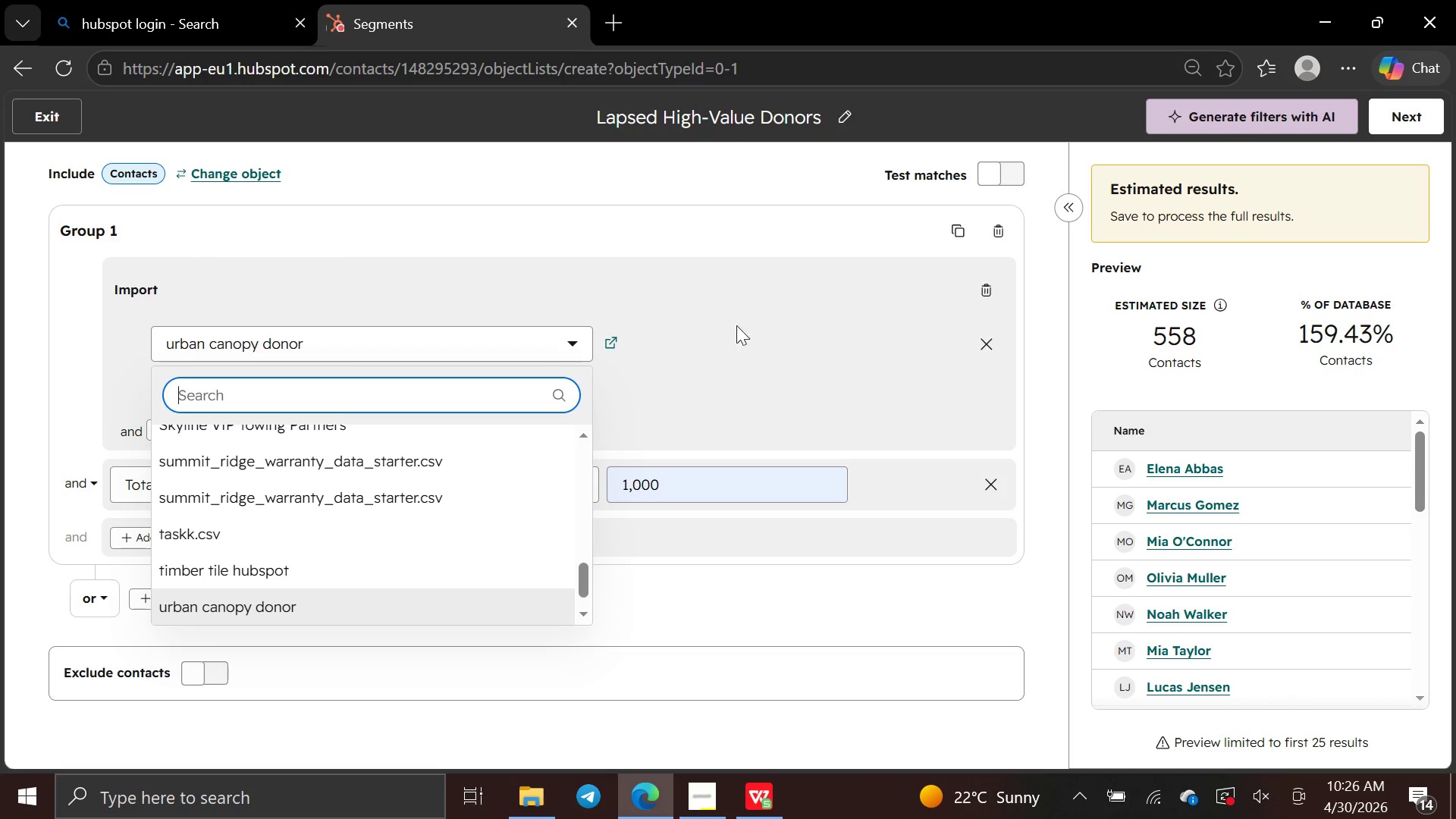 
left_click([799, 390])
 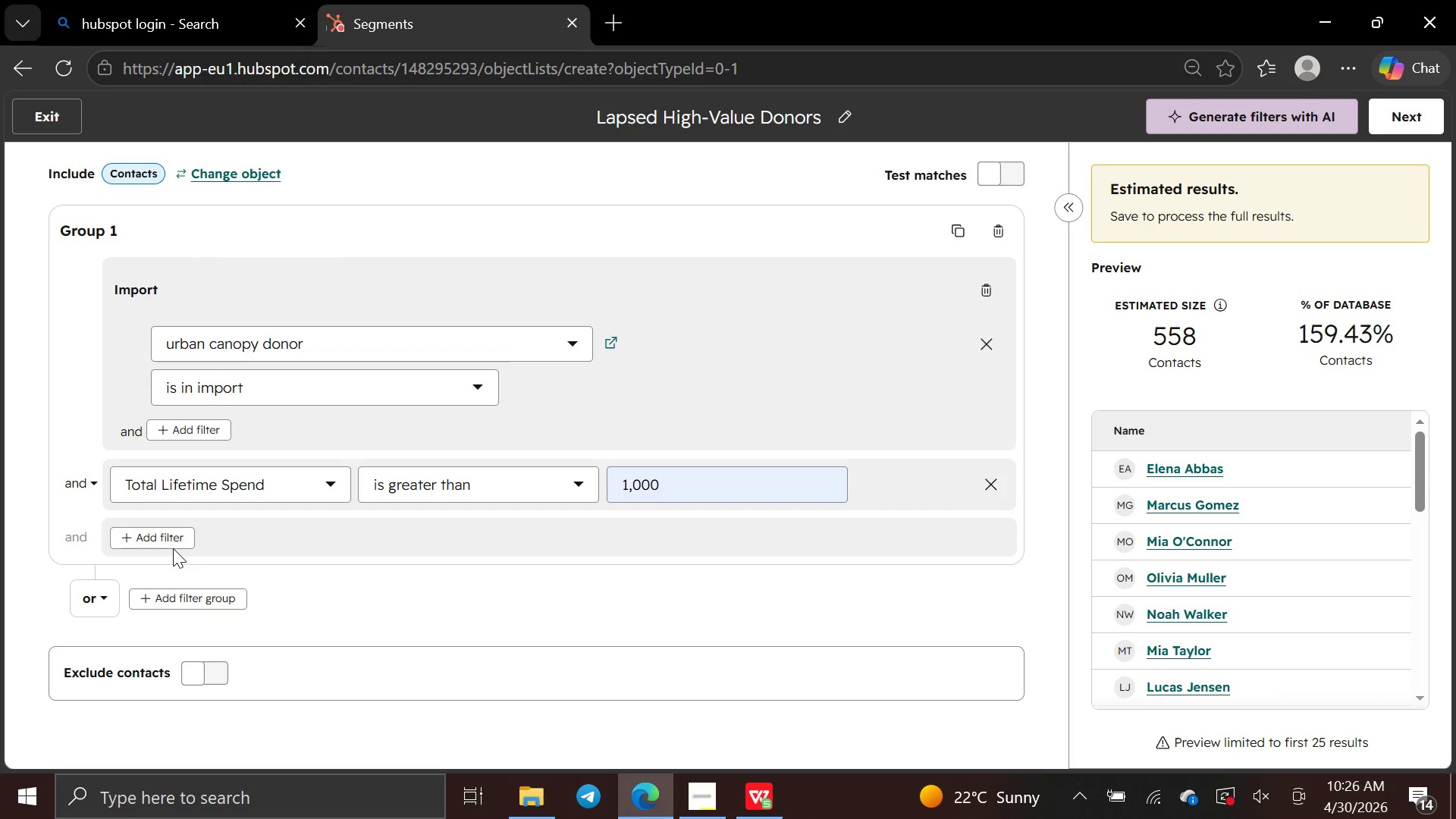 
wait(8.75)
 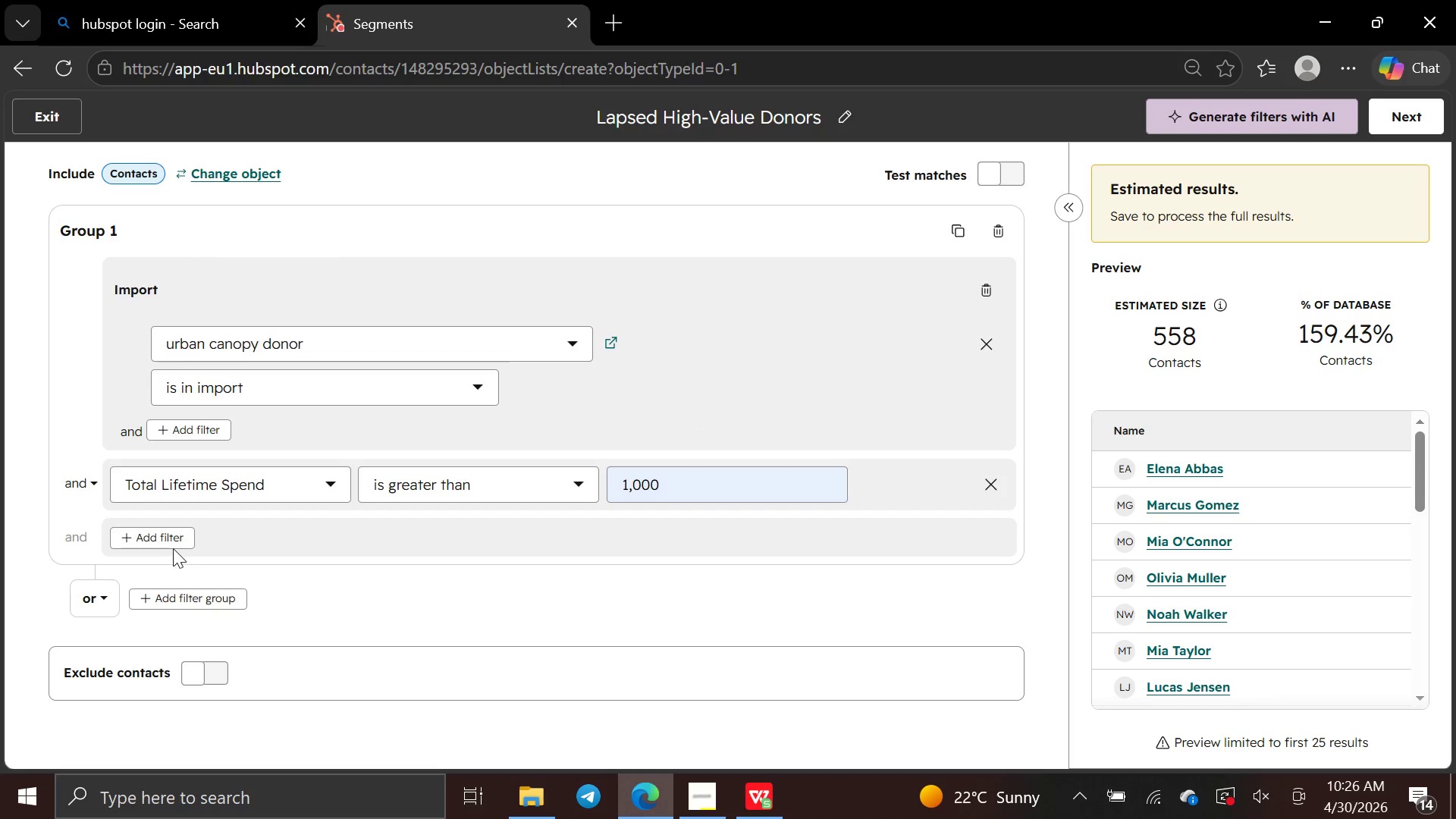 
left_click([757, 802])
 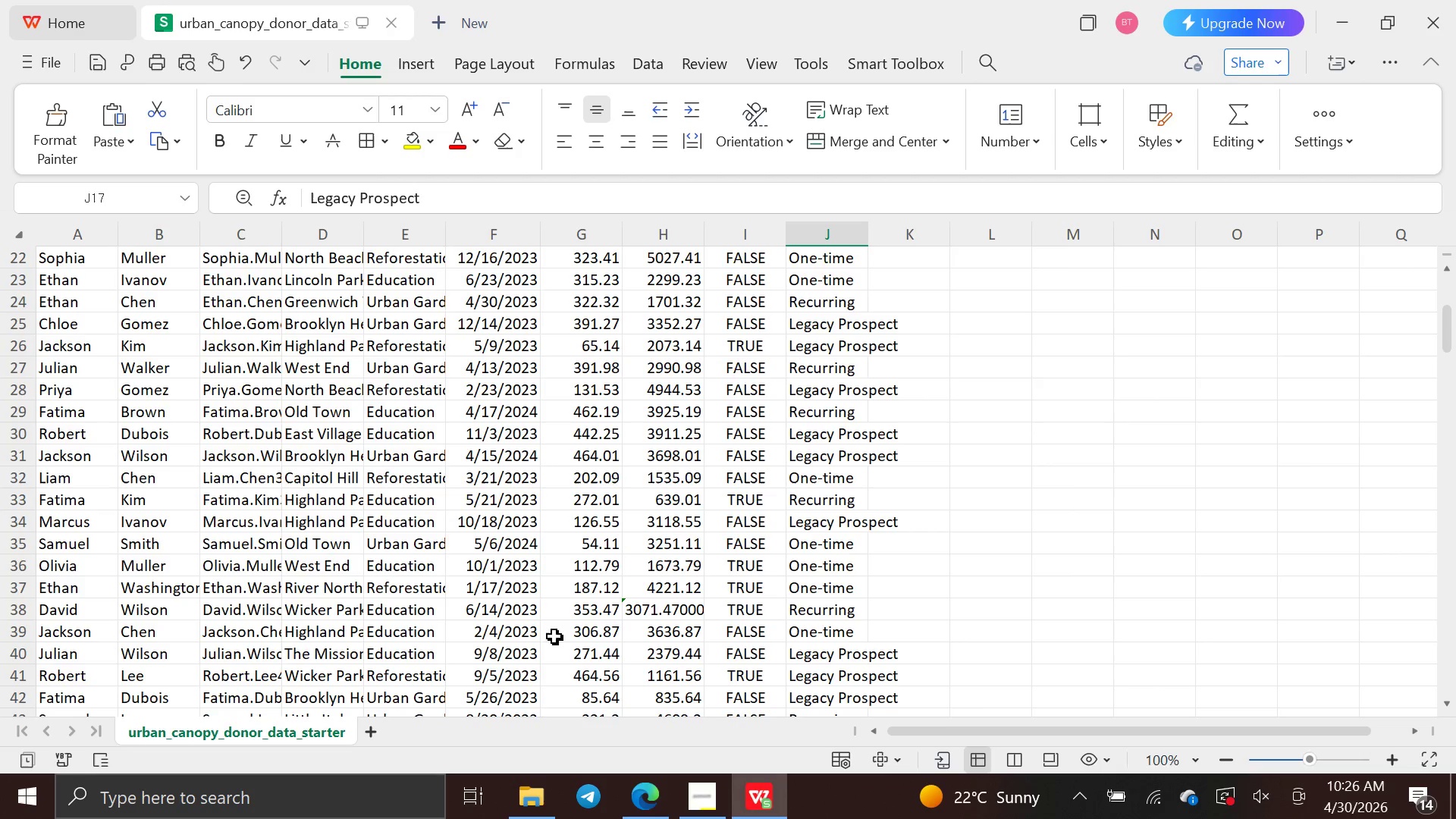 
wait(7.64)
 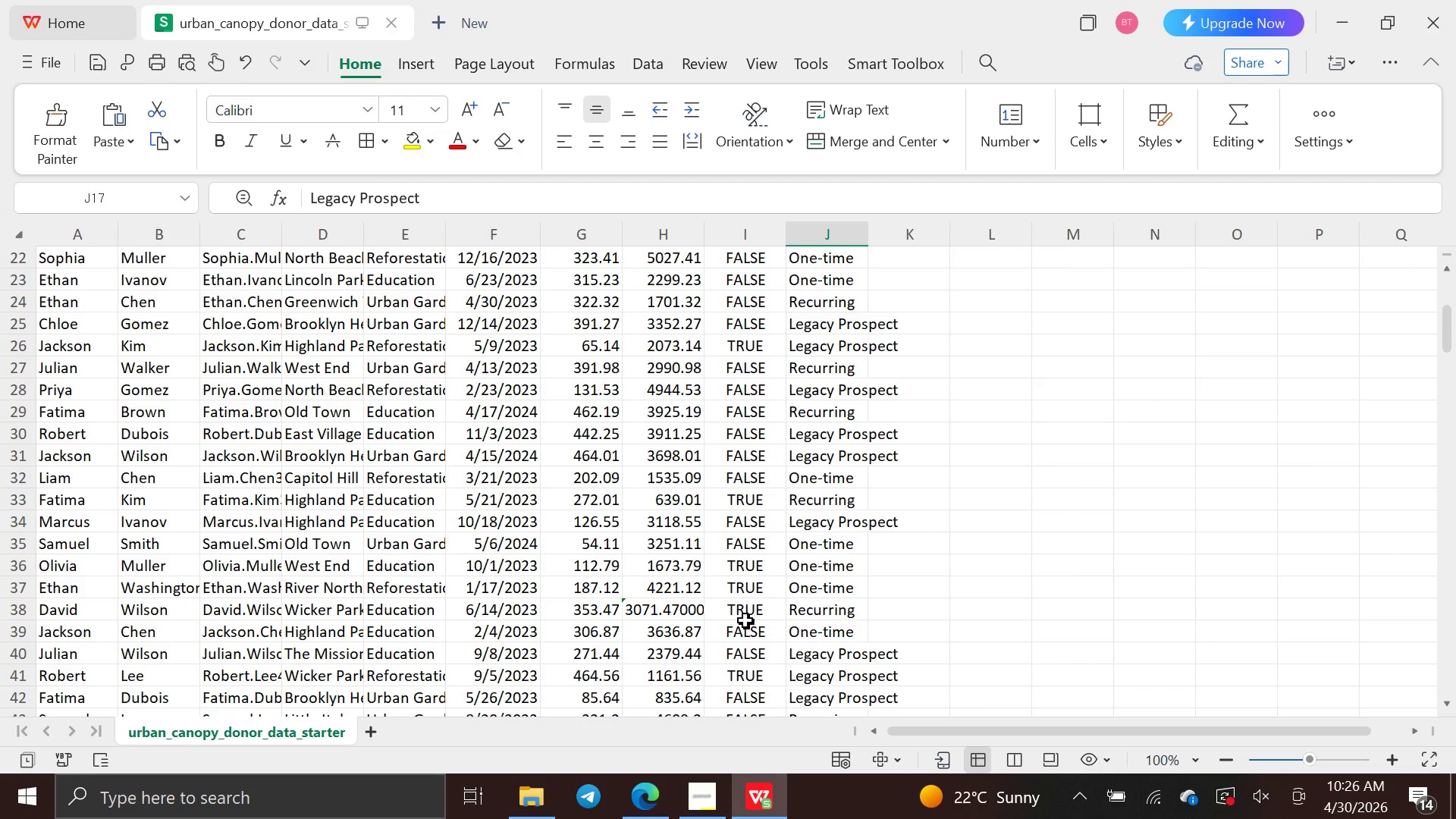 
mouse_move([682, 799])
 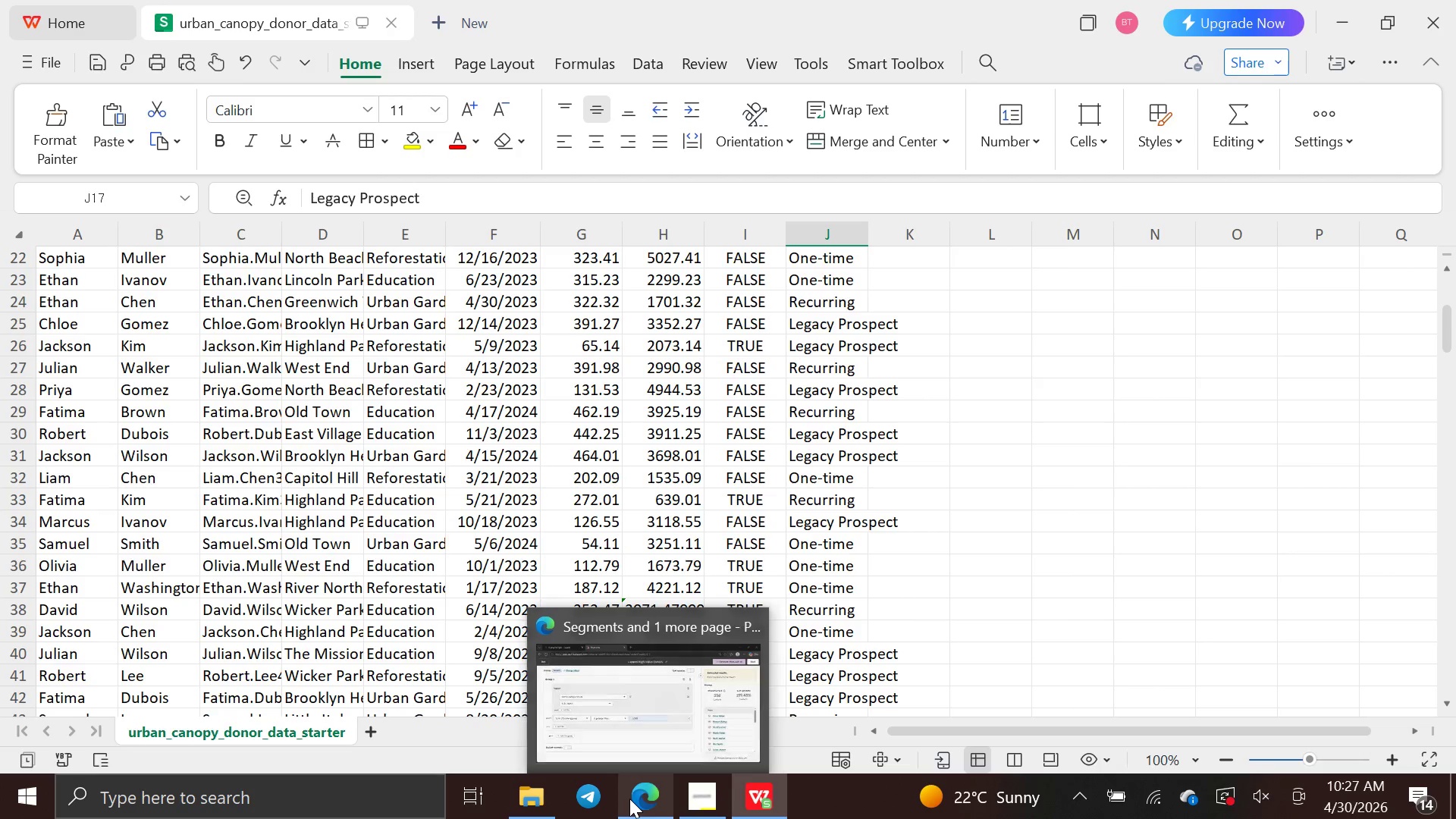 
left_click([629, 799])
 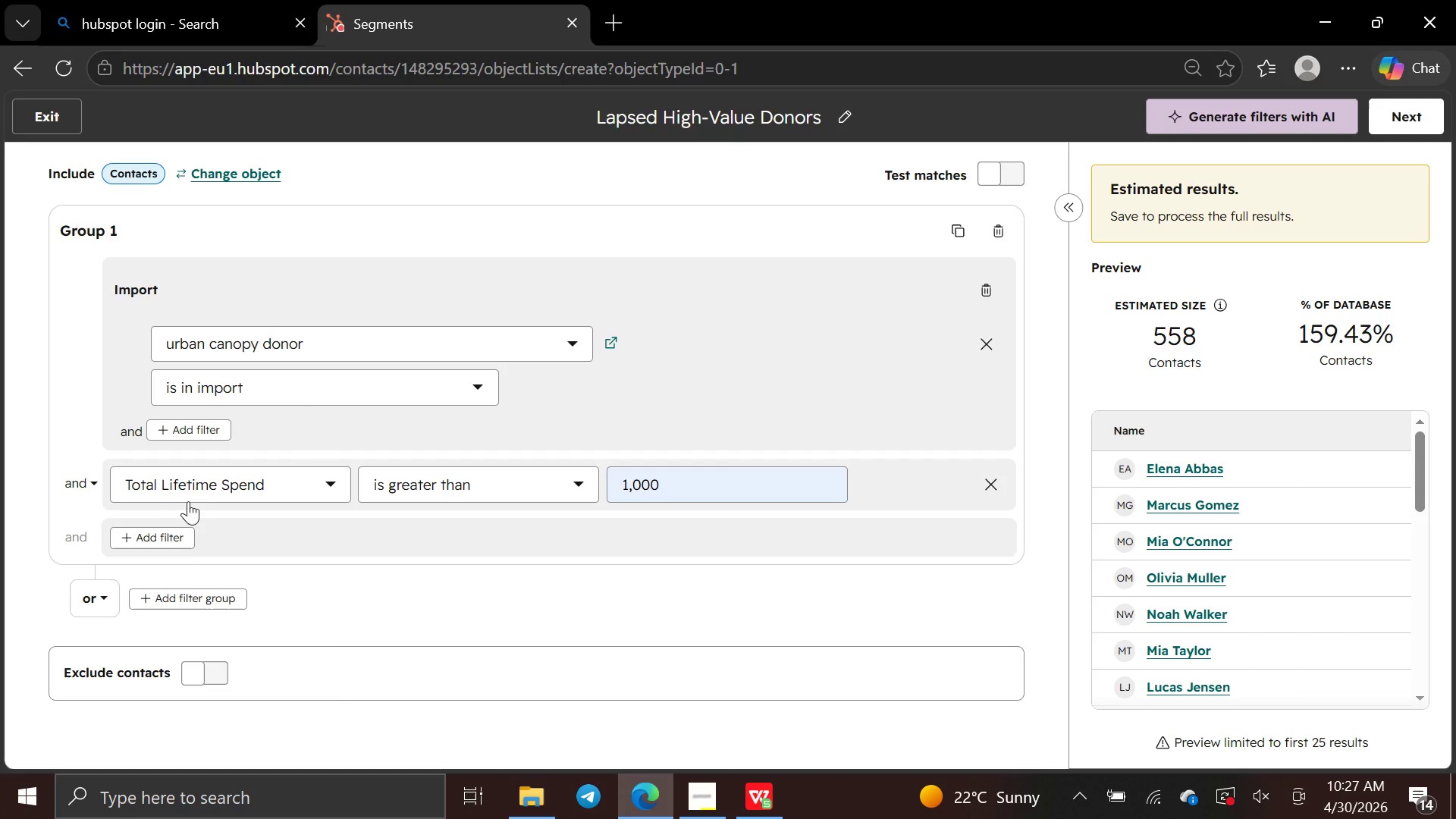 
left_click([174, 535])
 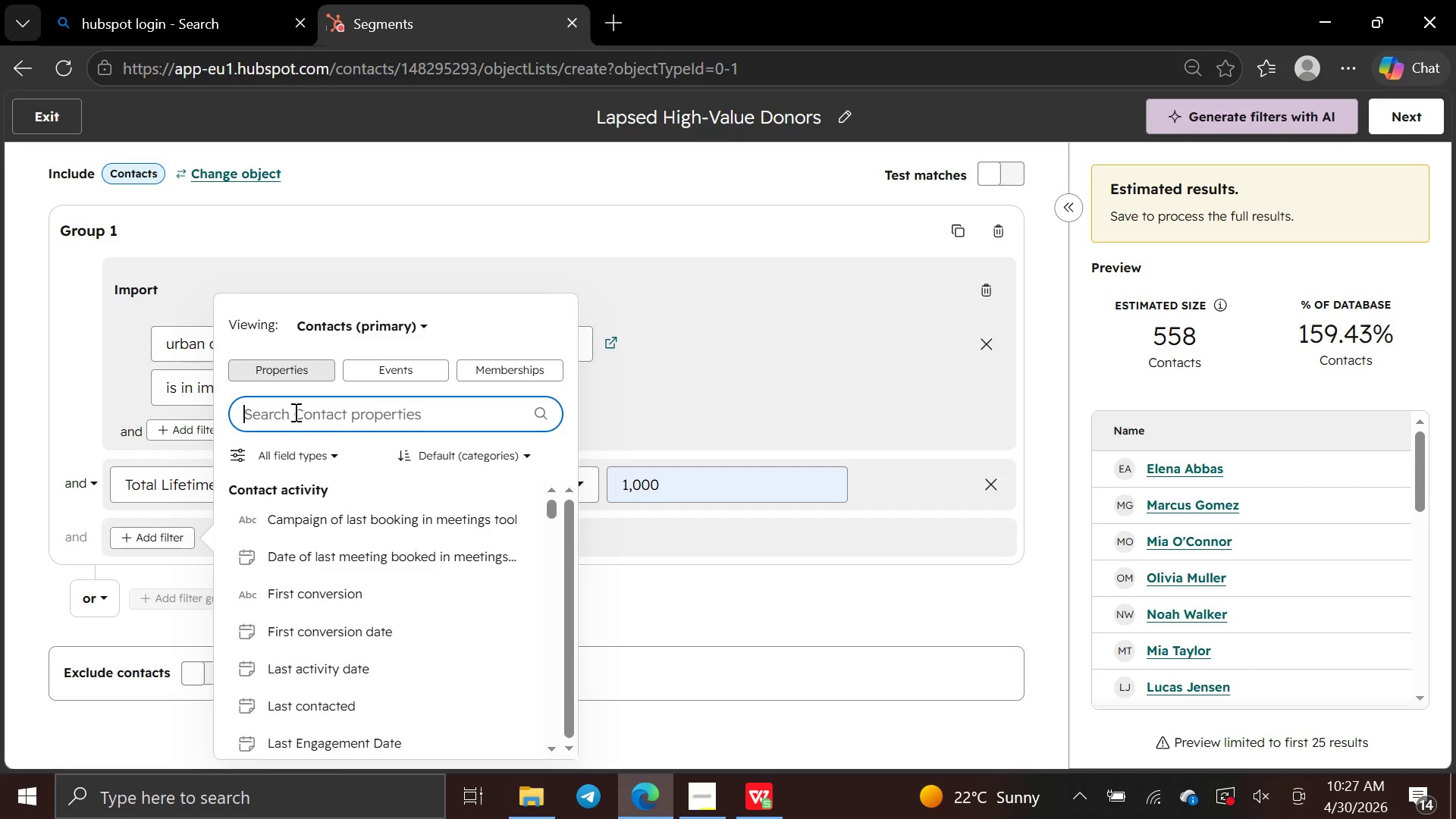 
type(last d)
 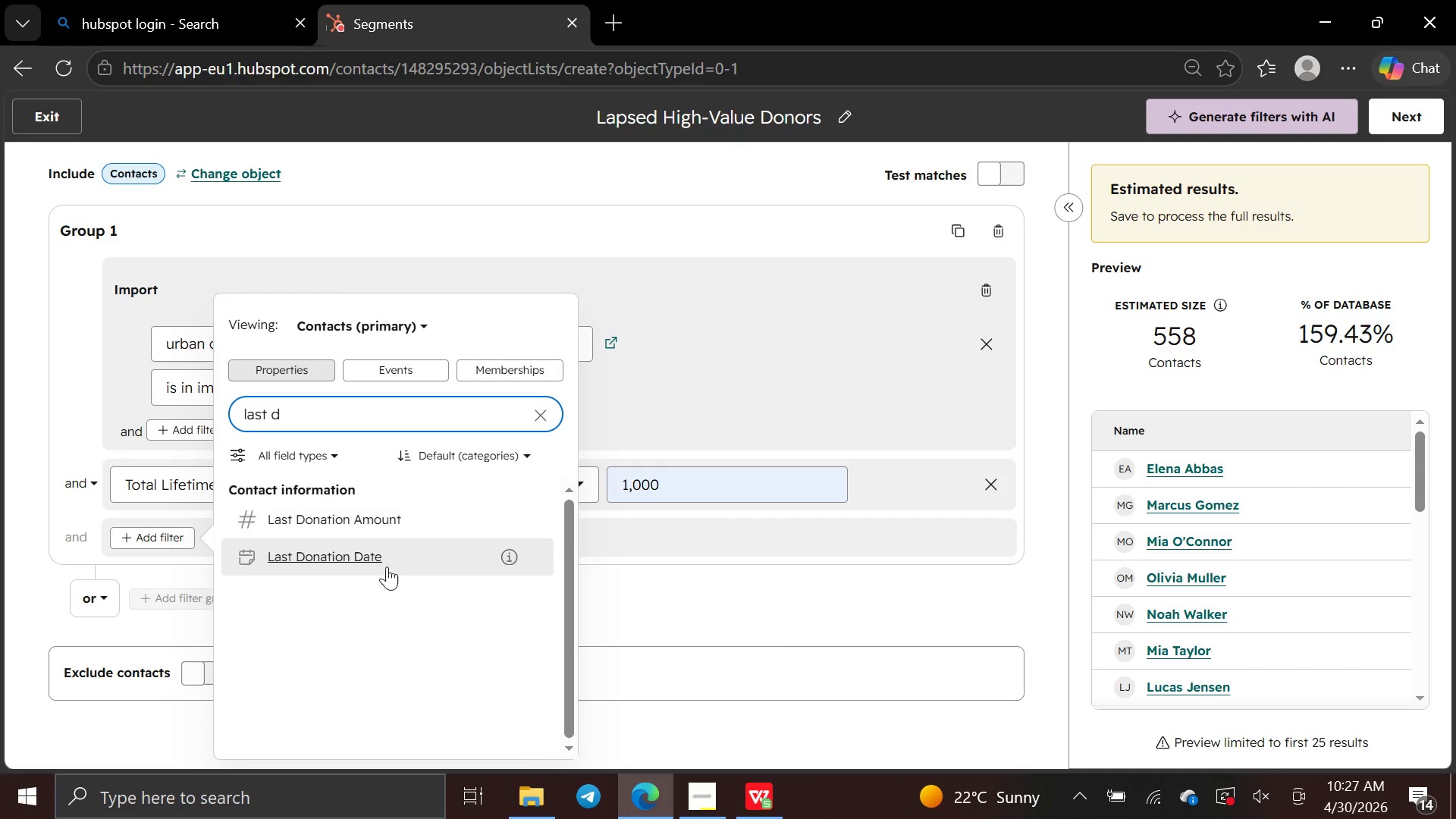 
left_click([387, 568])
 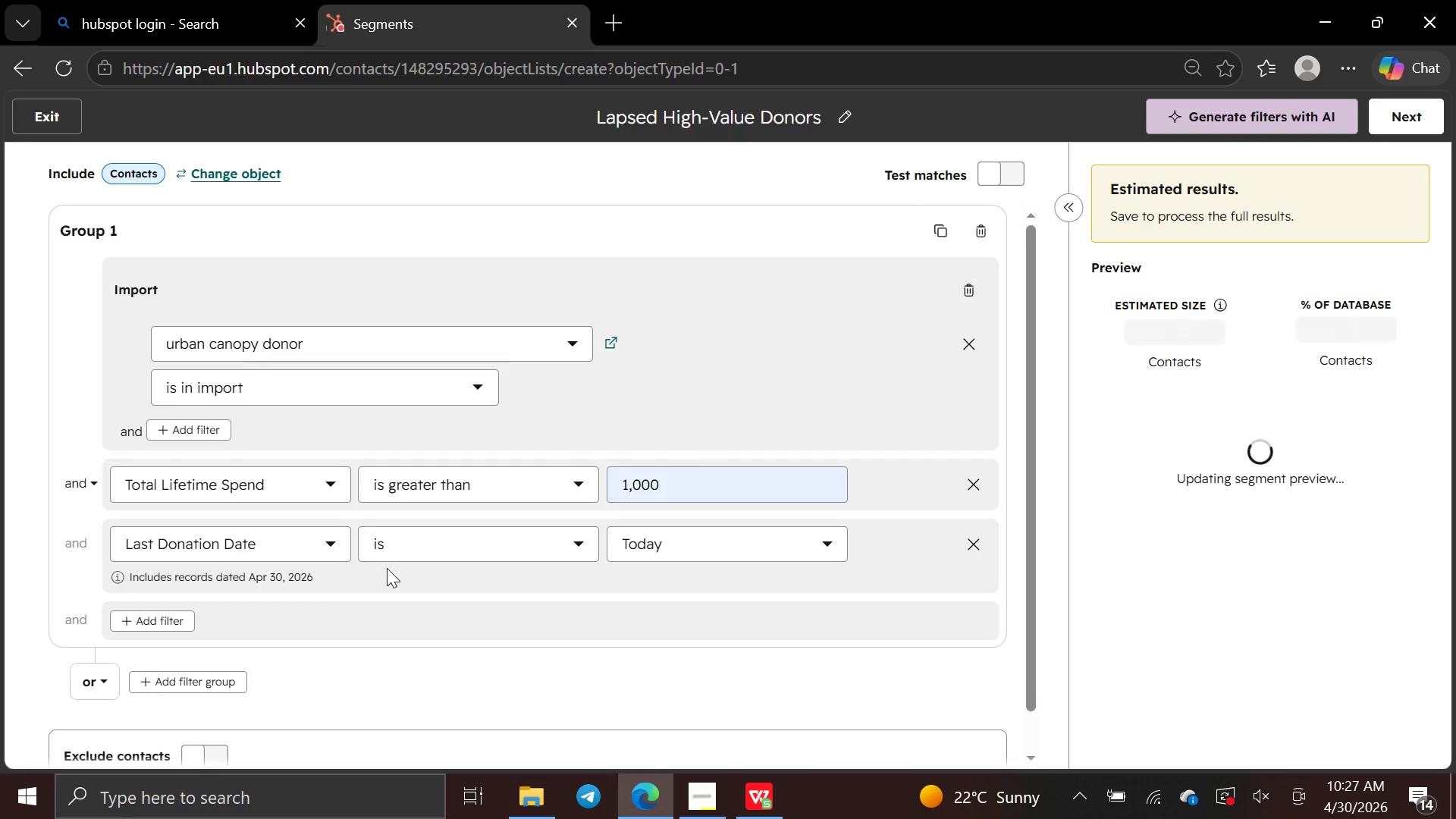 
wait(5.97)
 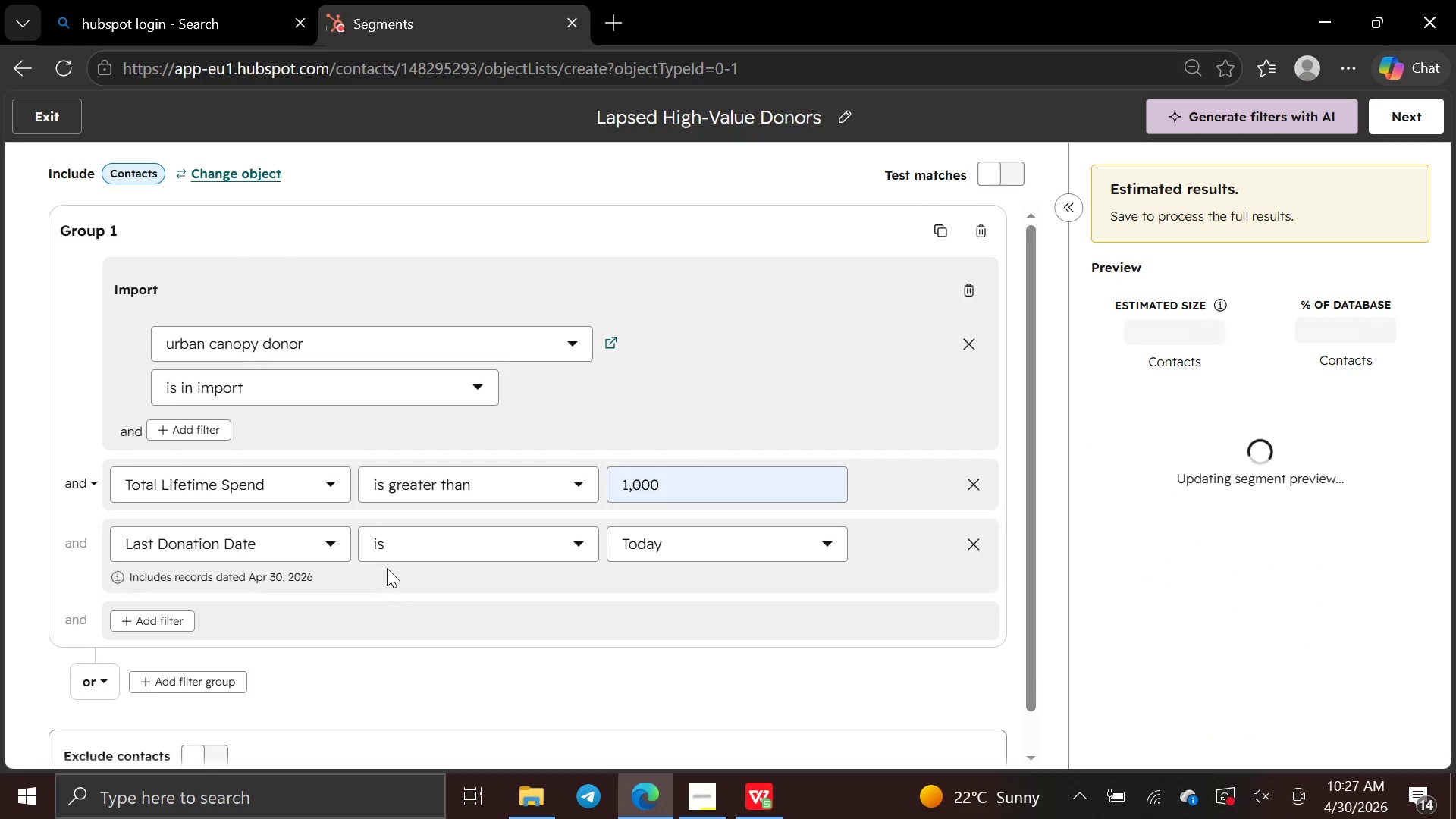 
left_click([579, 543])
 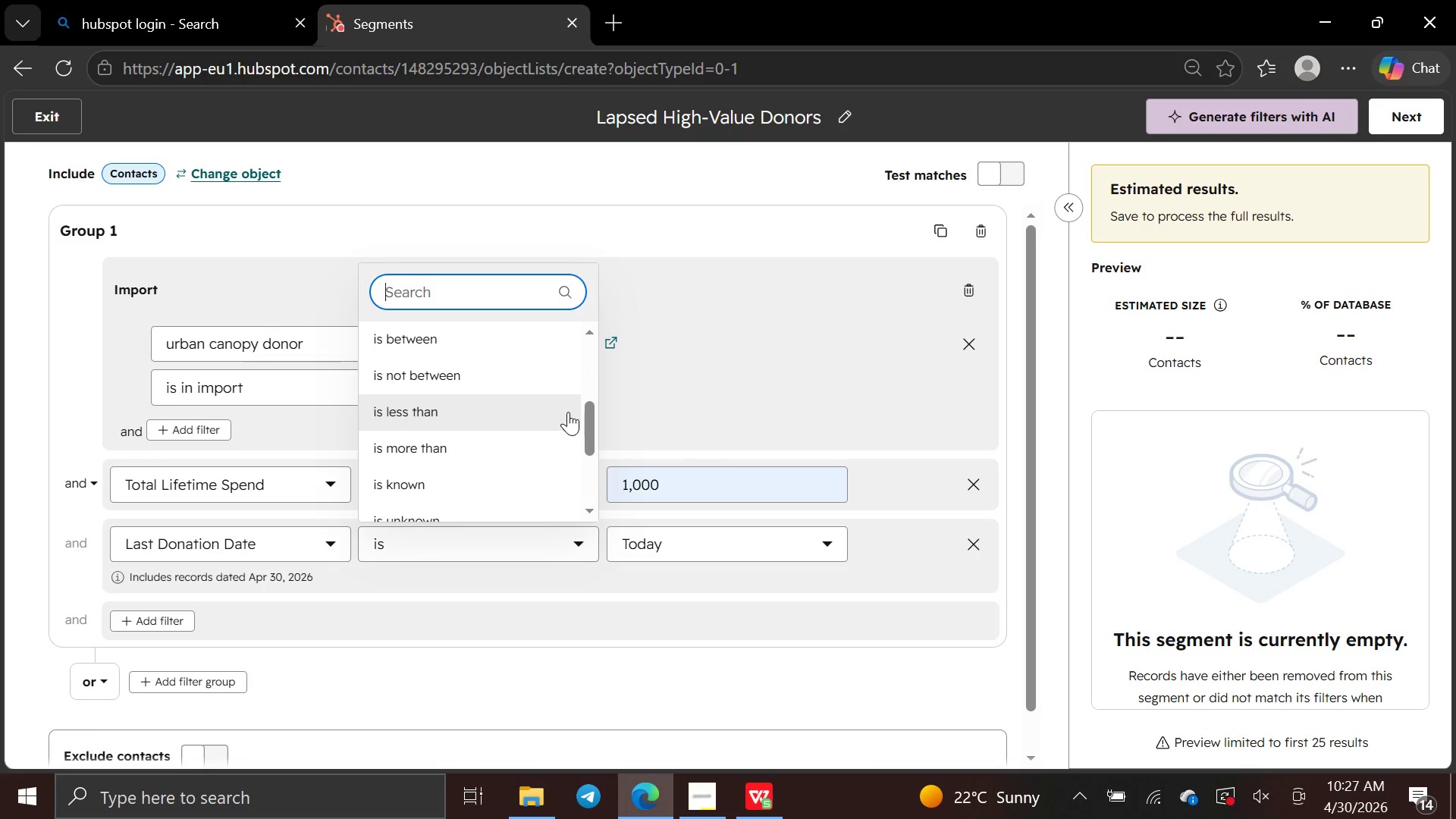 
left_click([527, 428])
 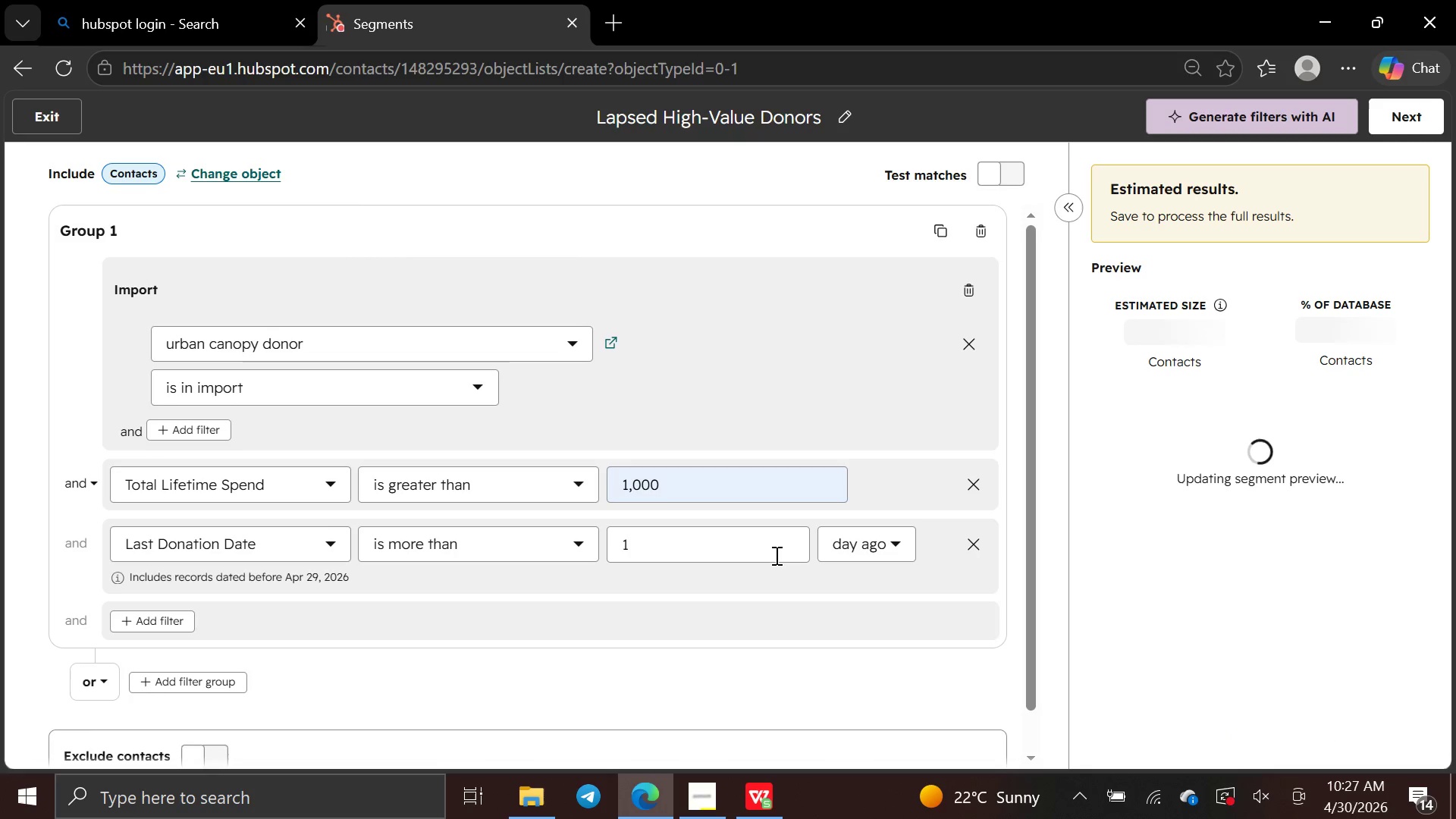 
wait(7.61)
 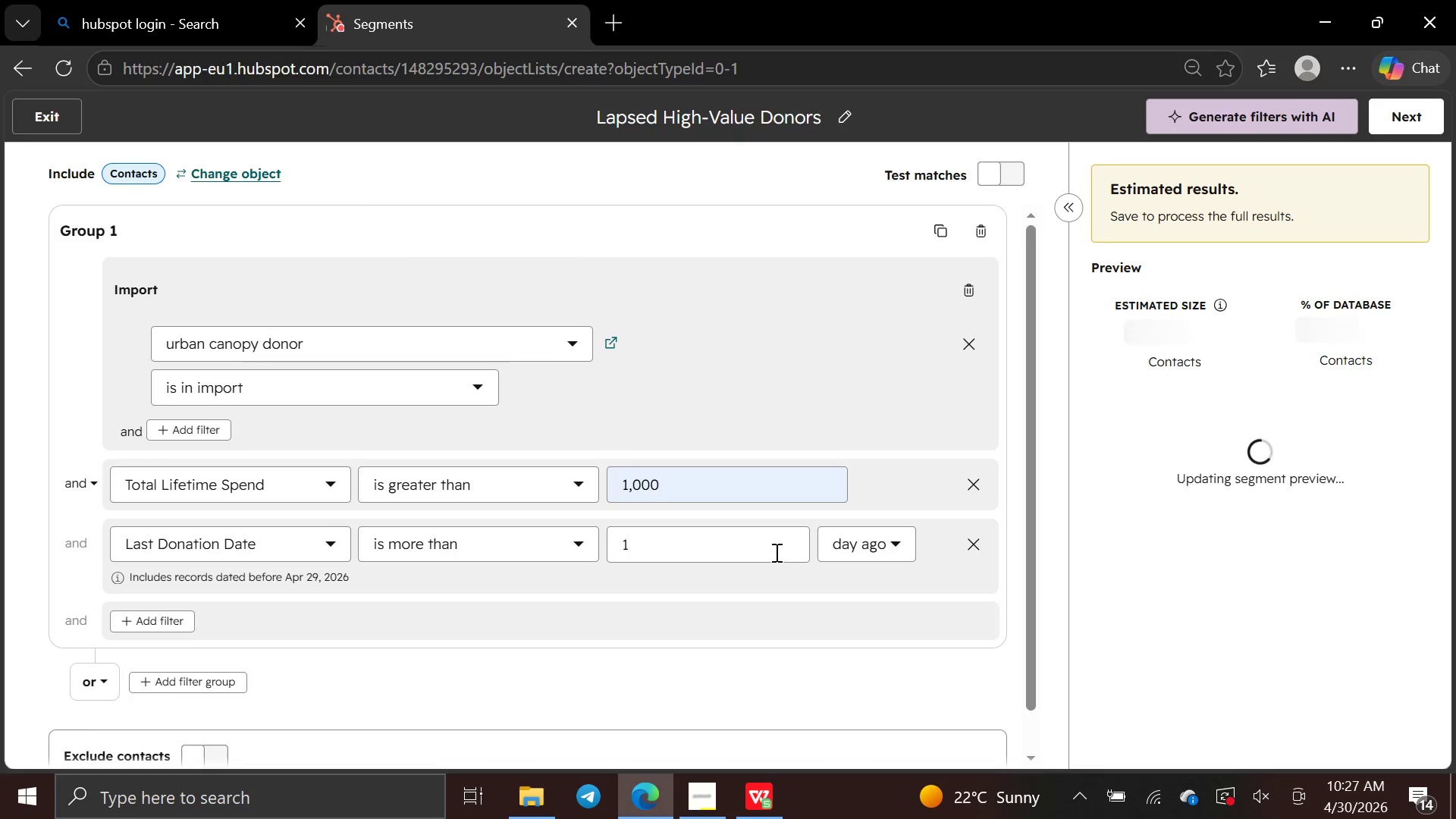 
left_click([897, 538])
 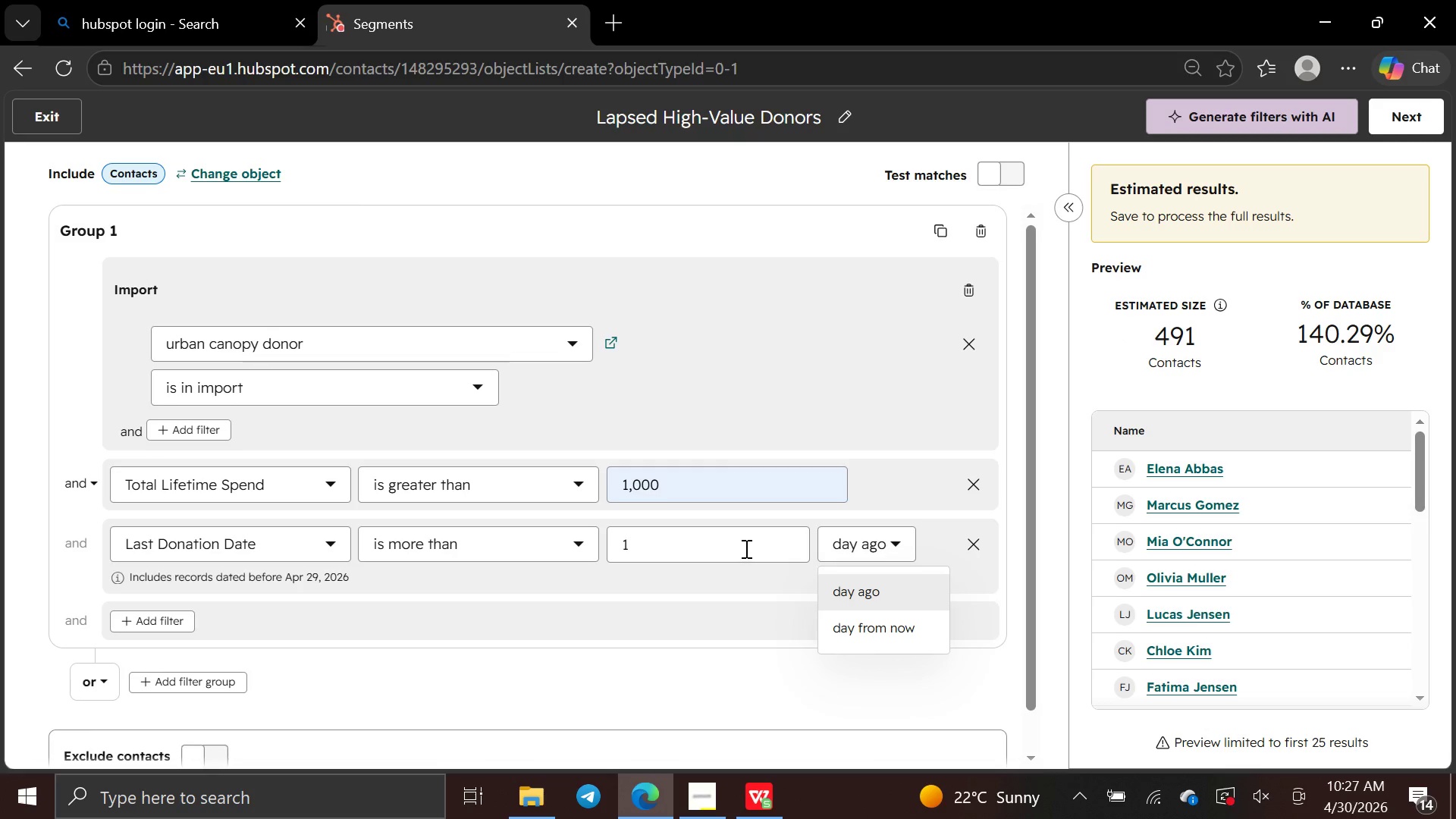 
left_click([745, 548])
 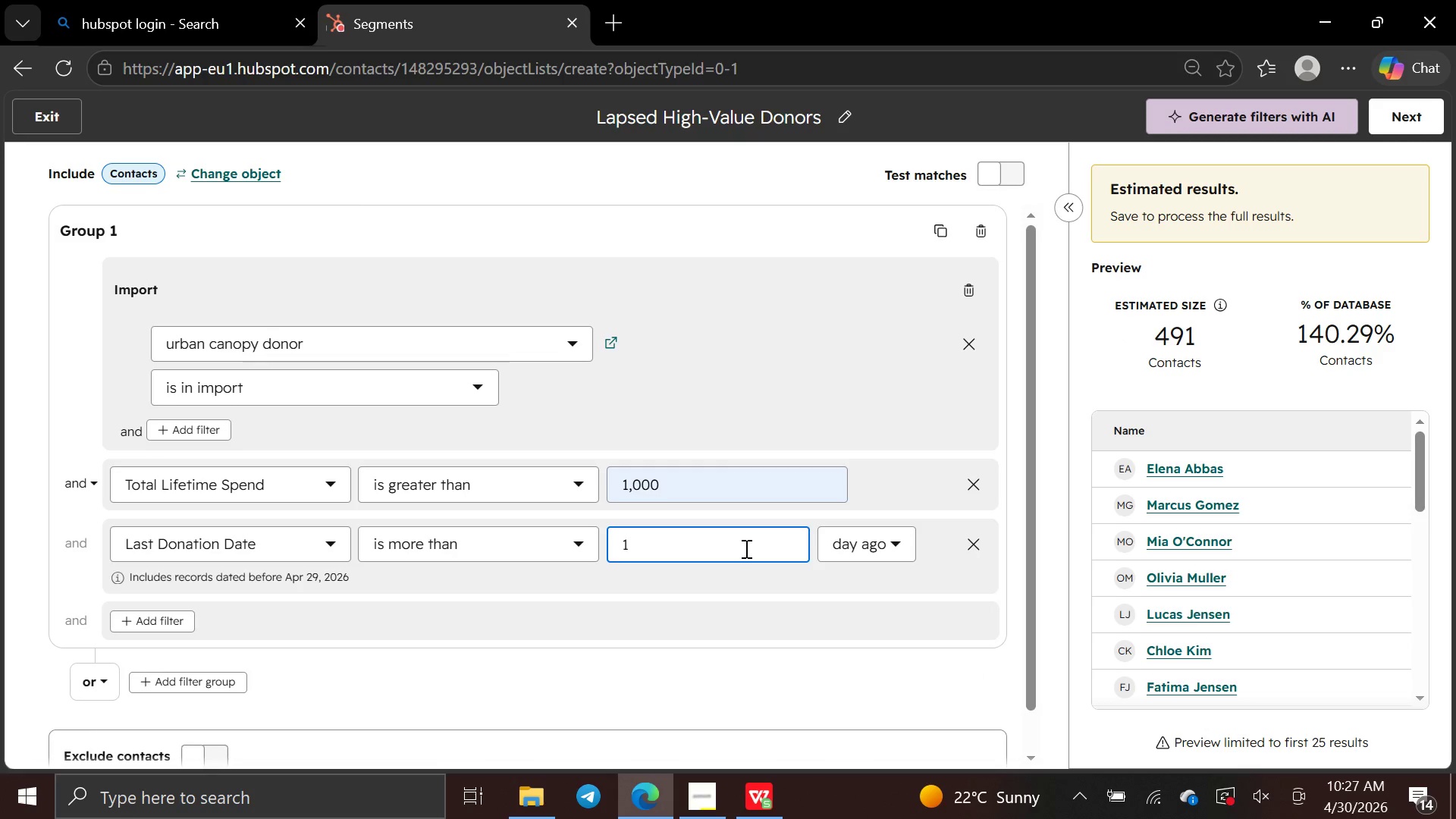 
key(Backspace)
 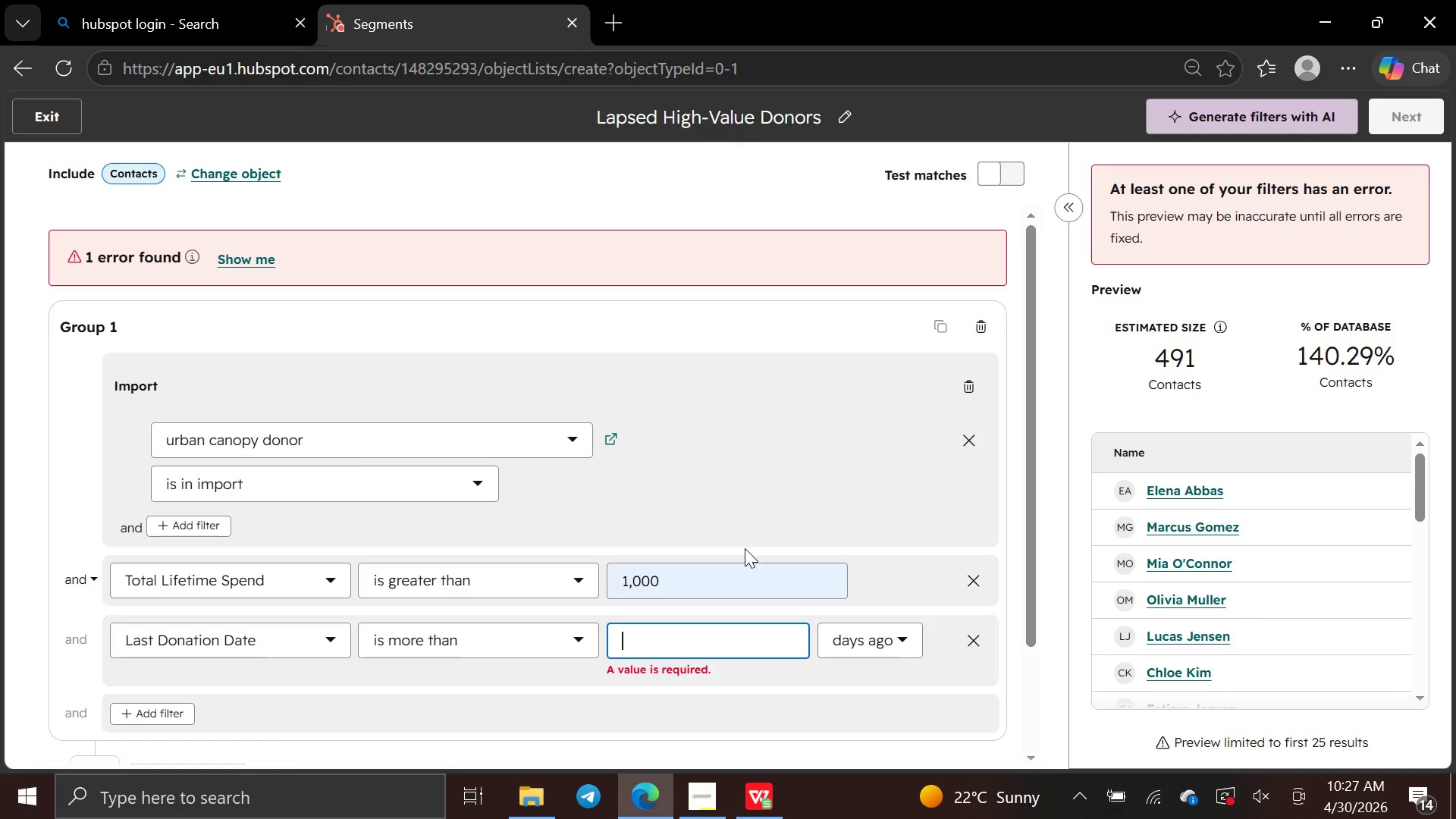 
wait(14.14)
 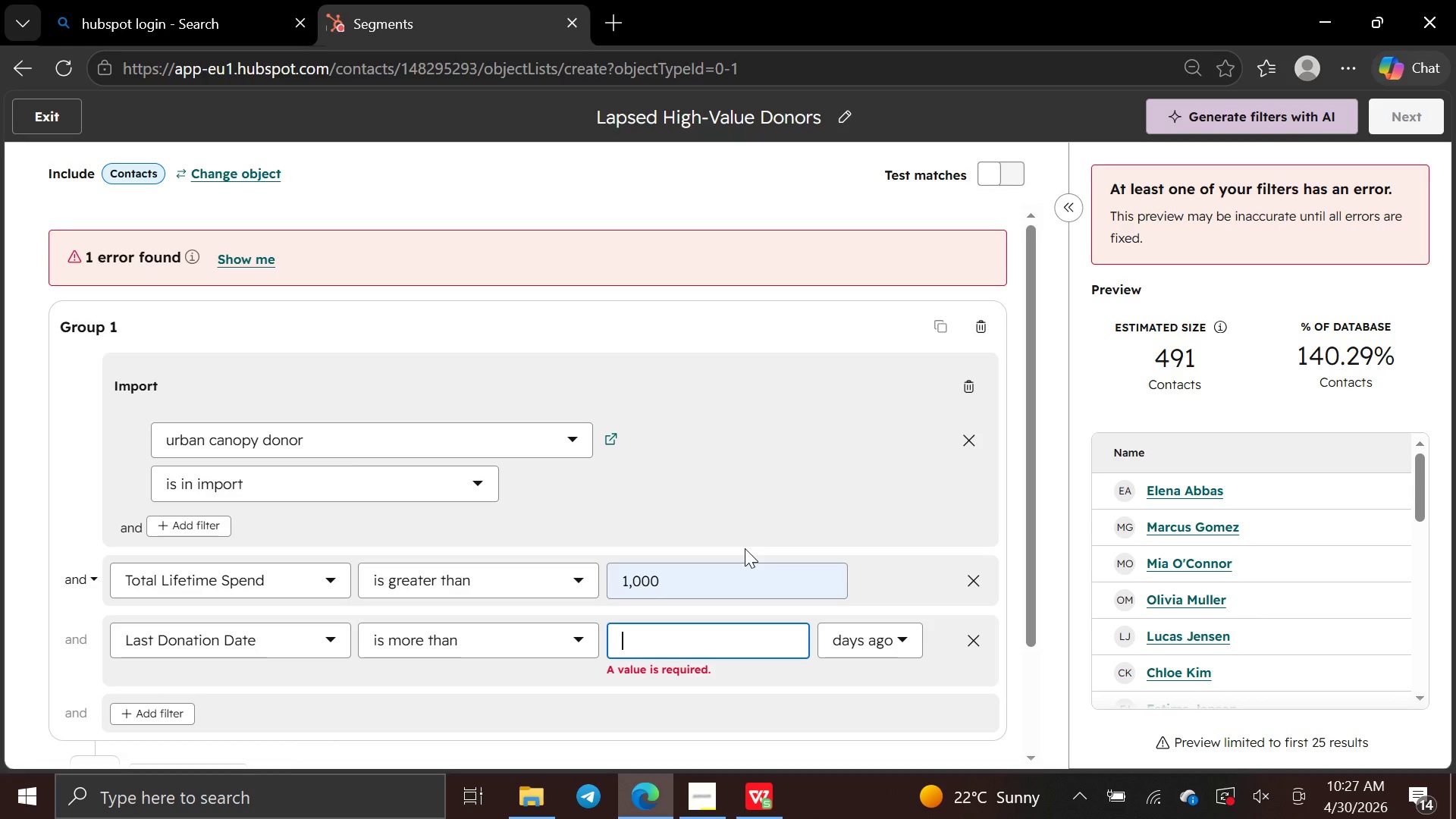 
type(1095)
 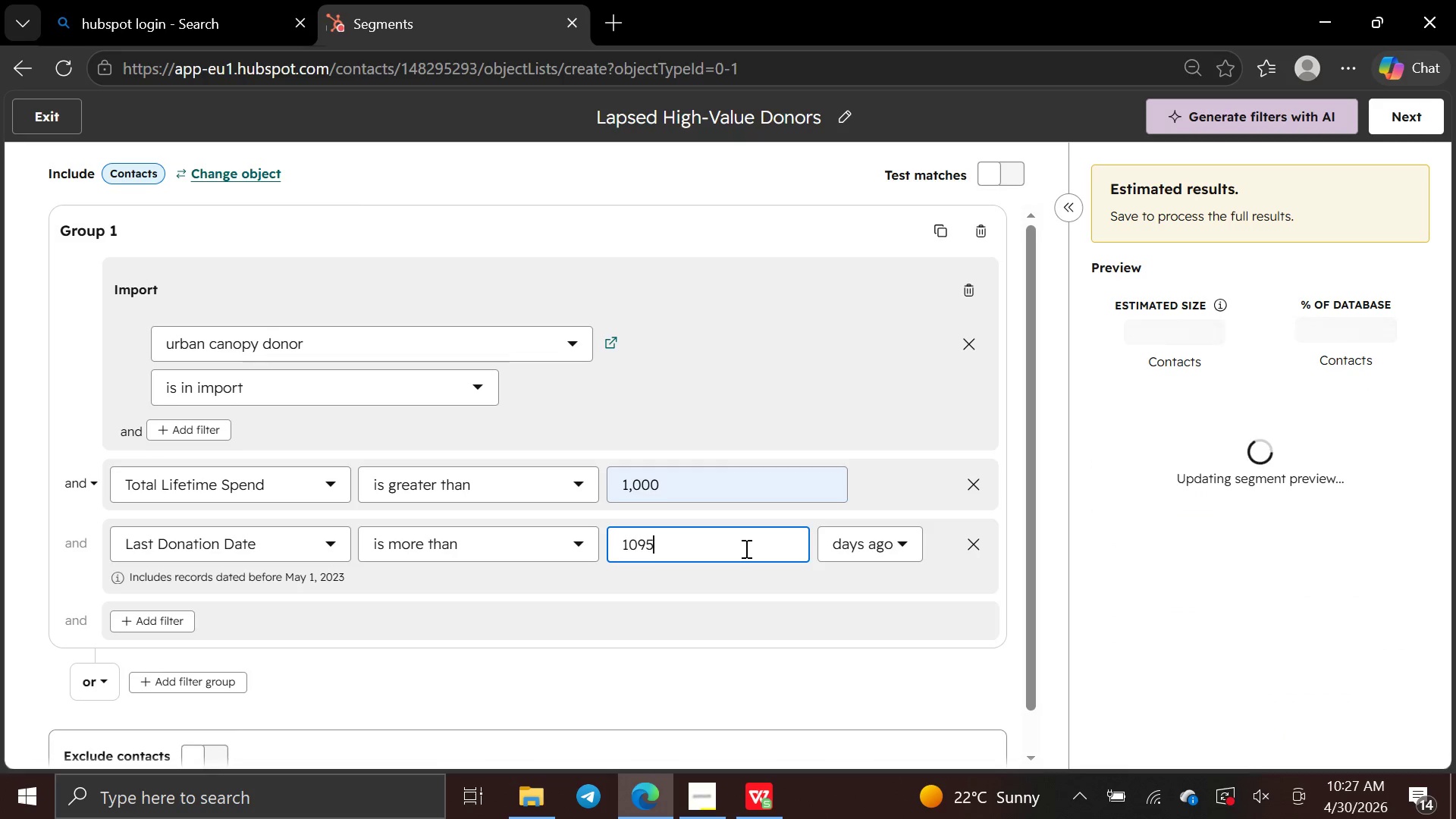 
wait(9.37)
 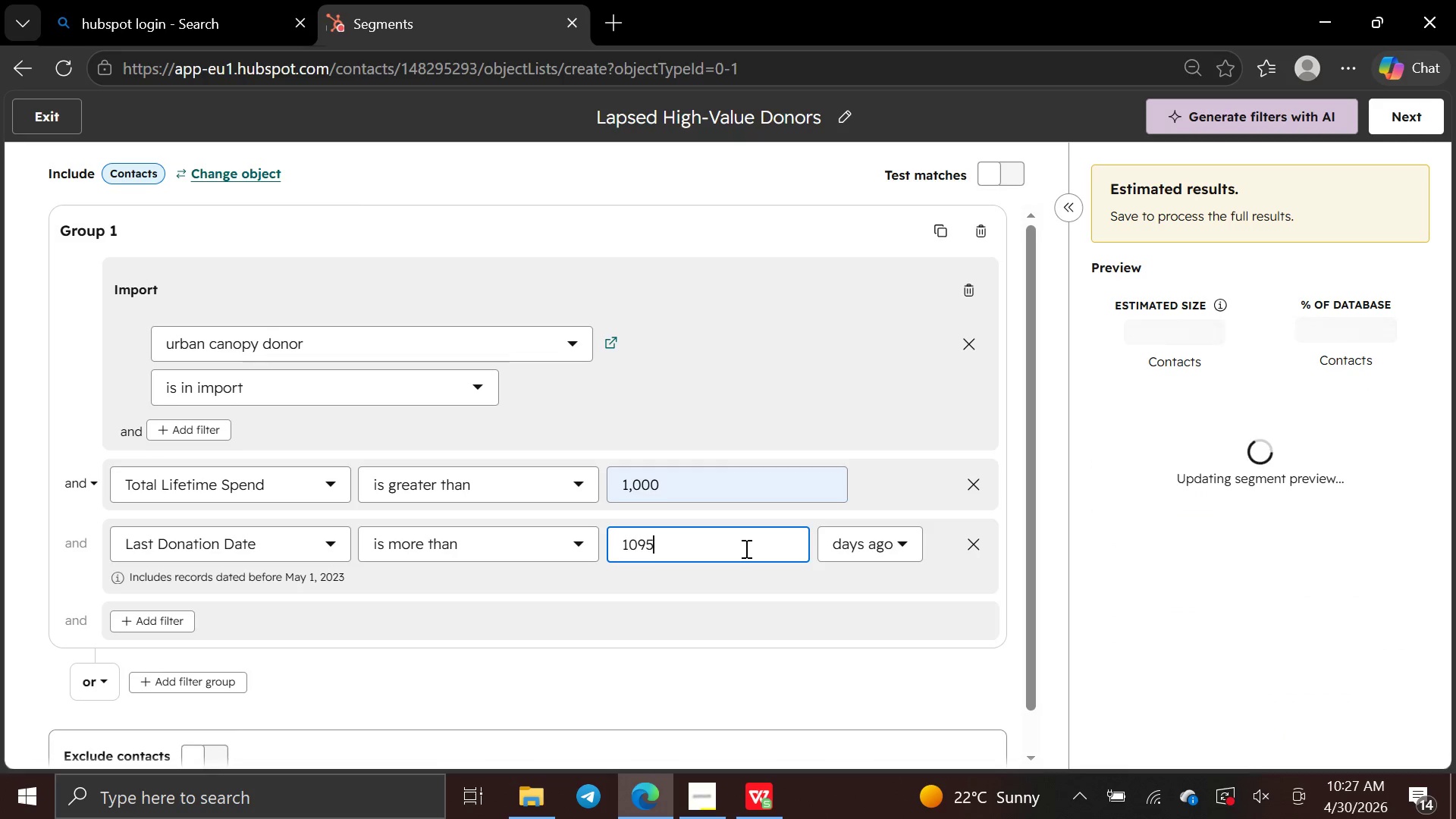 
mouse_move([1251, 517])
 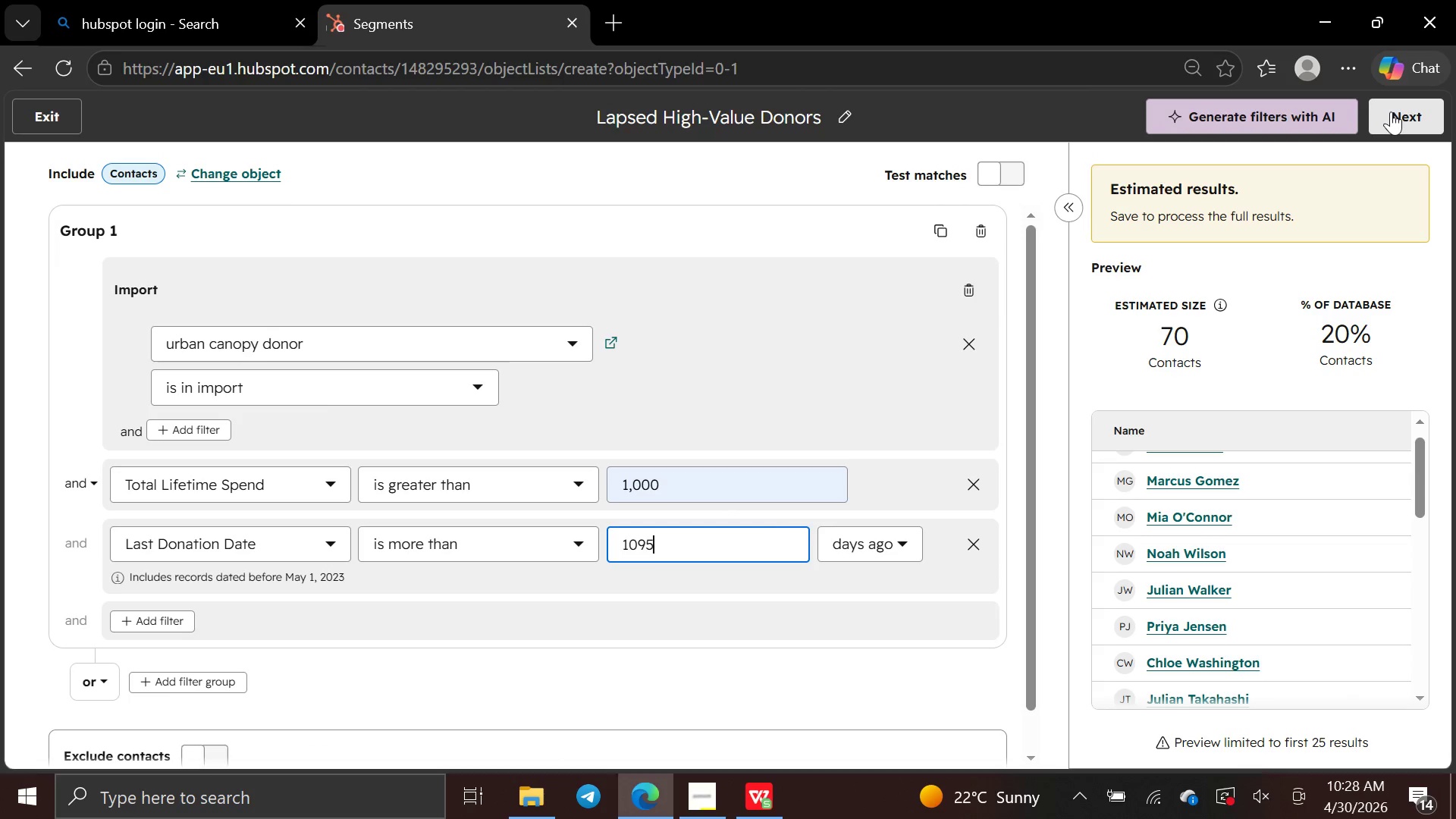 
left_click([1391, 111])
 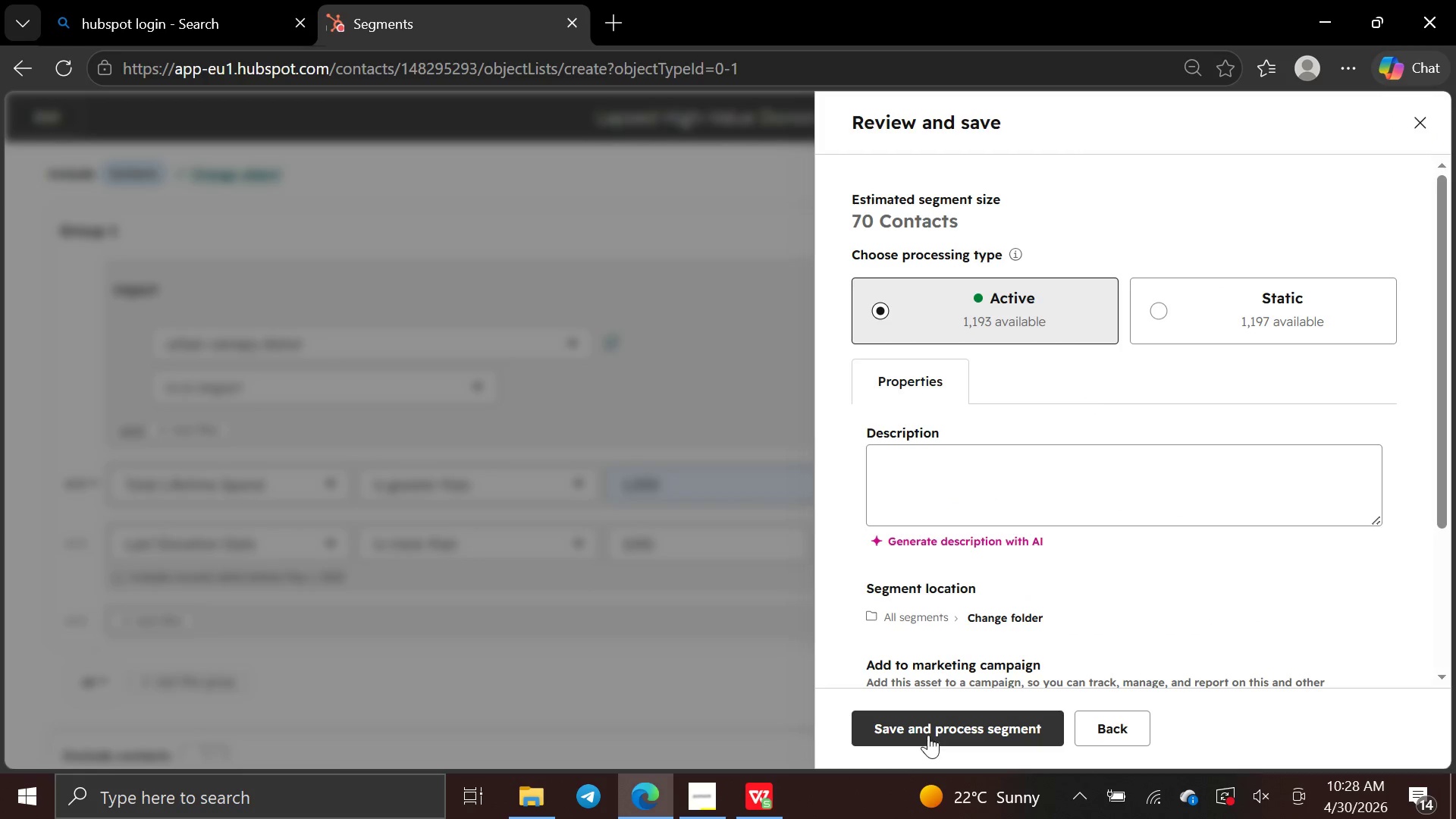 
left_click([928, 734])
 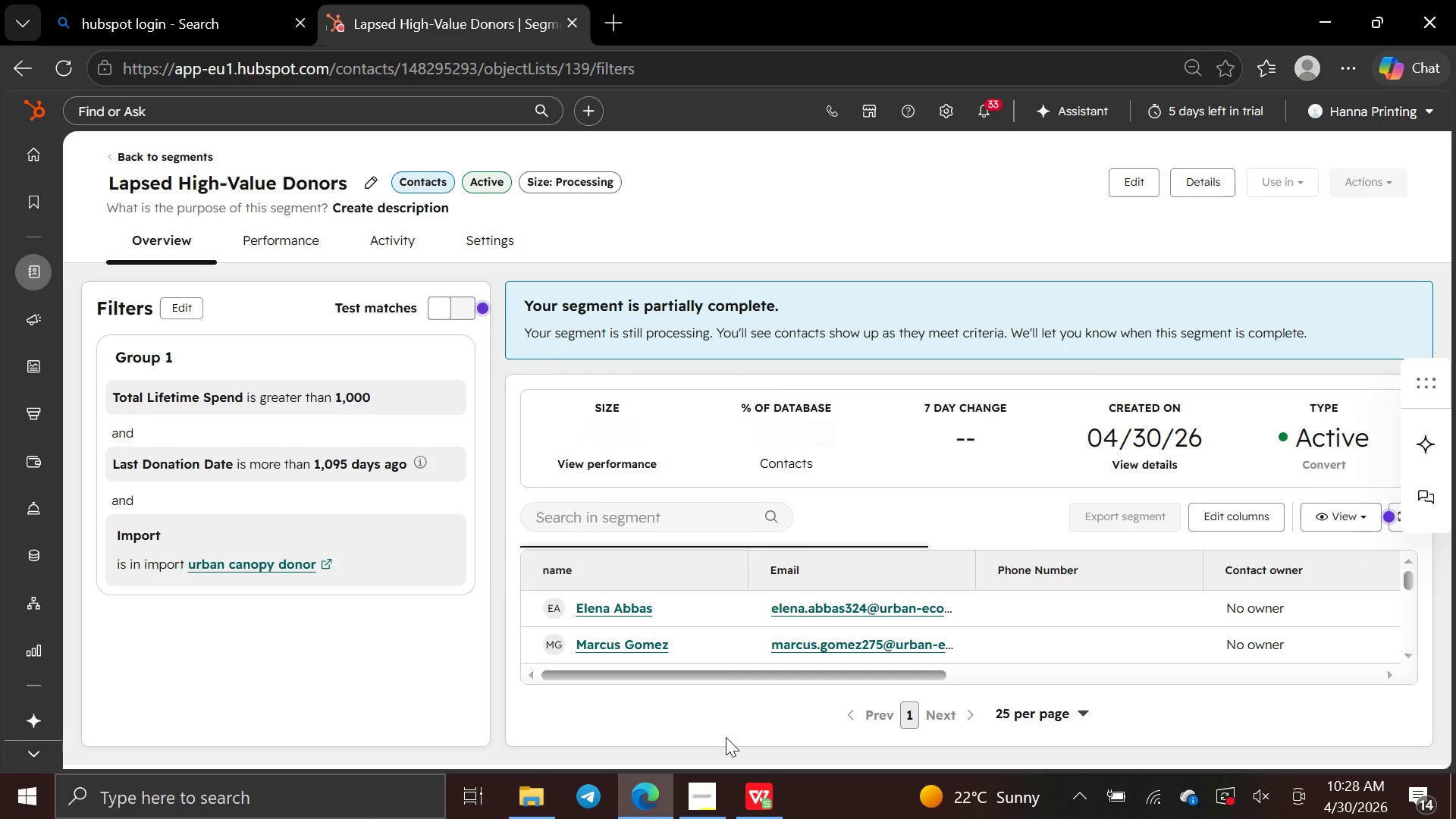 
wait(14.42)
 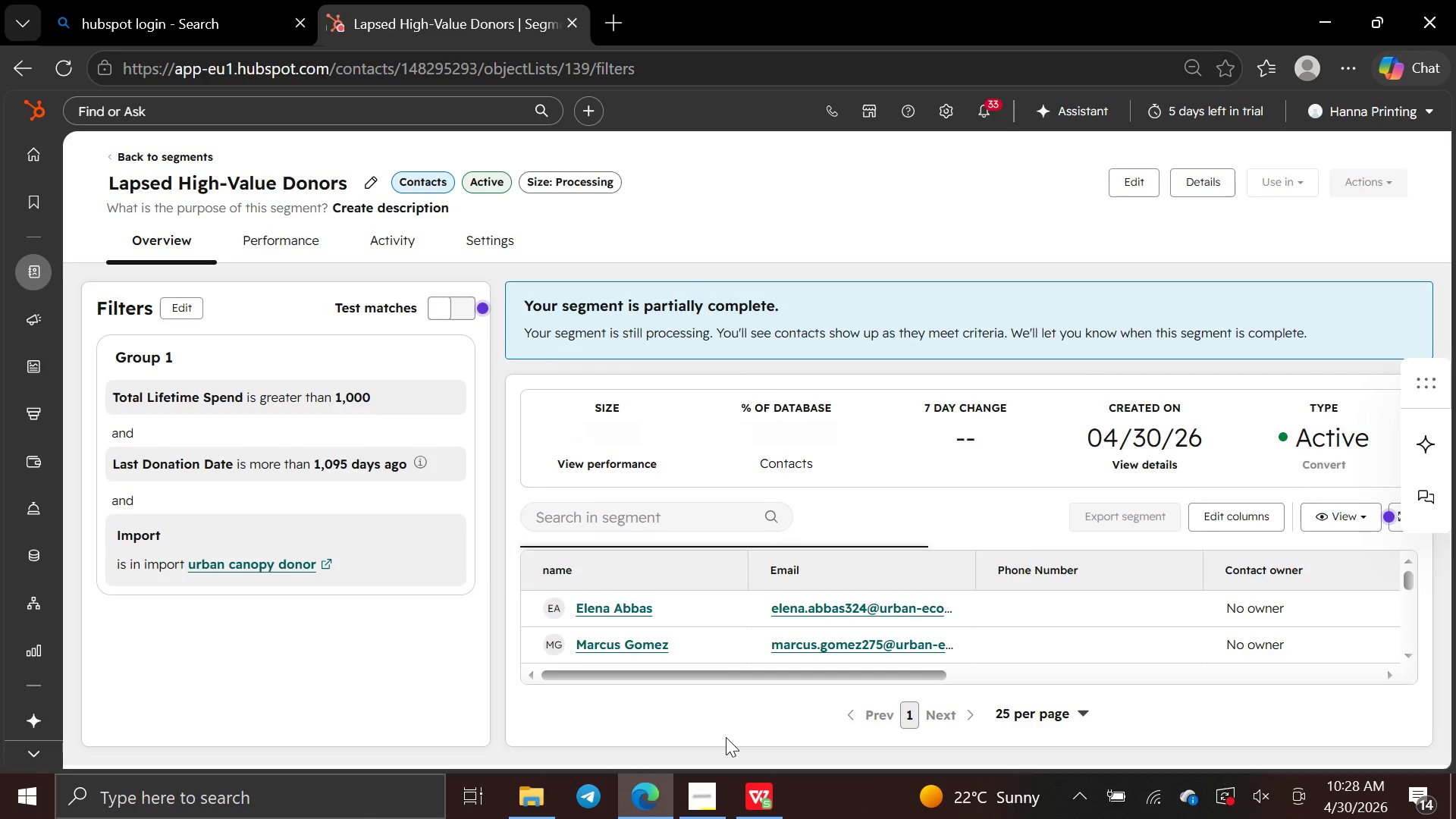 
left_click([1225, 487])
 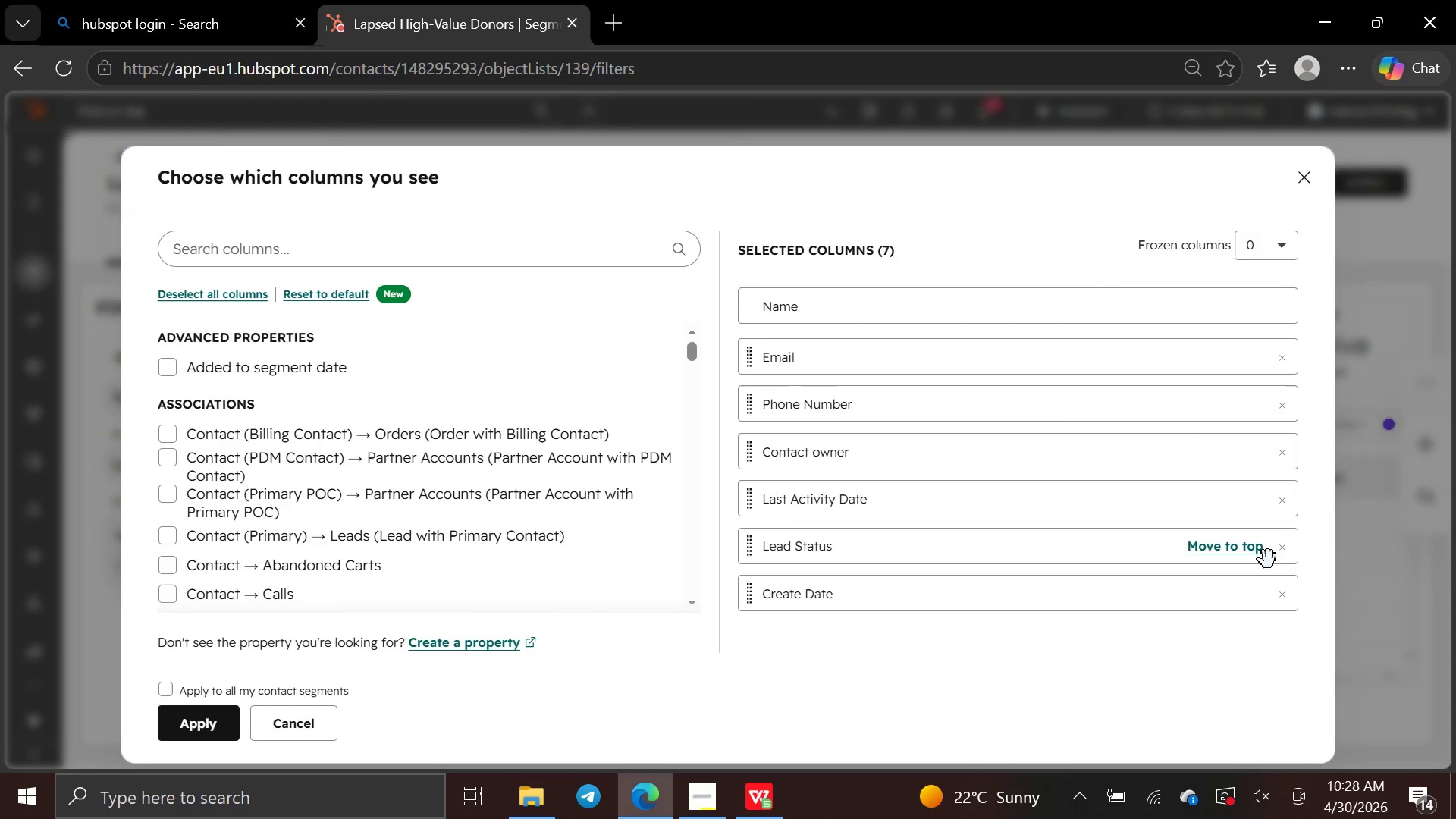 
left_click([1283, 594])
 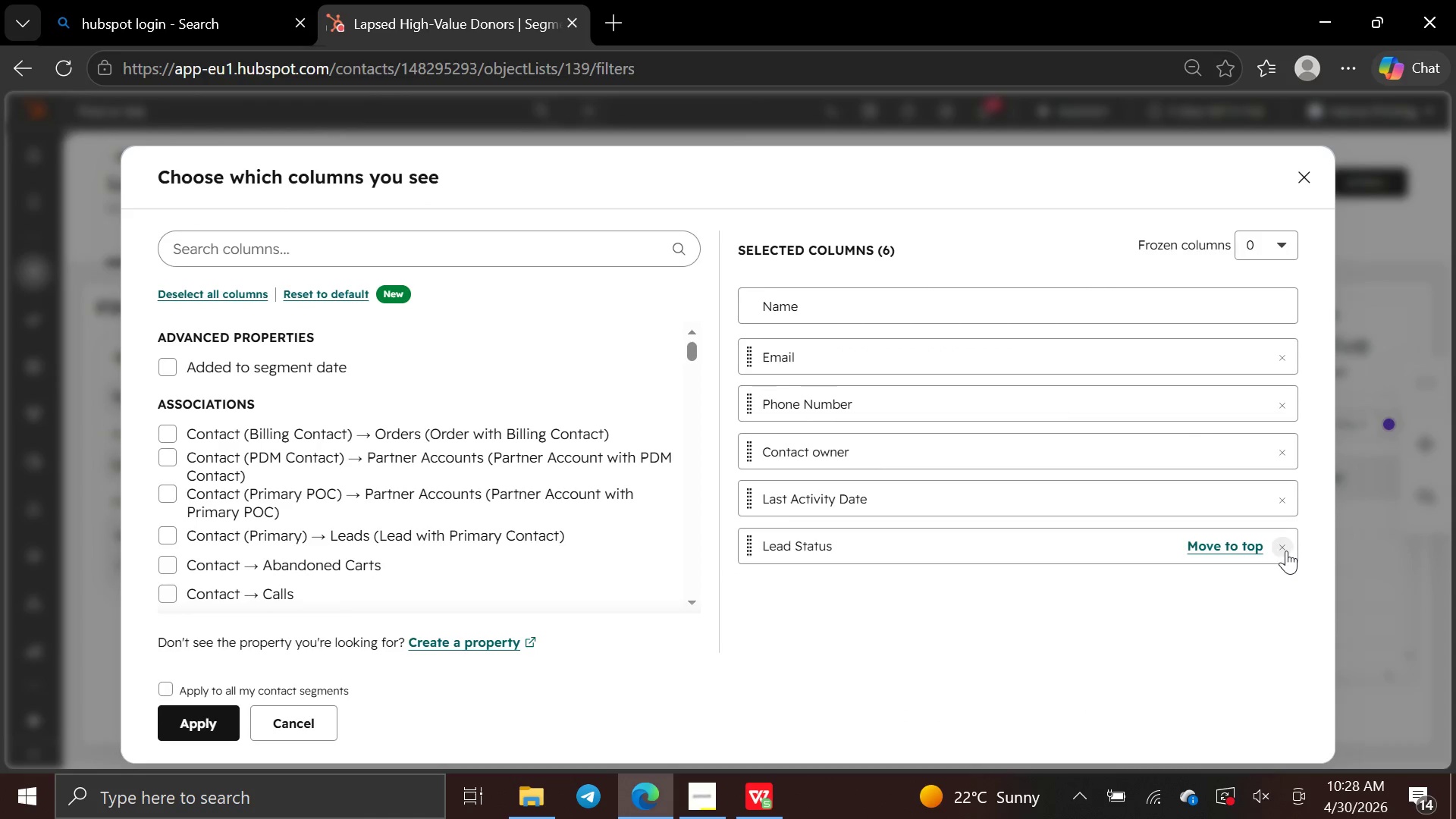 
left_click([1286, 551])
 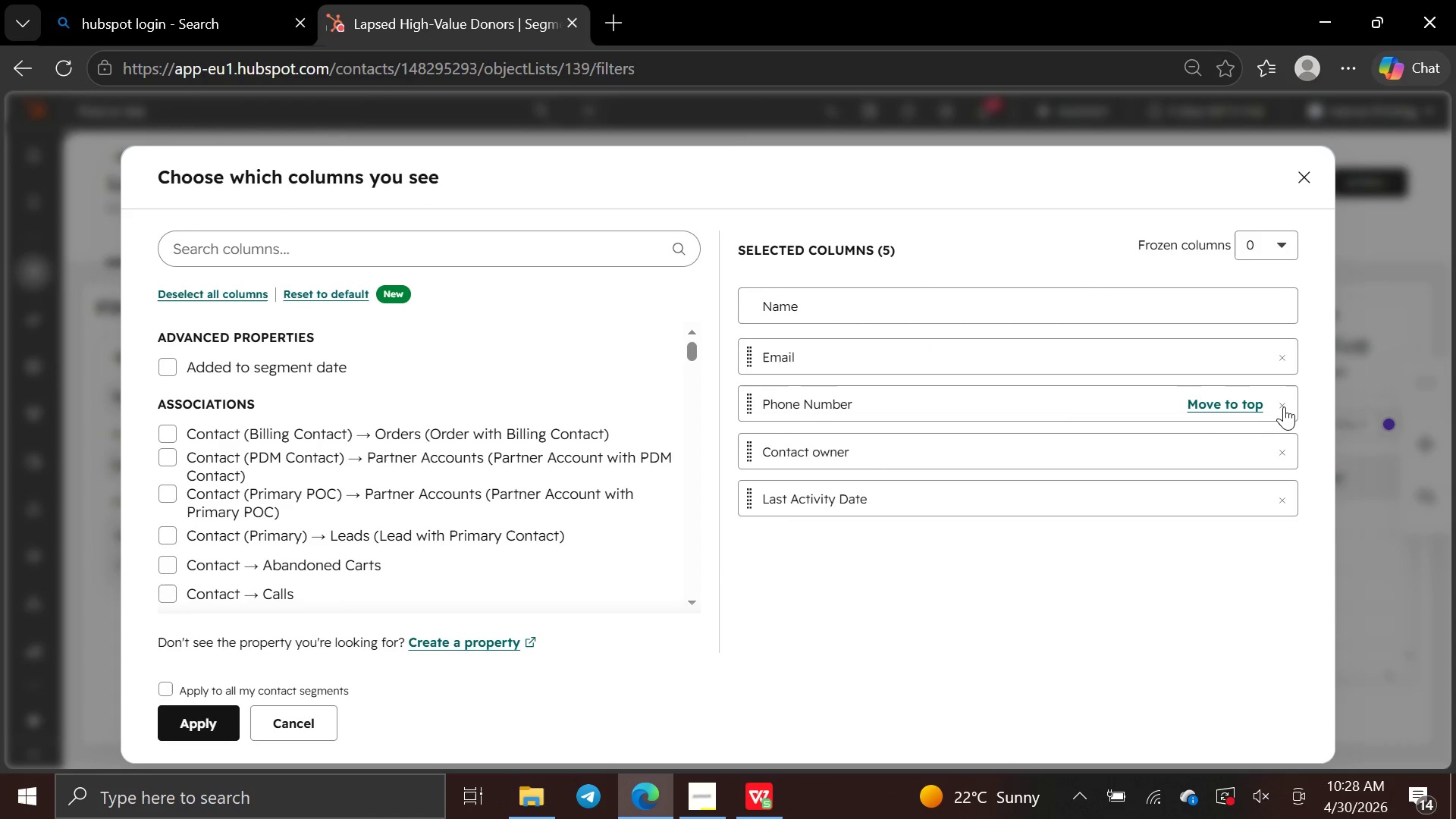 
left_click([1284, 409])
 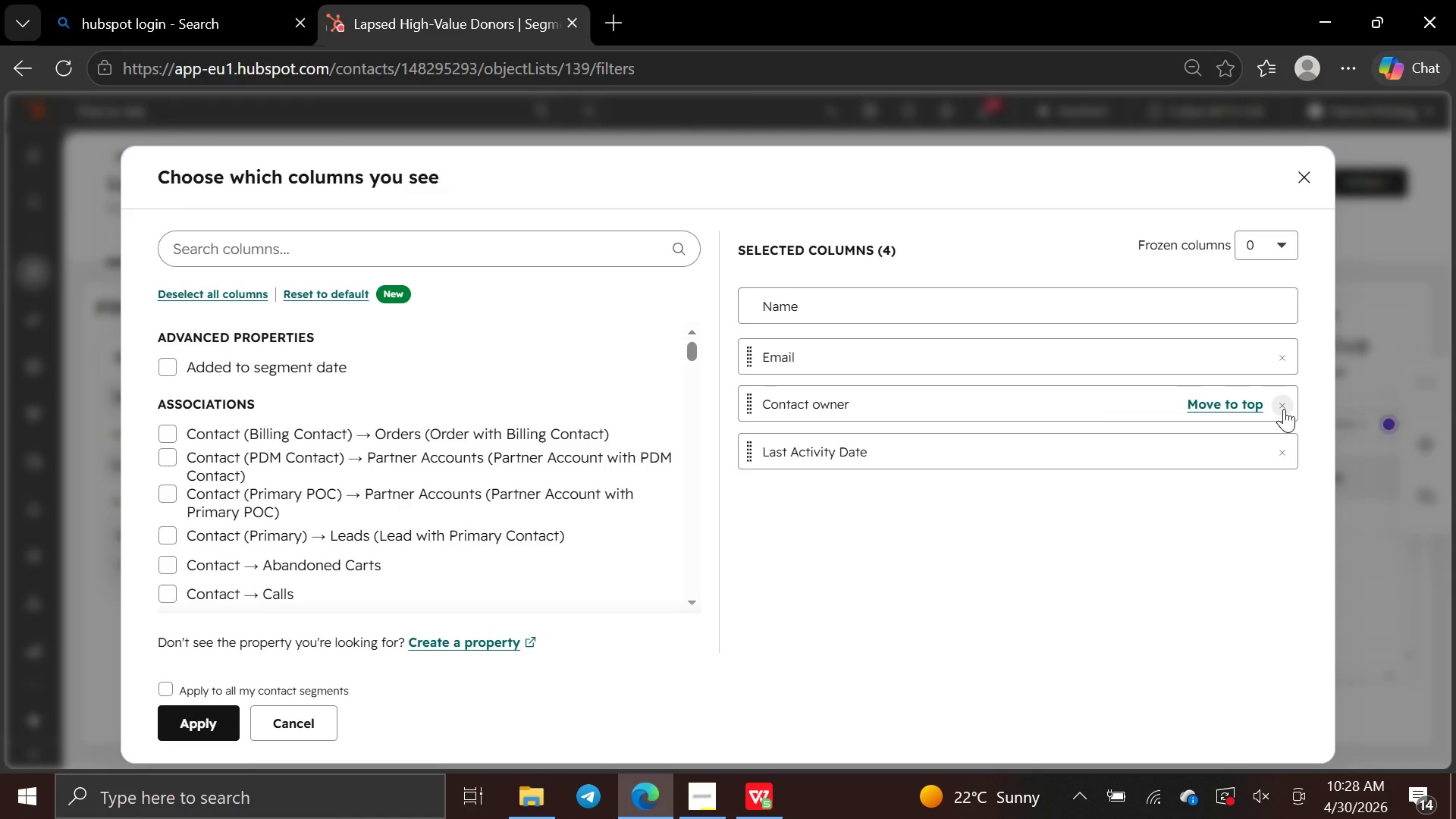 
left_click([1284, 409])
 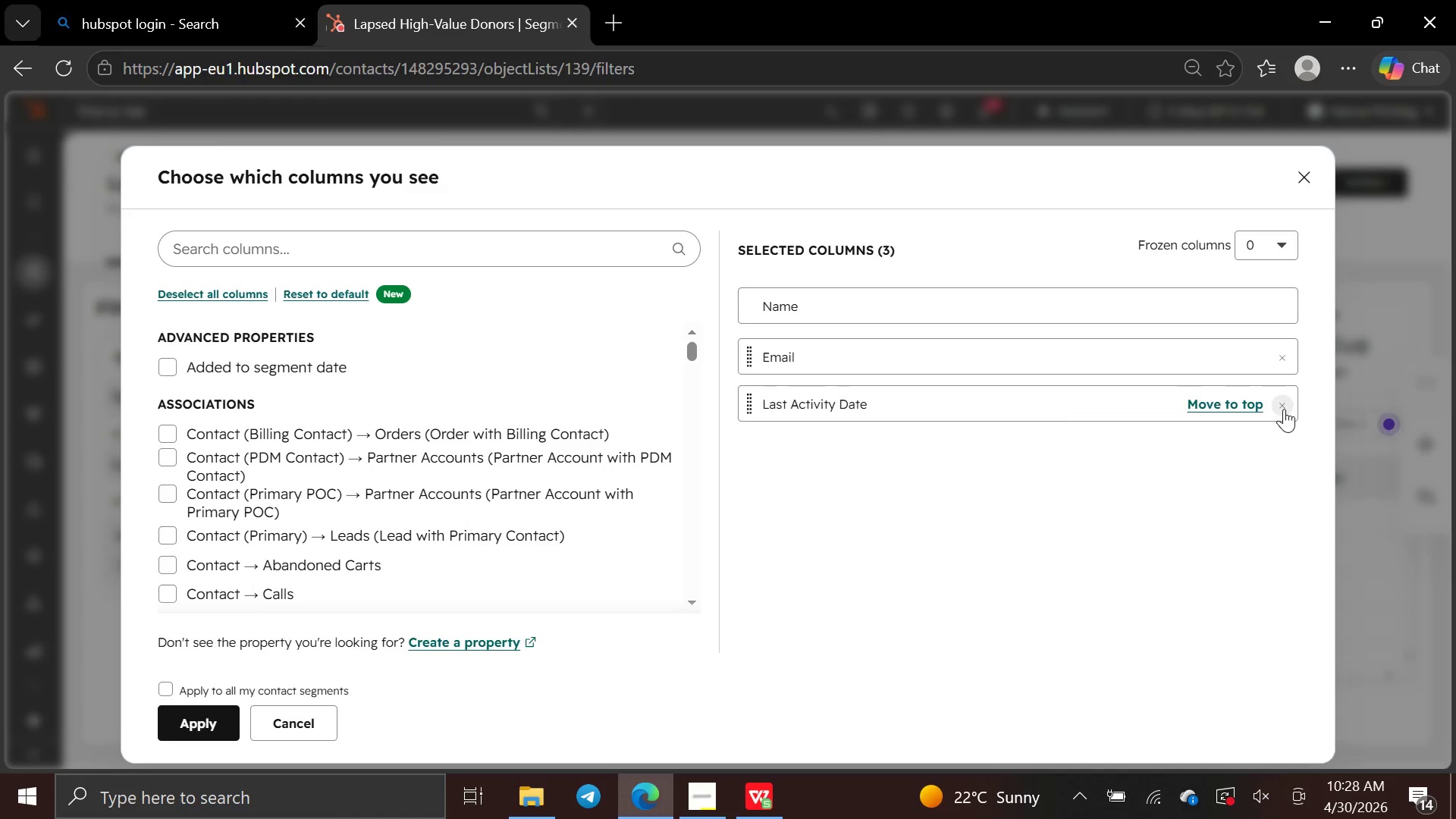 
left_click([1284, 409])
 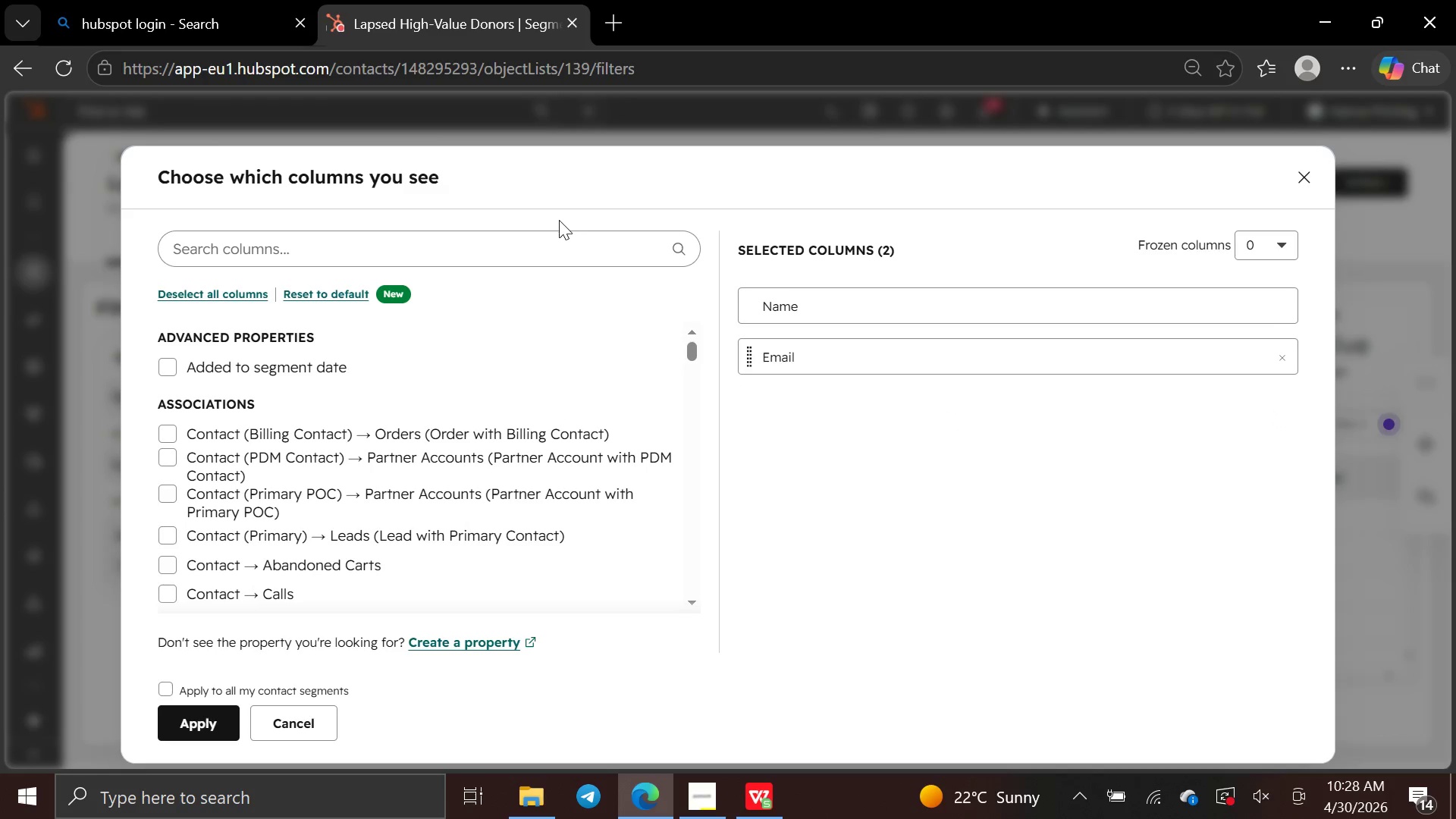 
left_click([548, 243])
 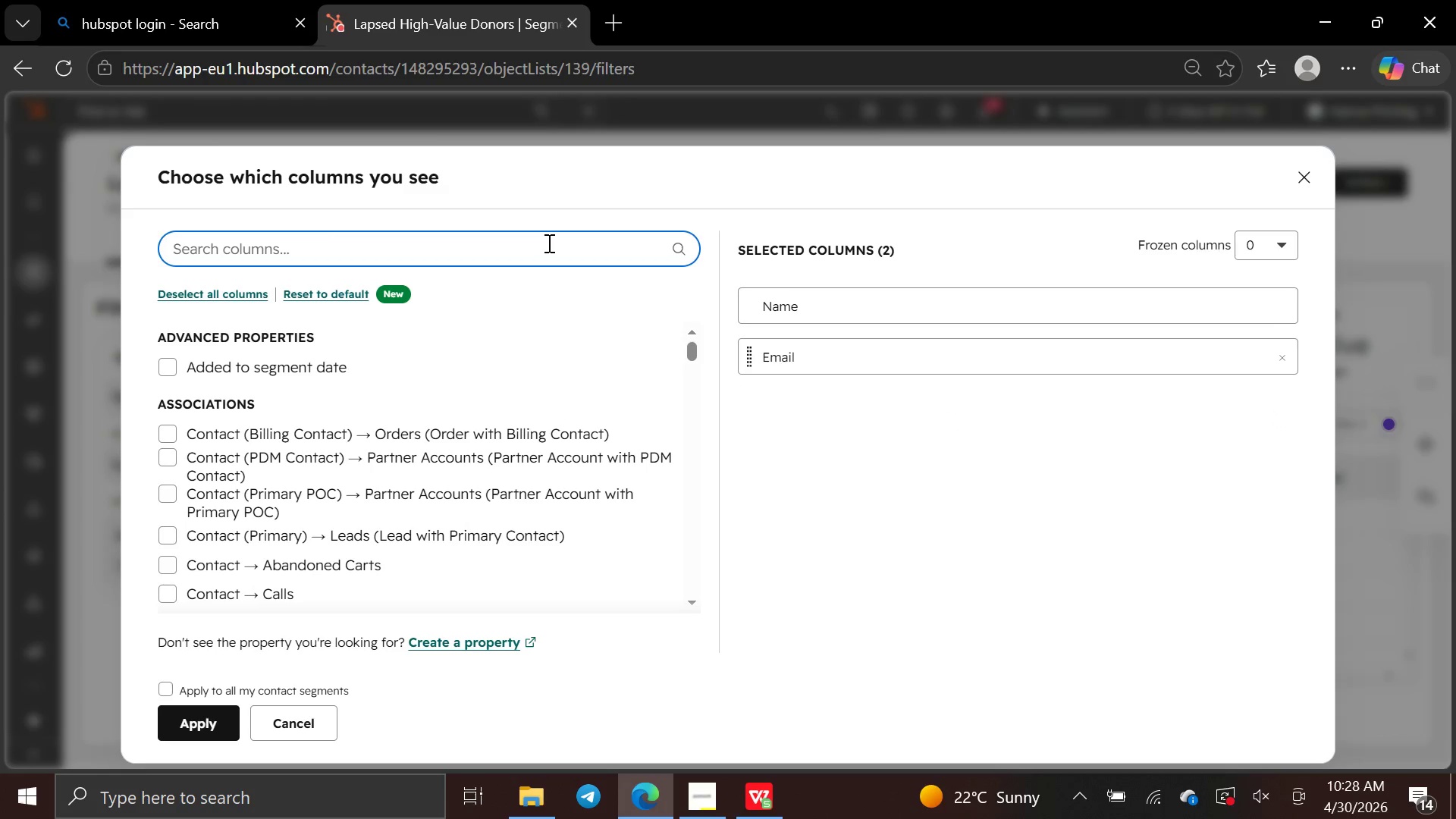 
type(life)
 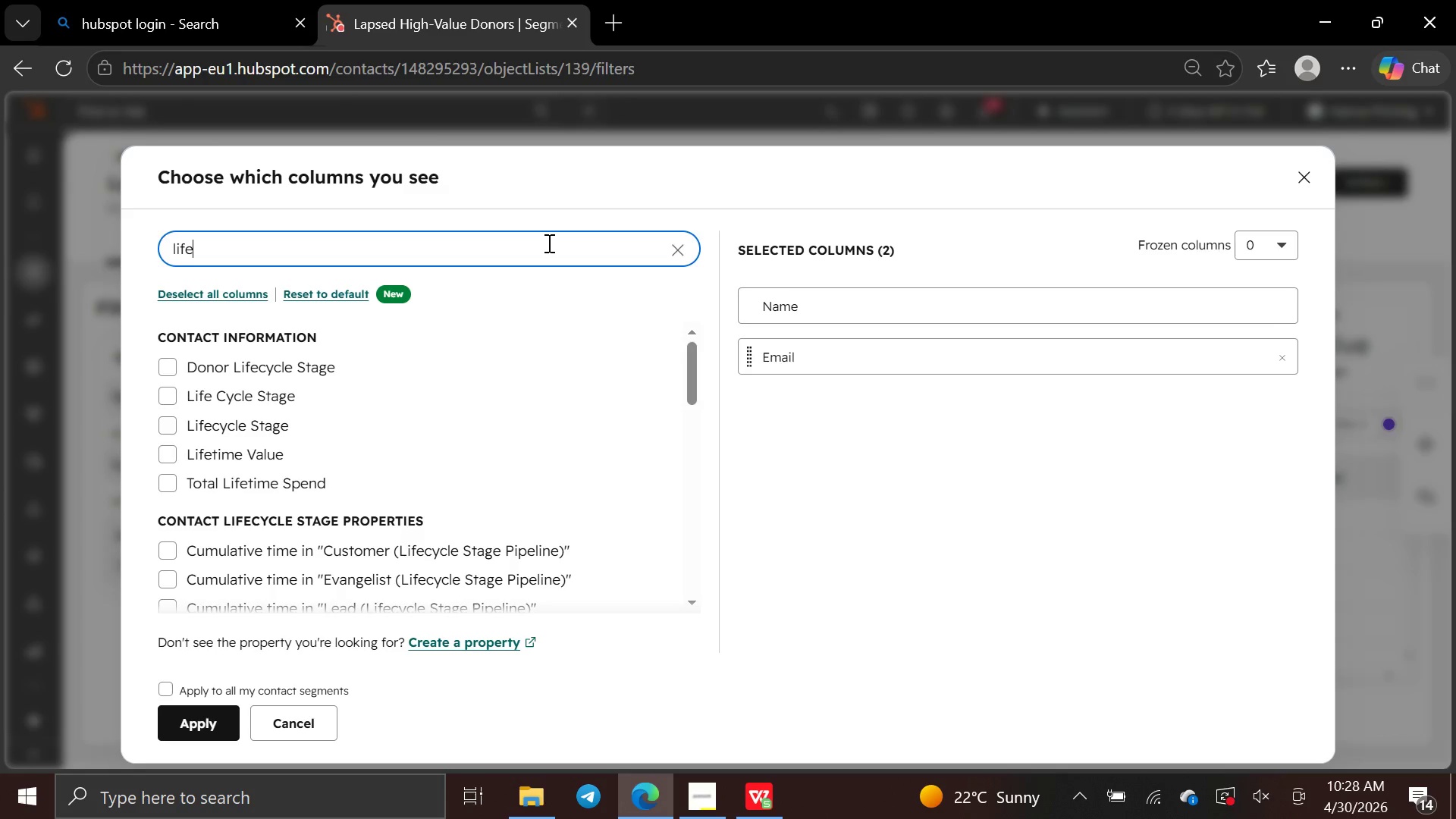 
wait(6.03)
 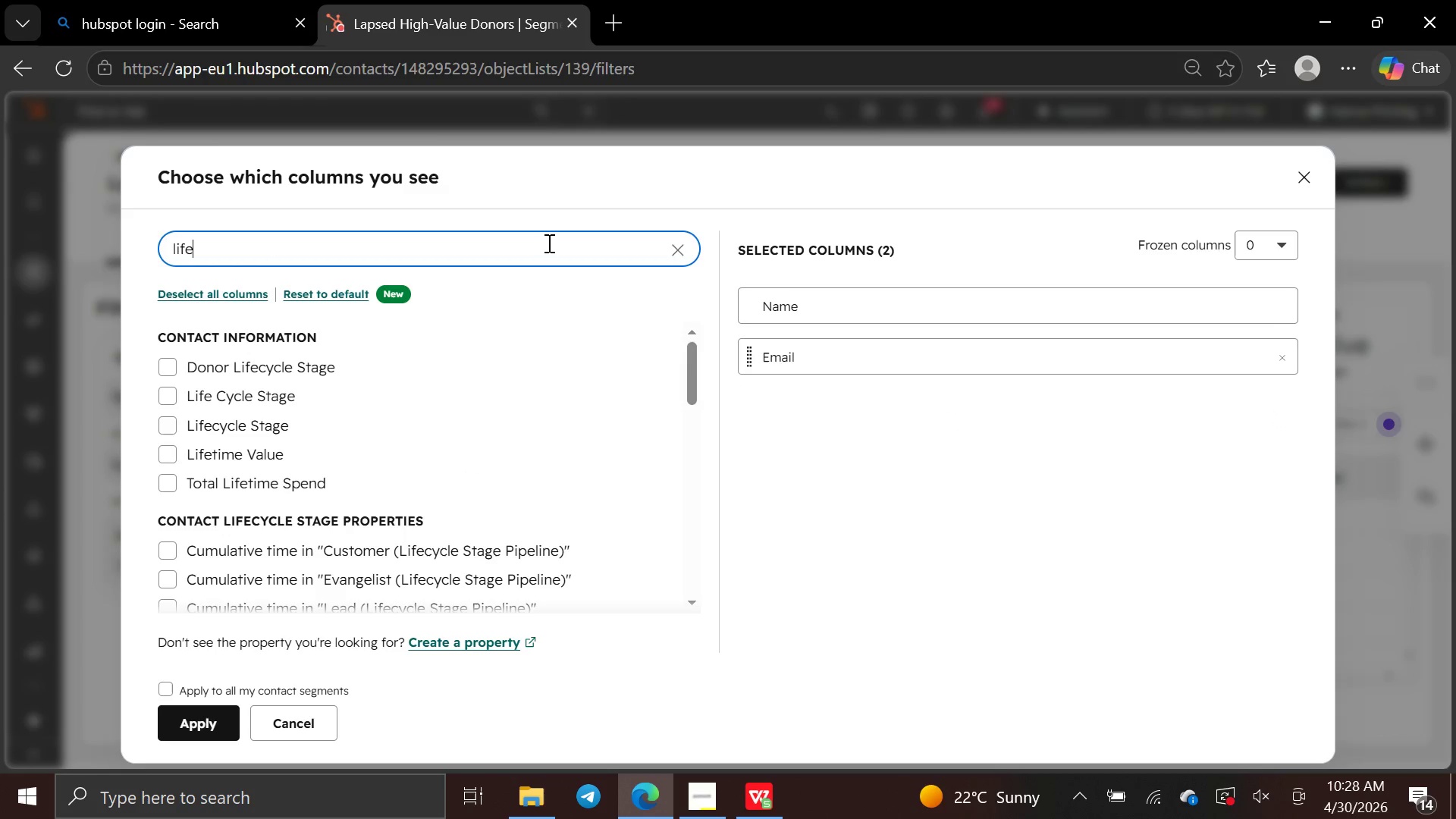 
type(cyc)
 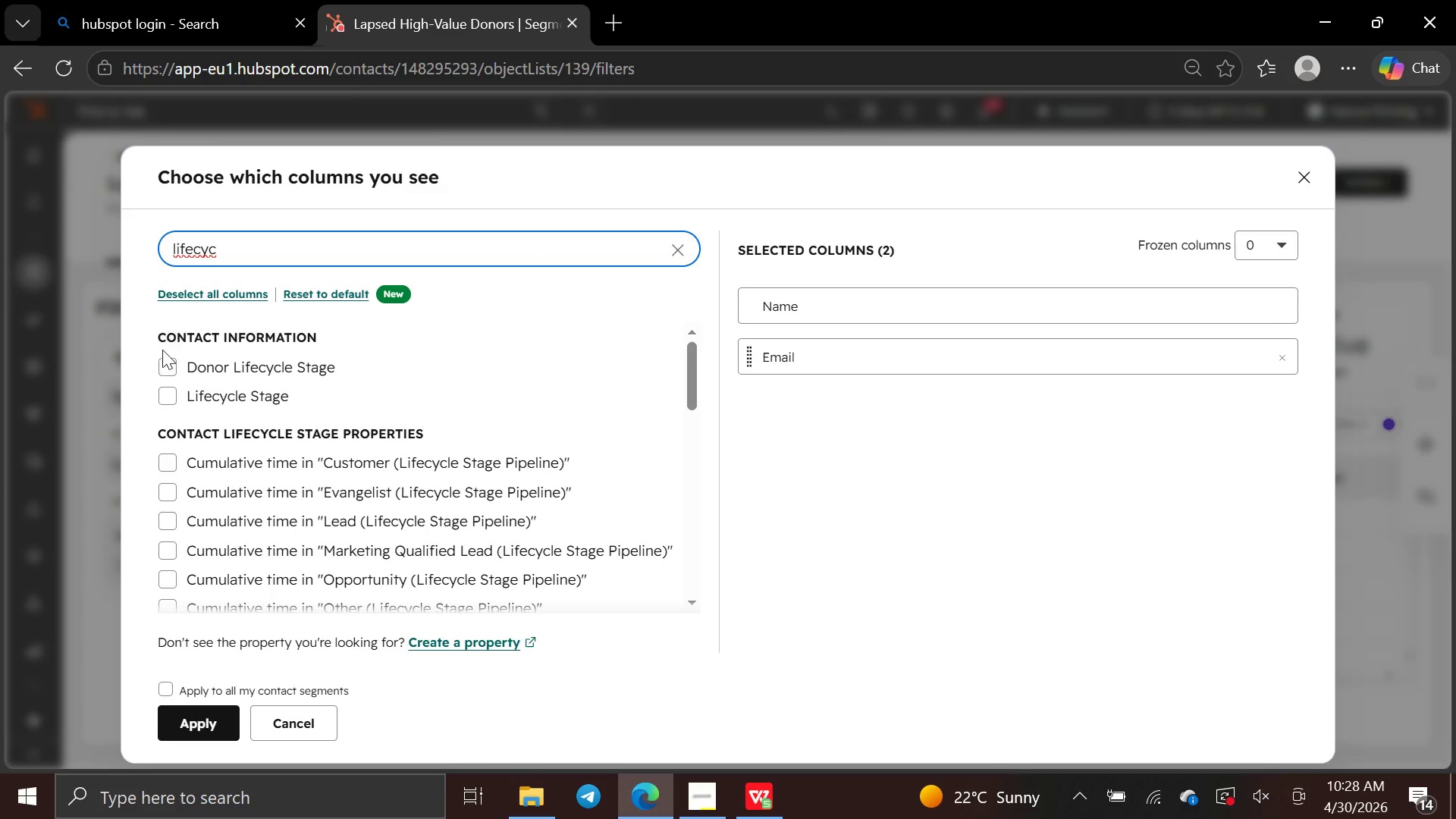 
left_click([162, 362])
 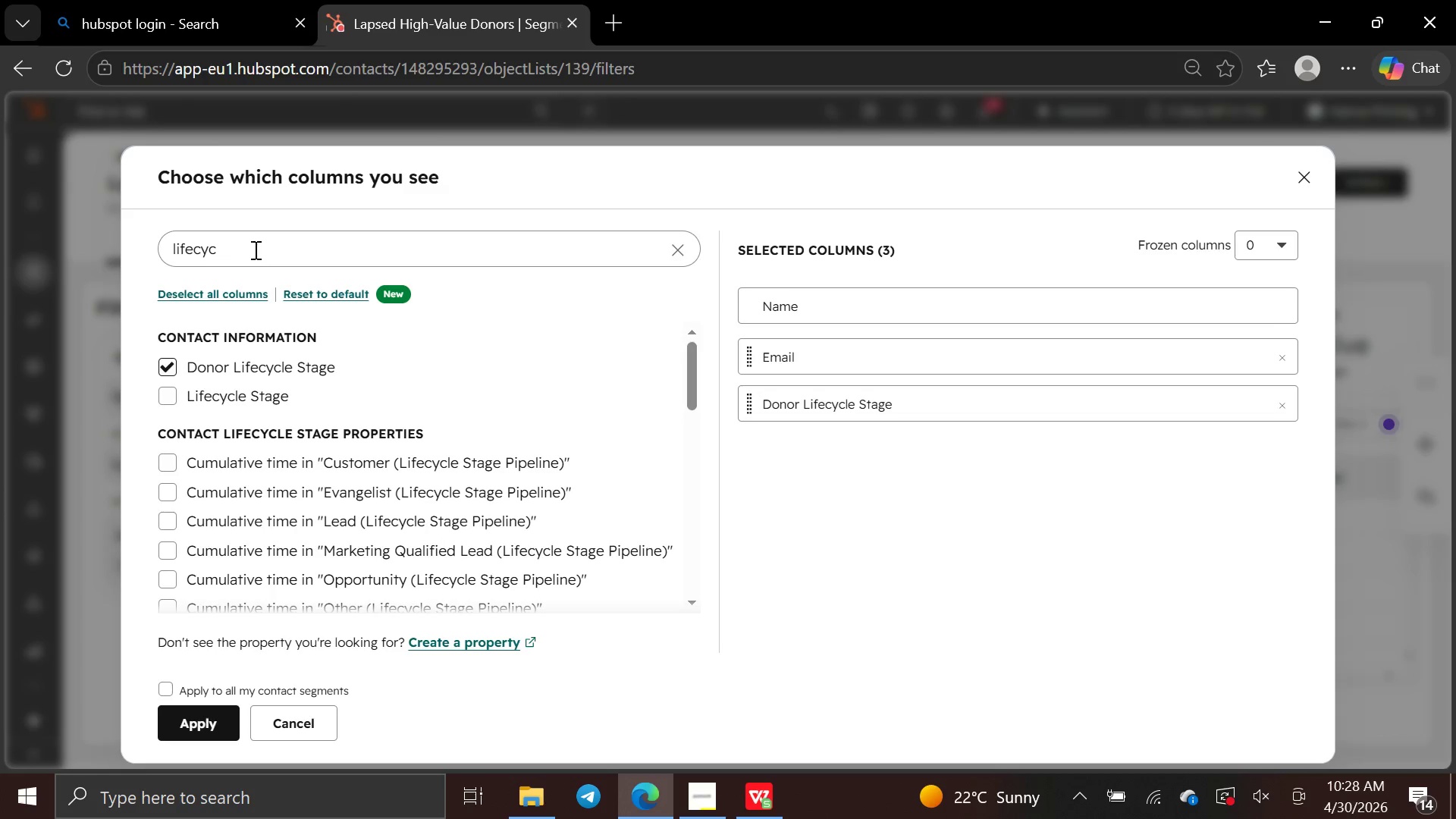 
left_click([254, 249])
 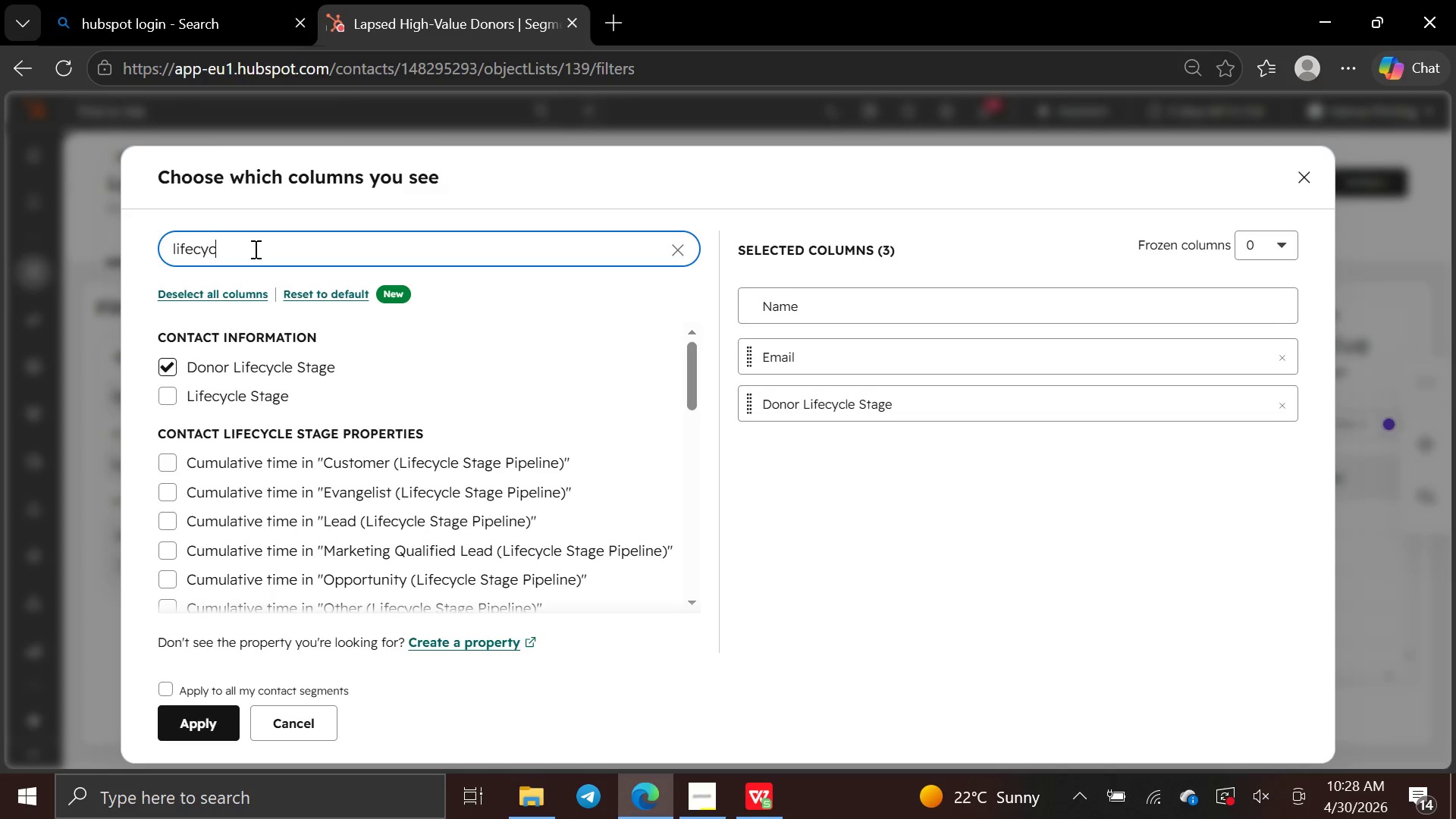 
hold_key(key=Backspace, duration=0.84)
 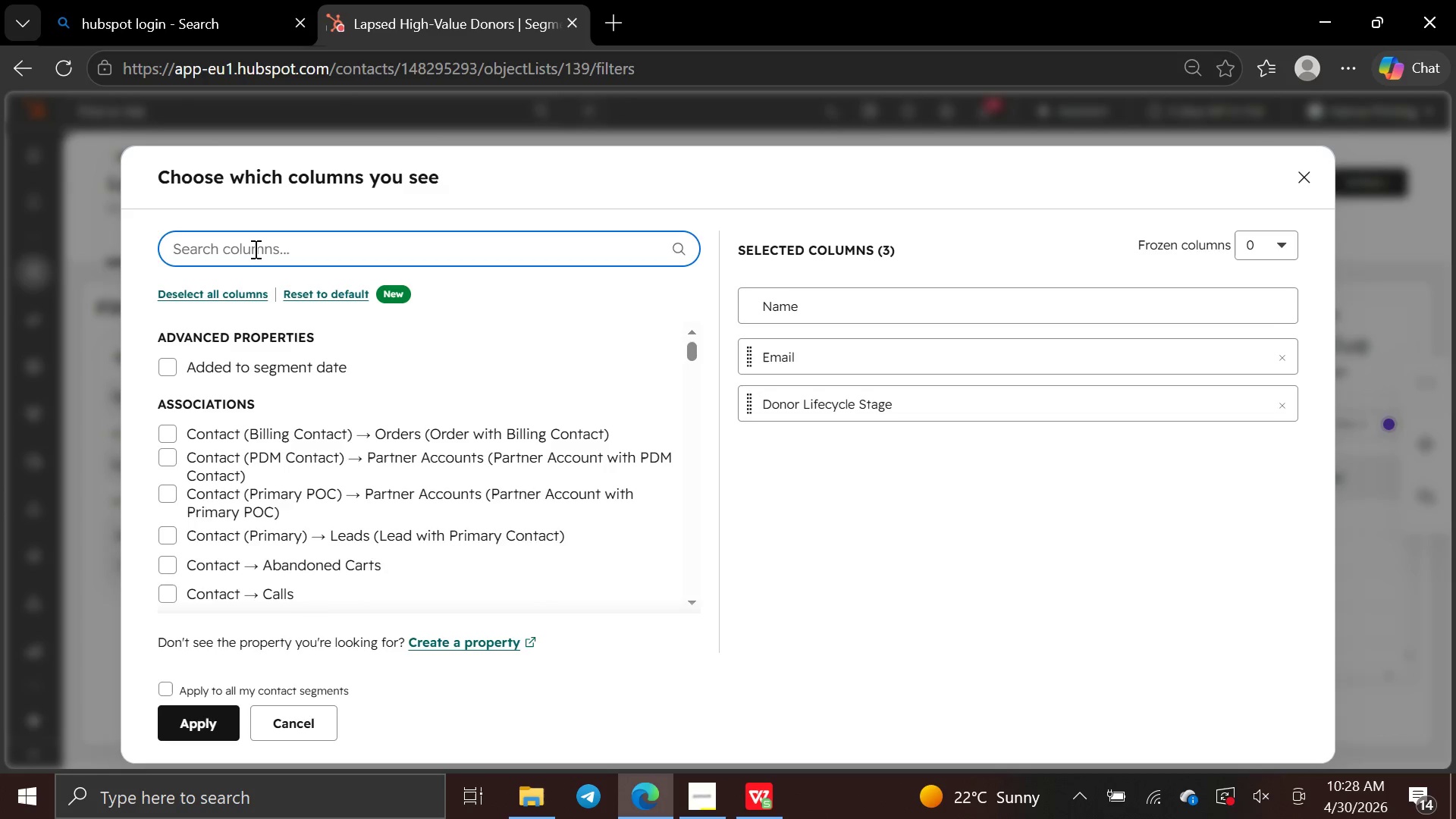 
type(last d)
 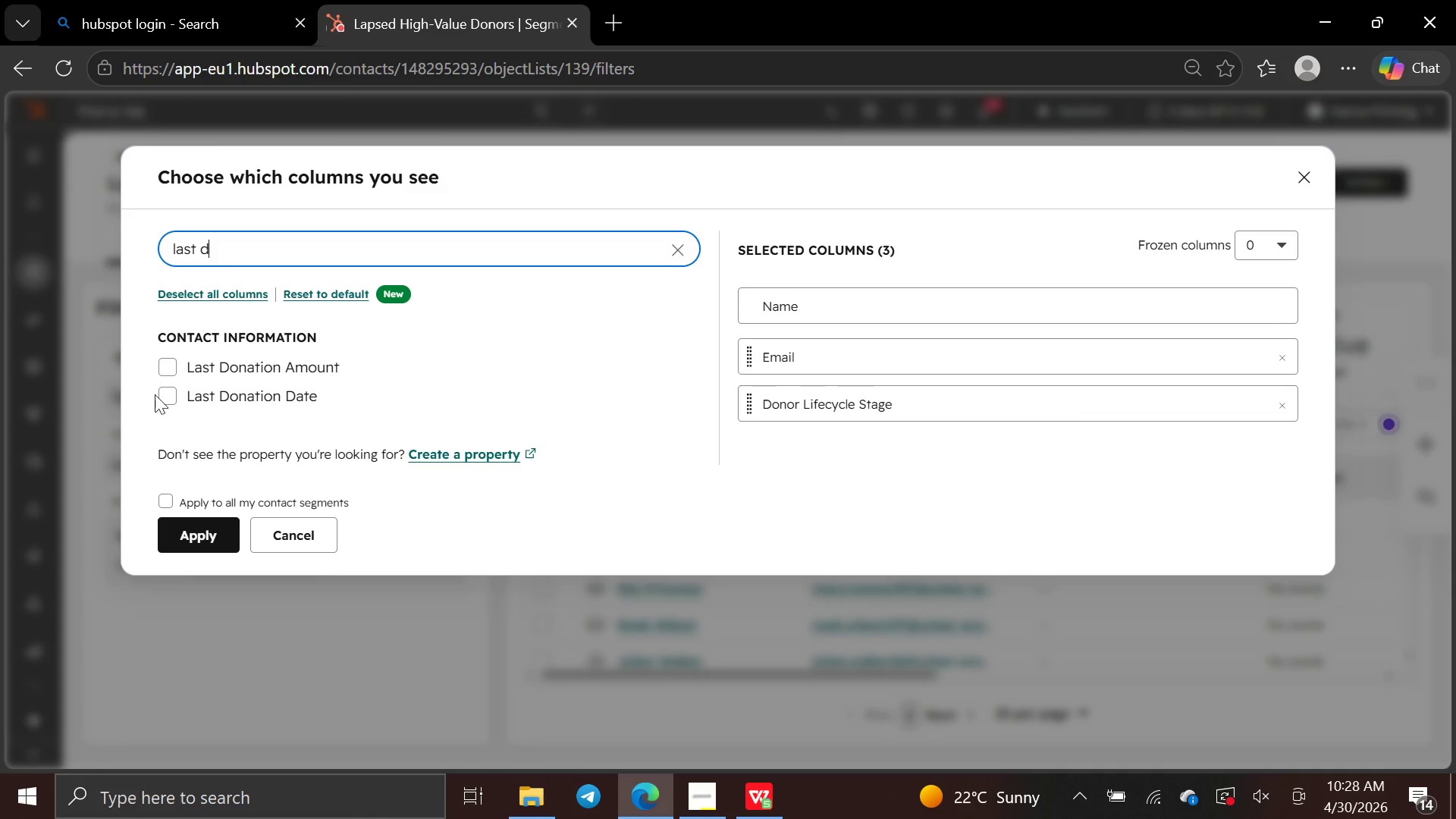 
left_click([164, 400])
 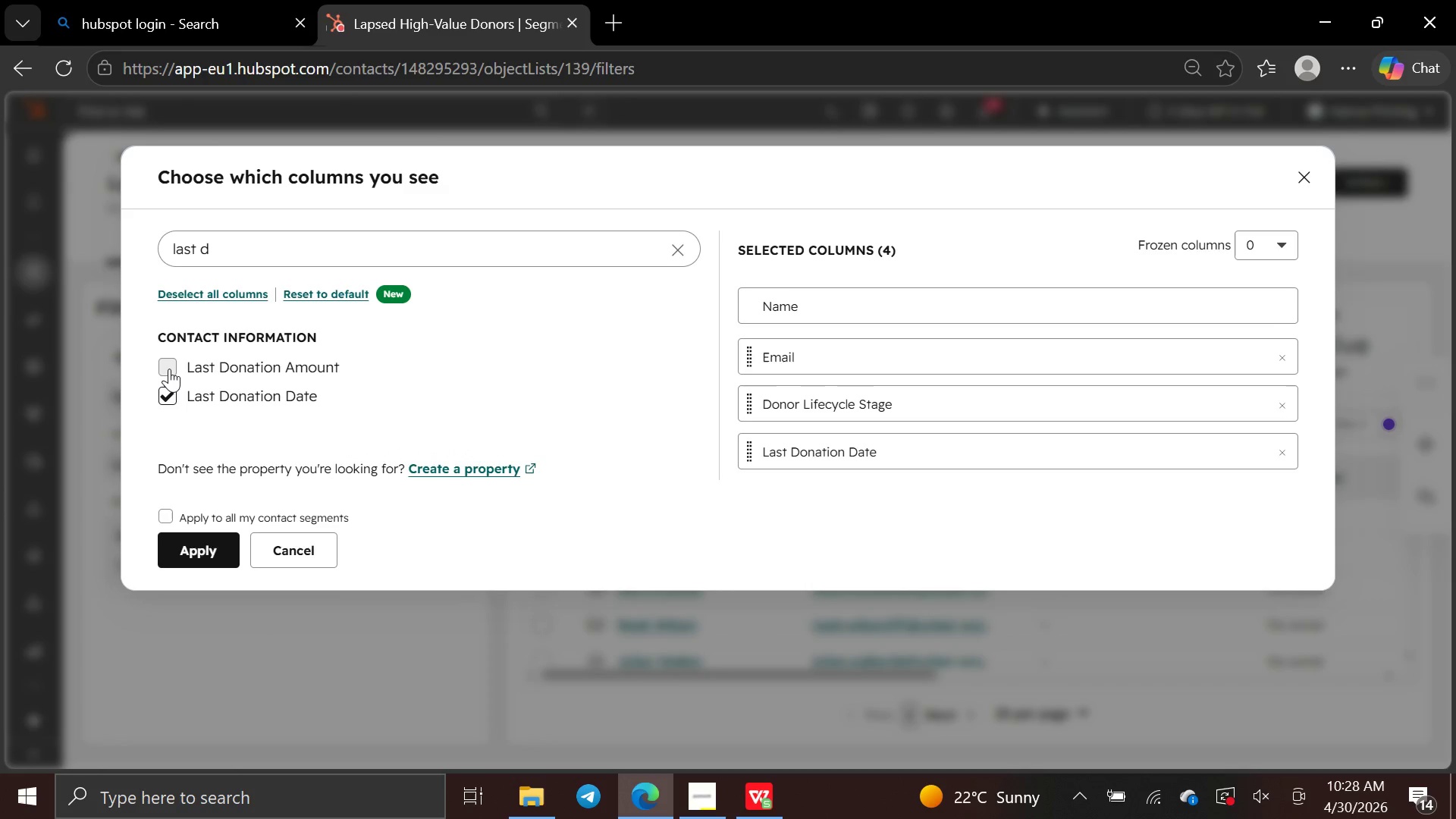 
left_click([169, 369])
 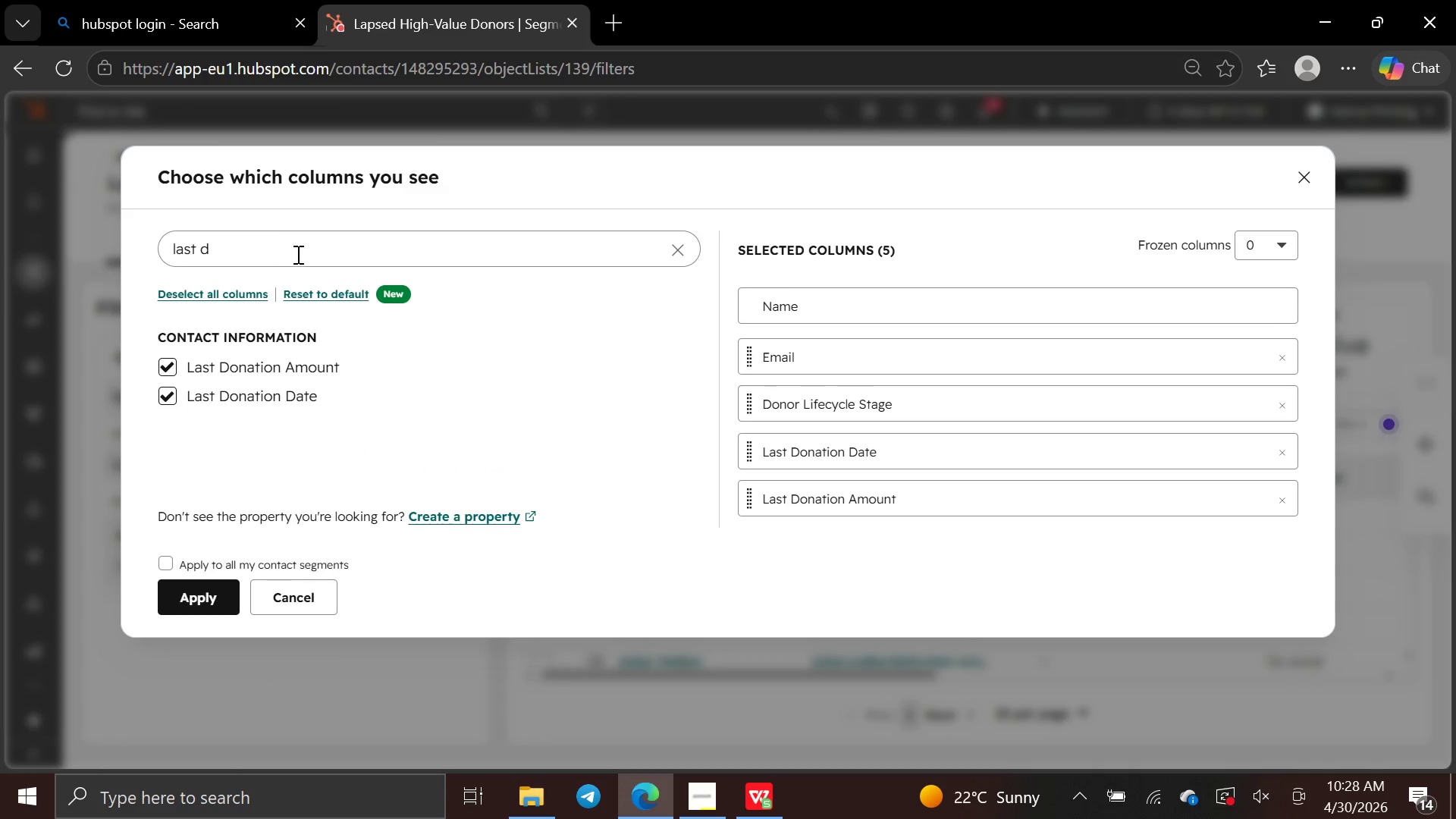 
left_click([297, 254])
 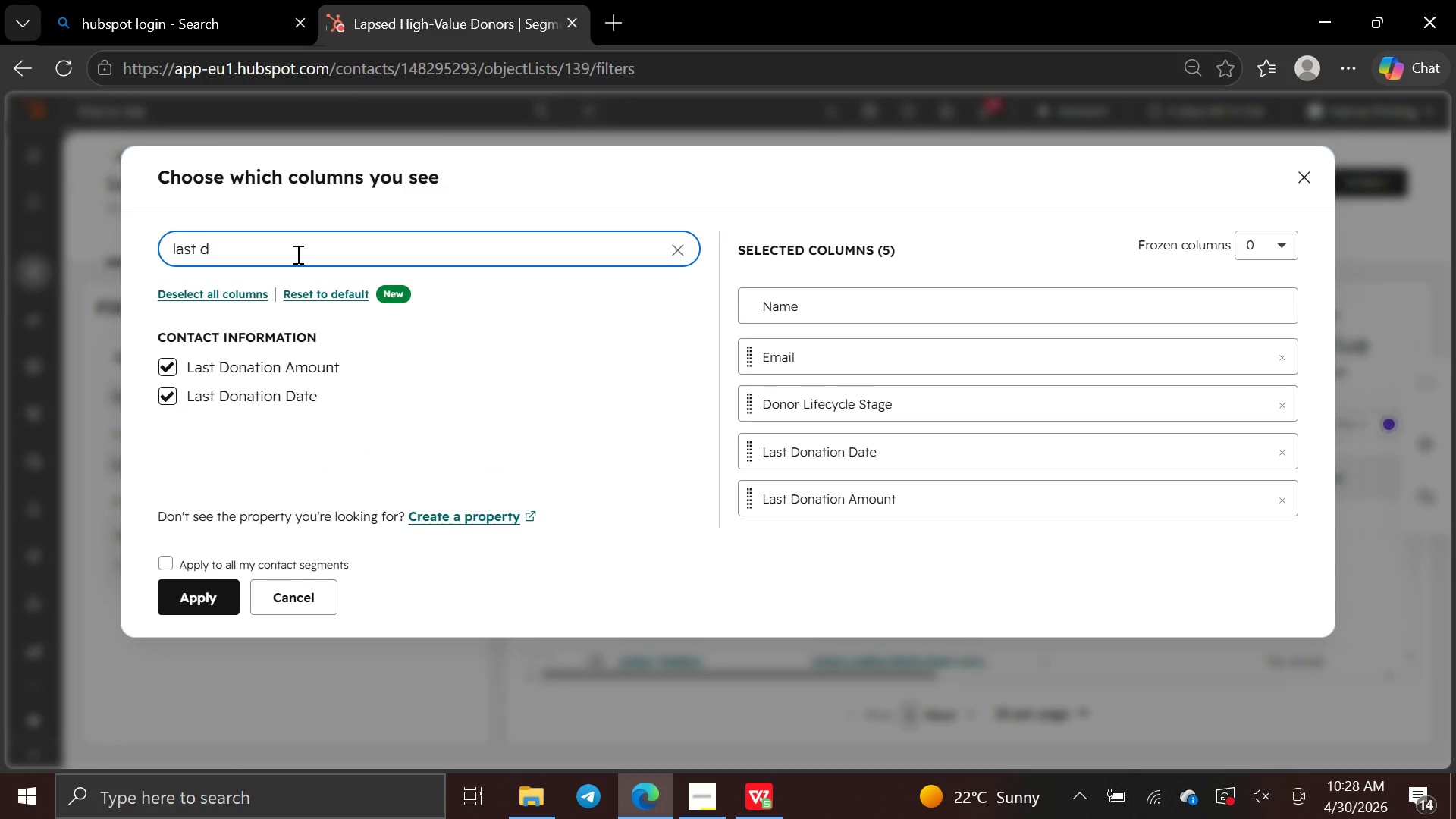 
hold_key(key=Backspace, duration=0.78)
 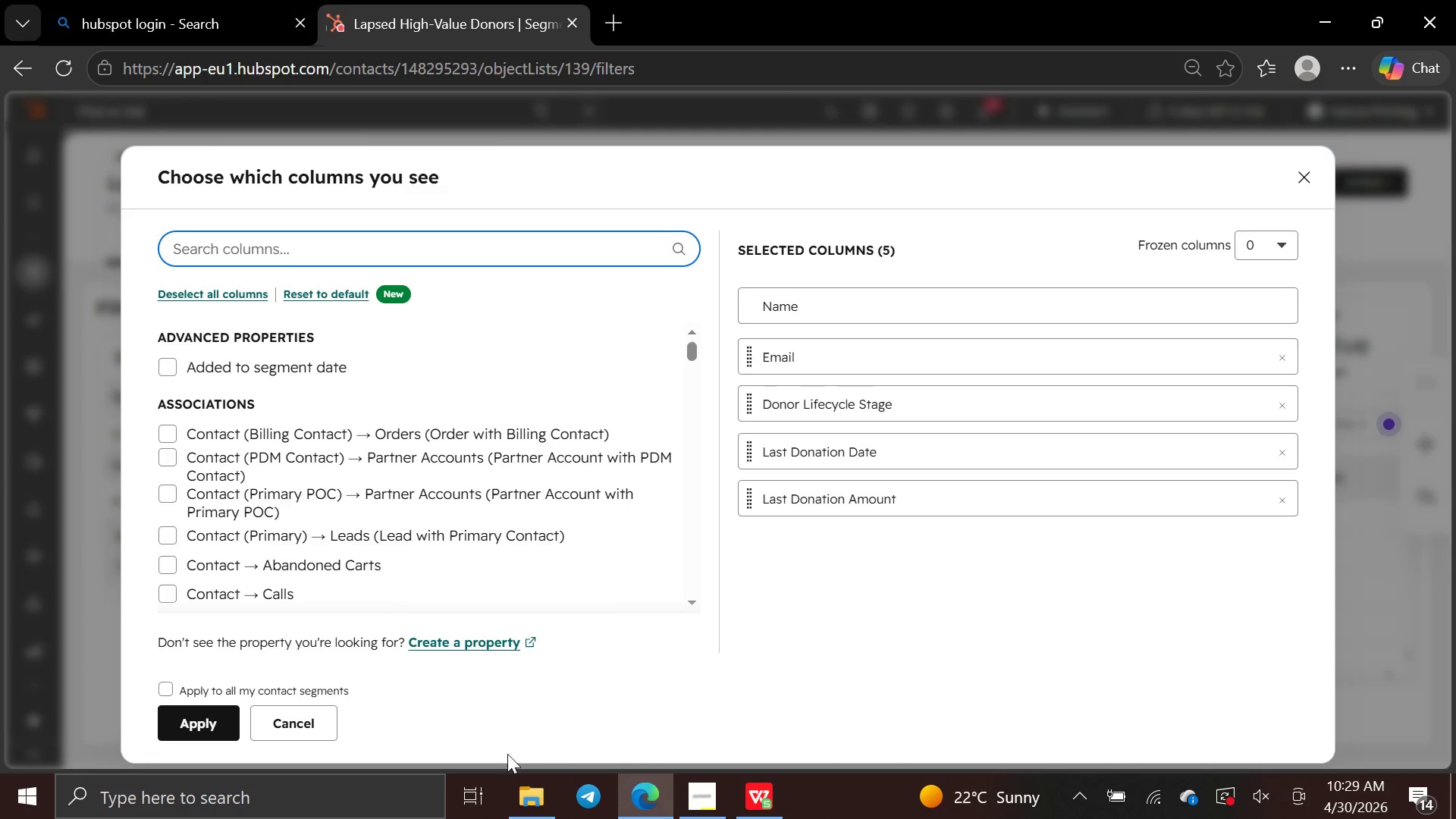 
left_click([191, 721])
 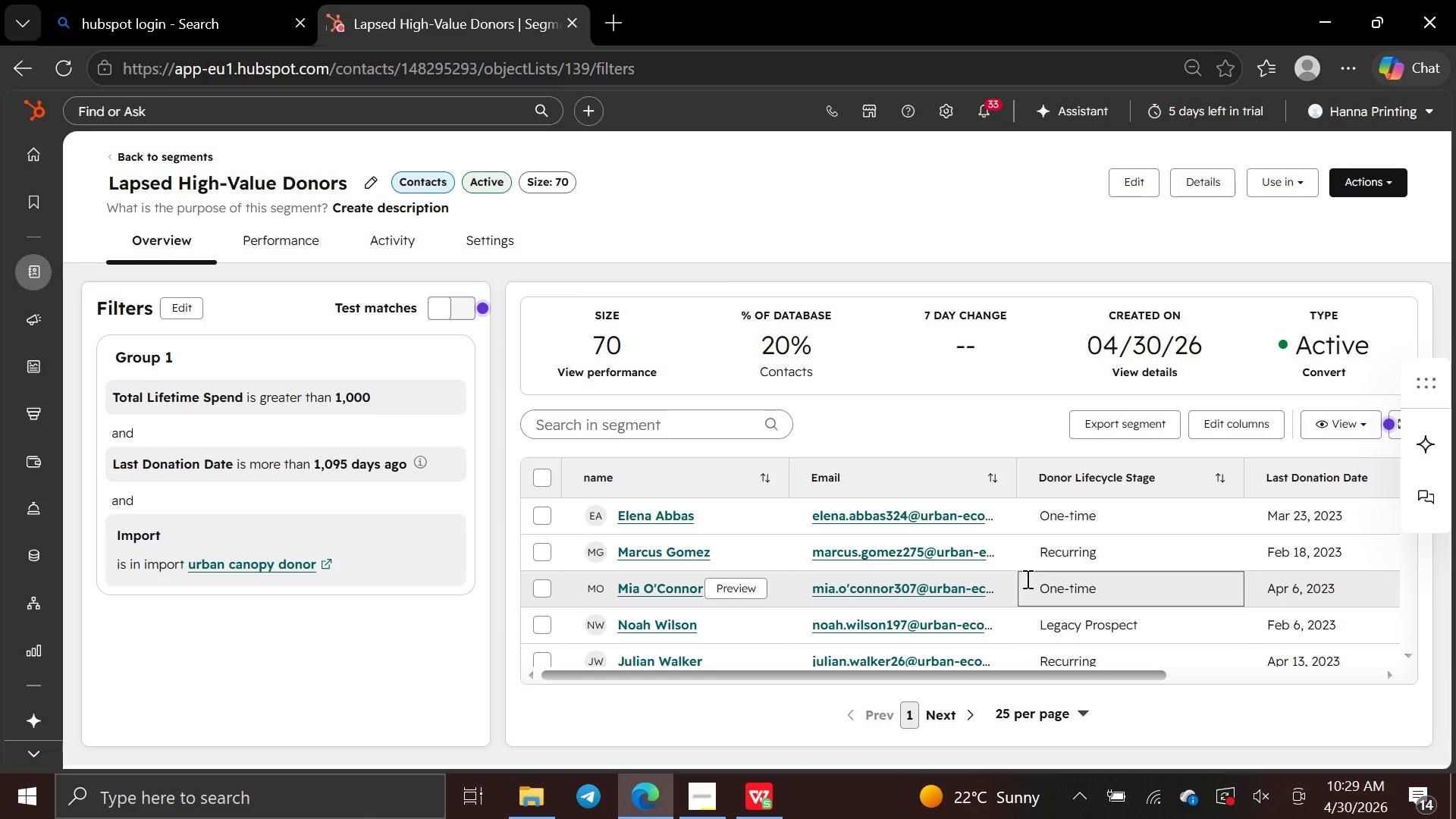 
key(Control+Minus)
 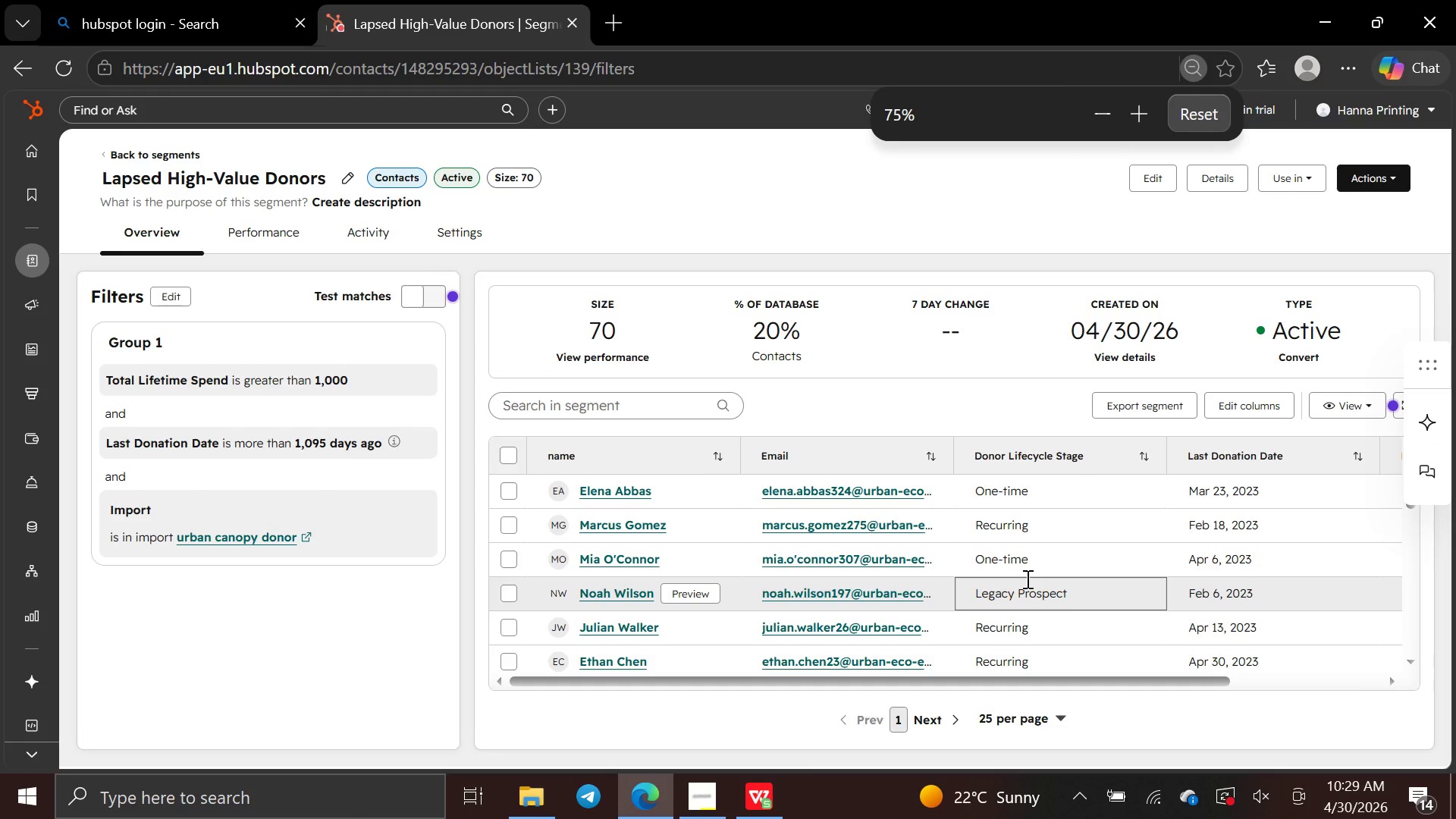 
key(Control+Minus)
 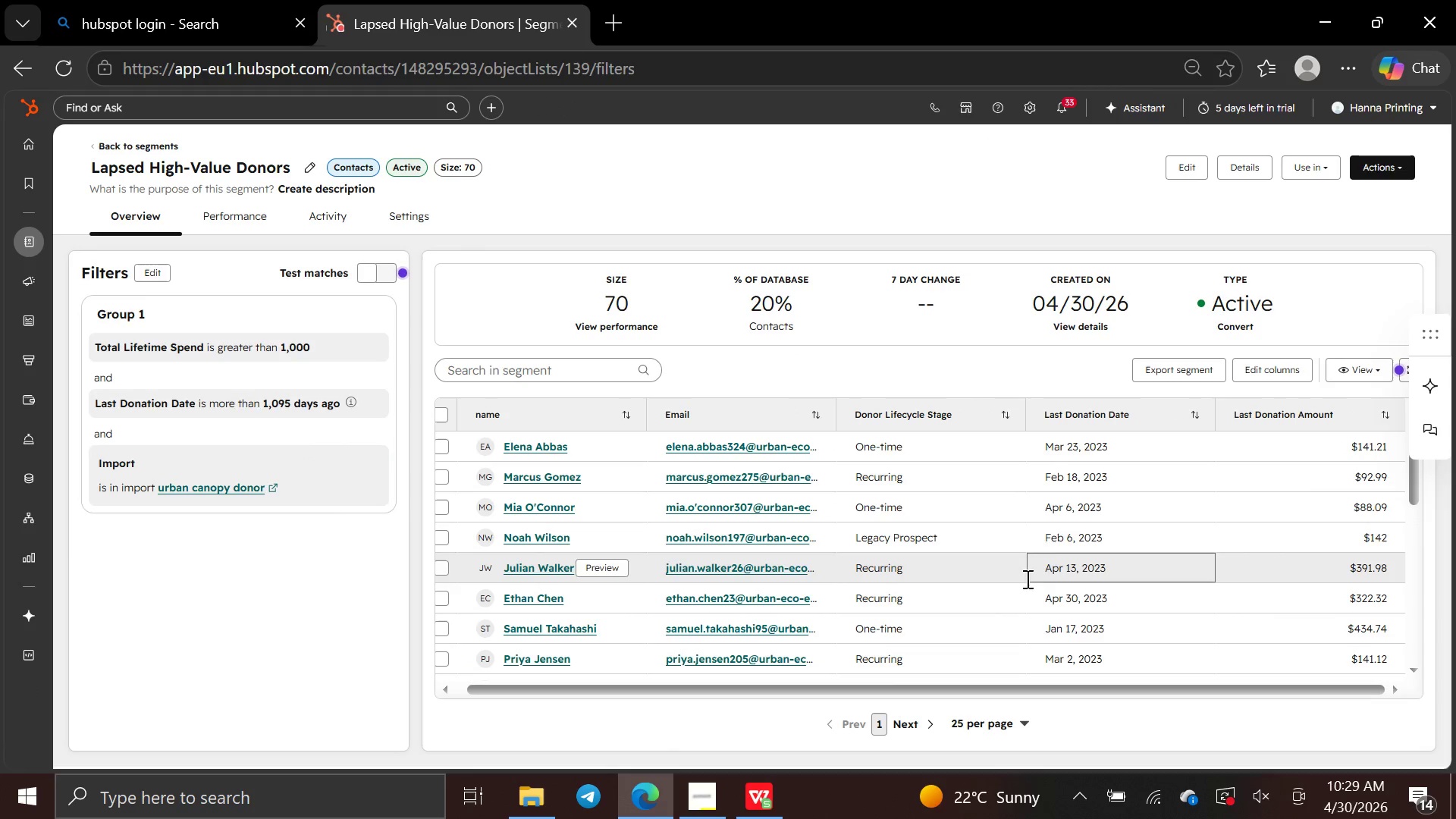 
wait(8.2)
 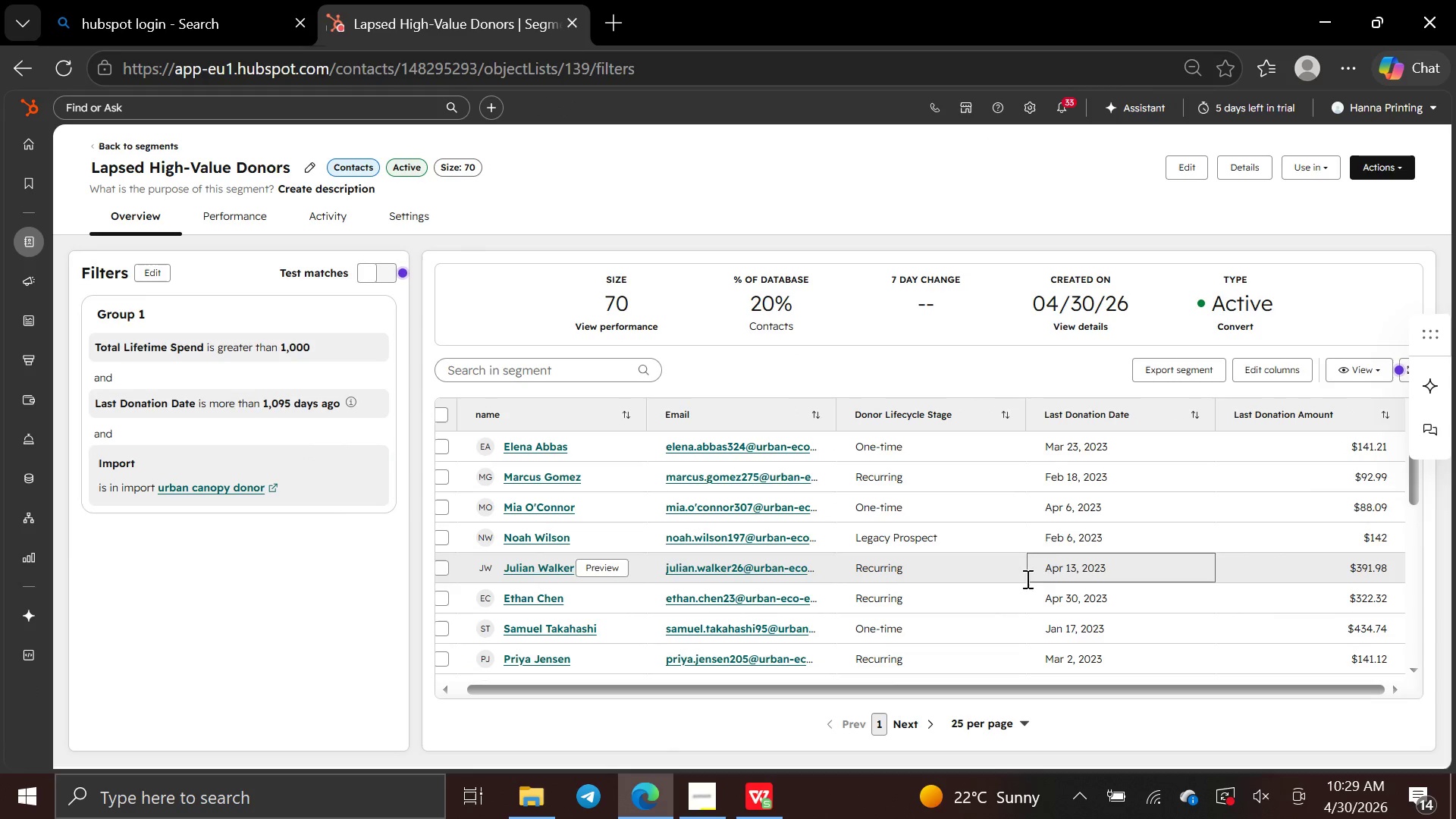 
key(PrintScreen)
 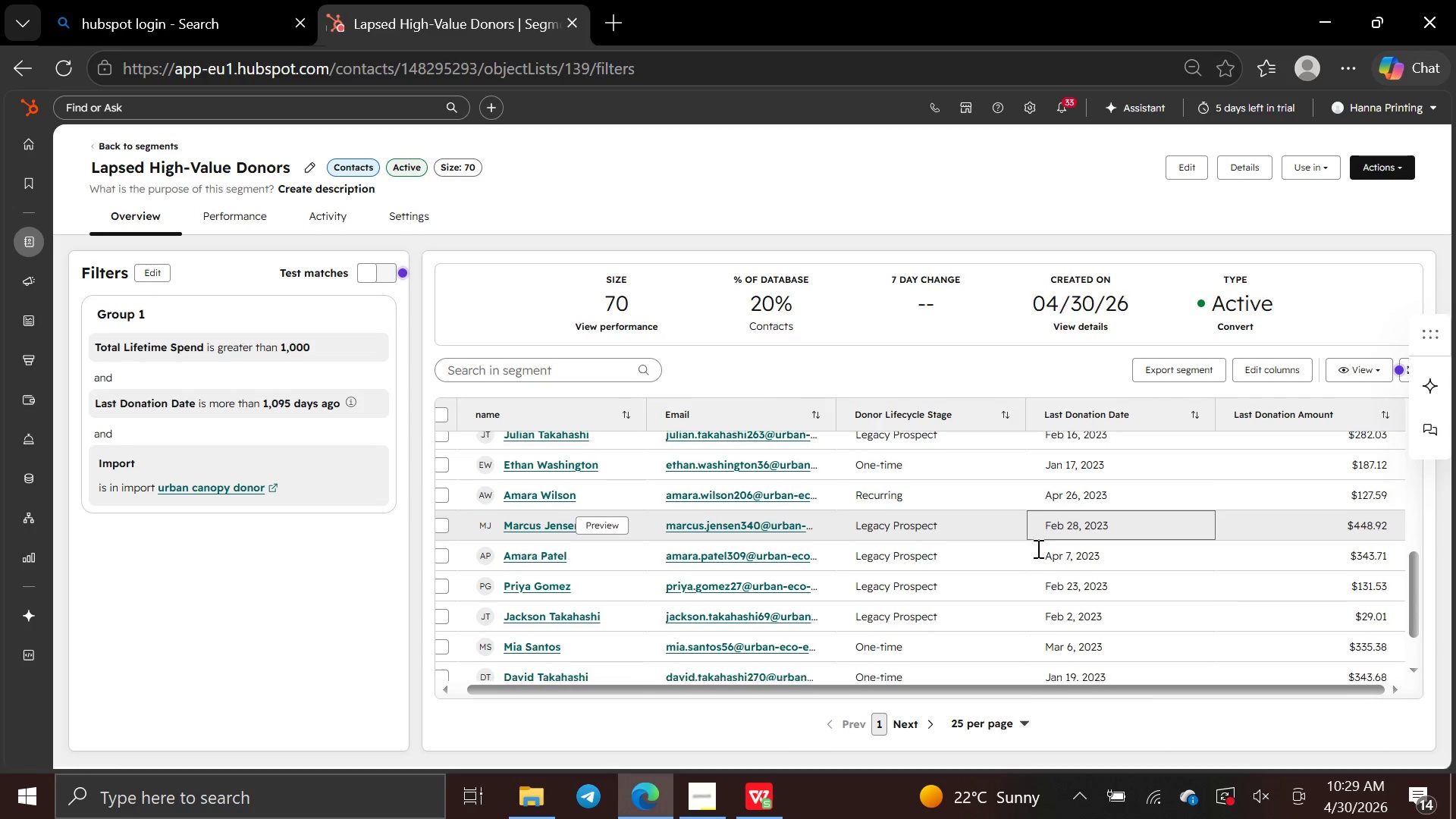 
wait(10.7)
 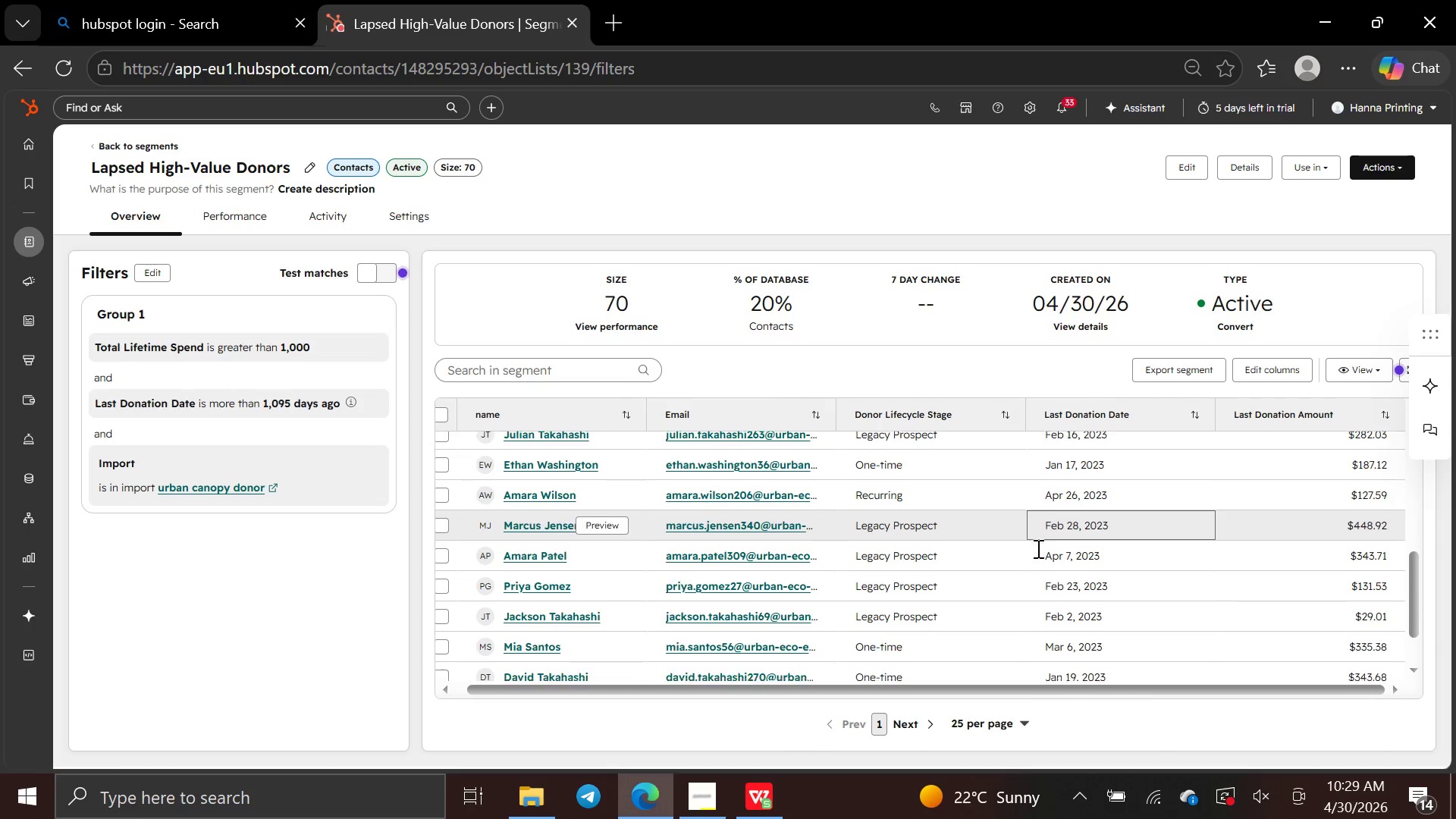 
left_click([1261, 369])
 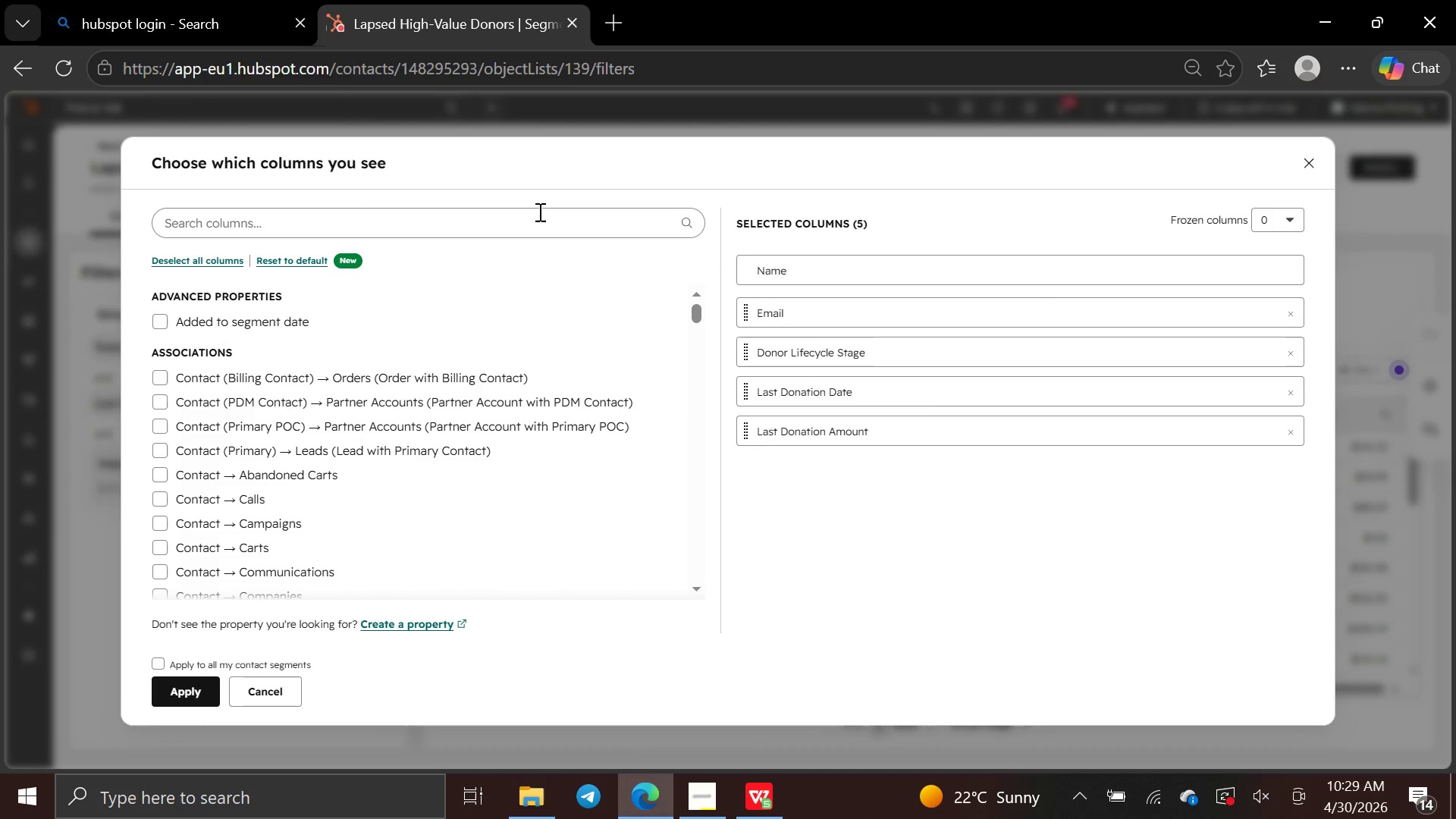 
left_click([538, 218])
 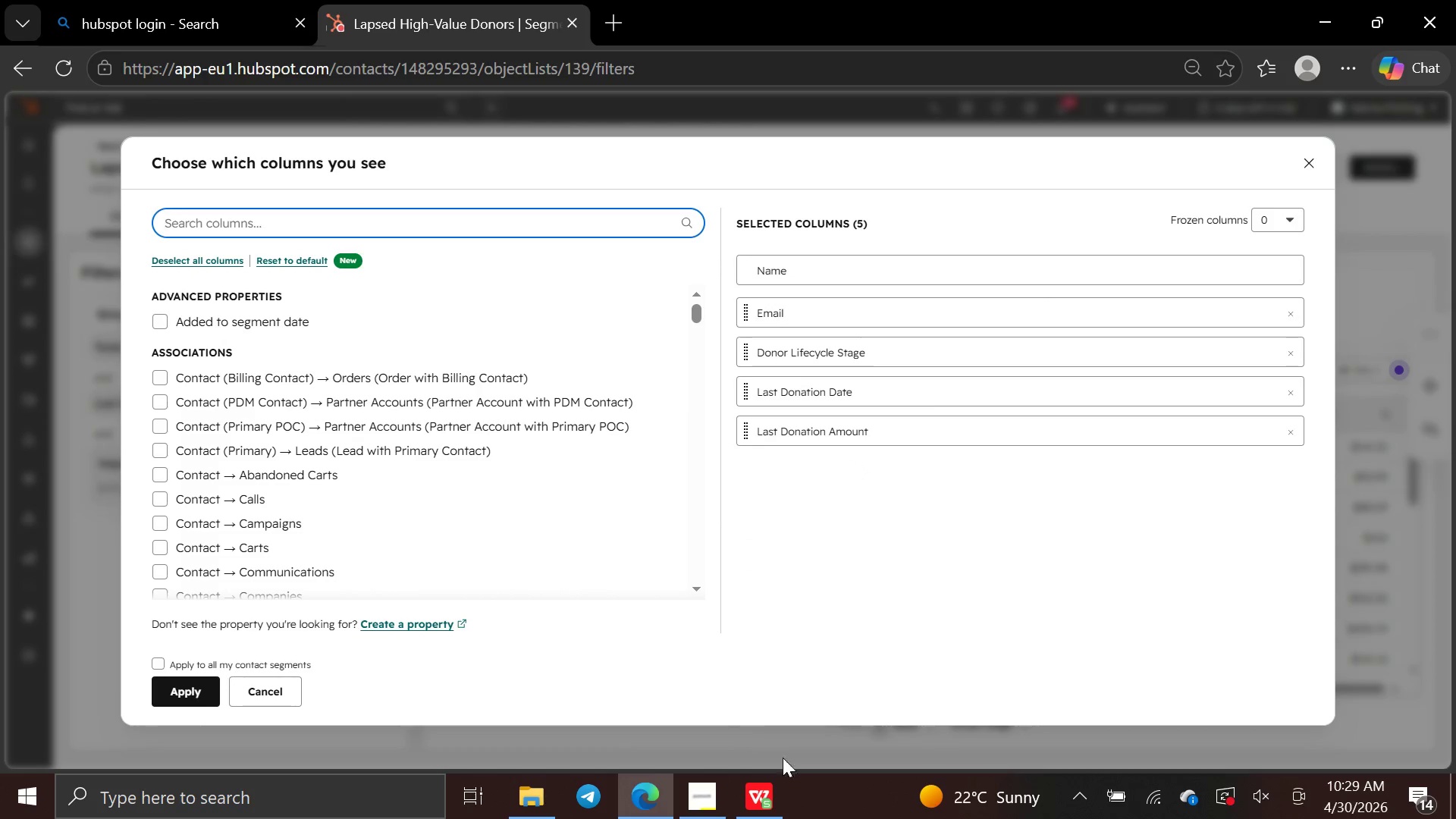 
left_click([772, 778])
 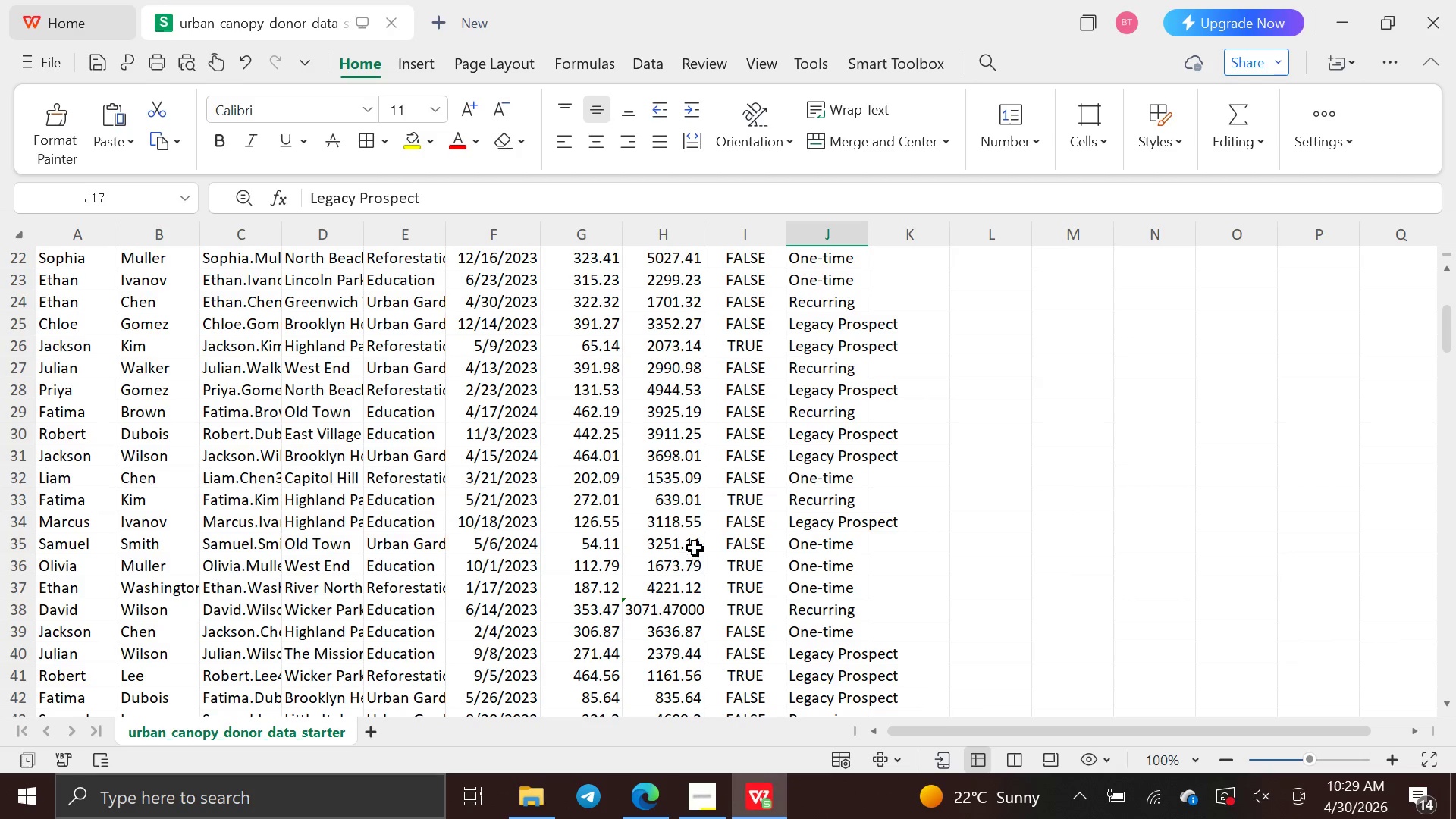 
scroll: coordinate [695, 547], scroll_direction: up, amount: 31.0
 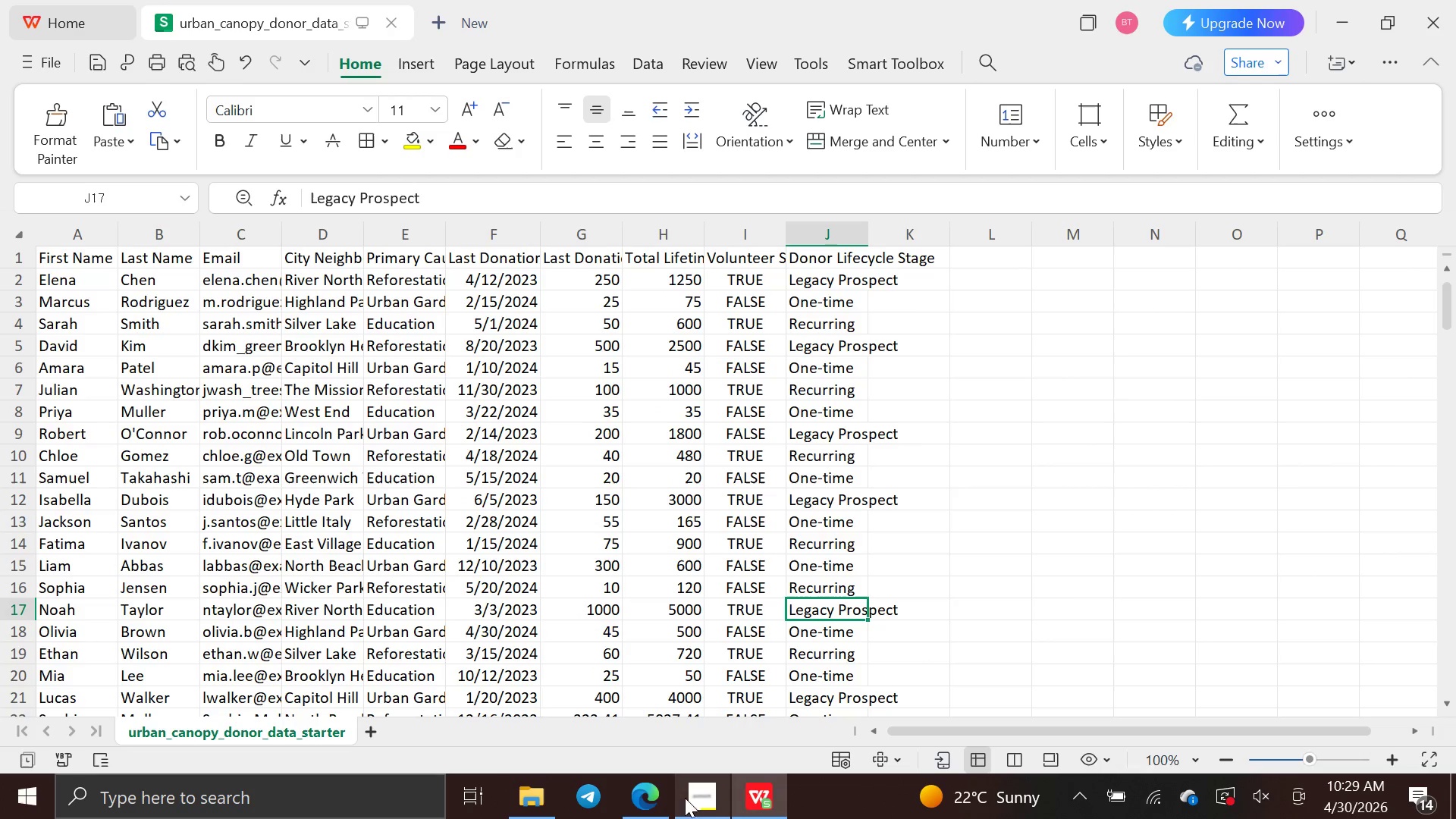 
left_click([648, 803])
 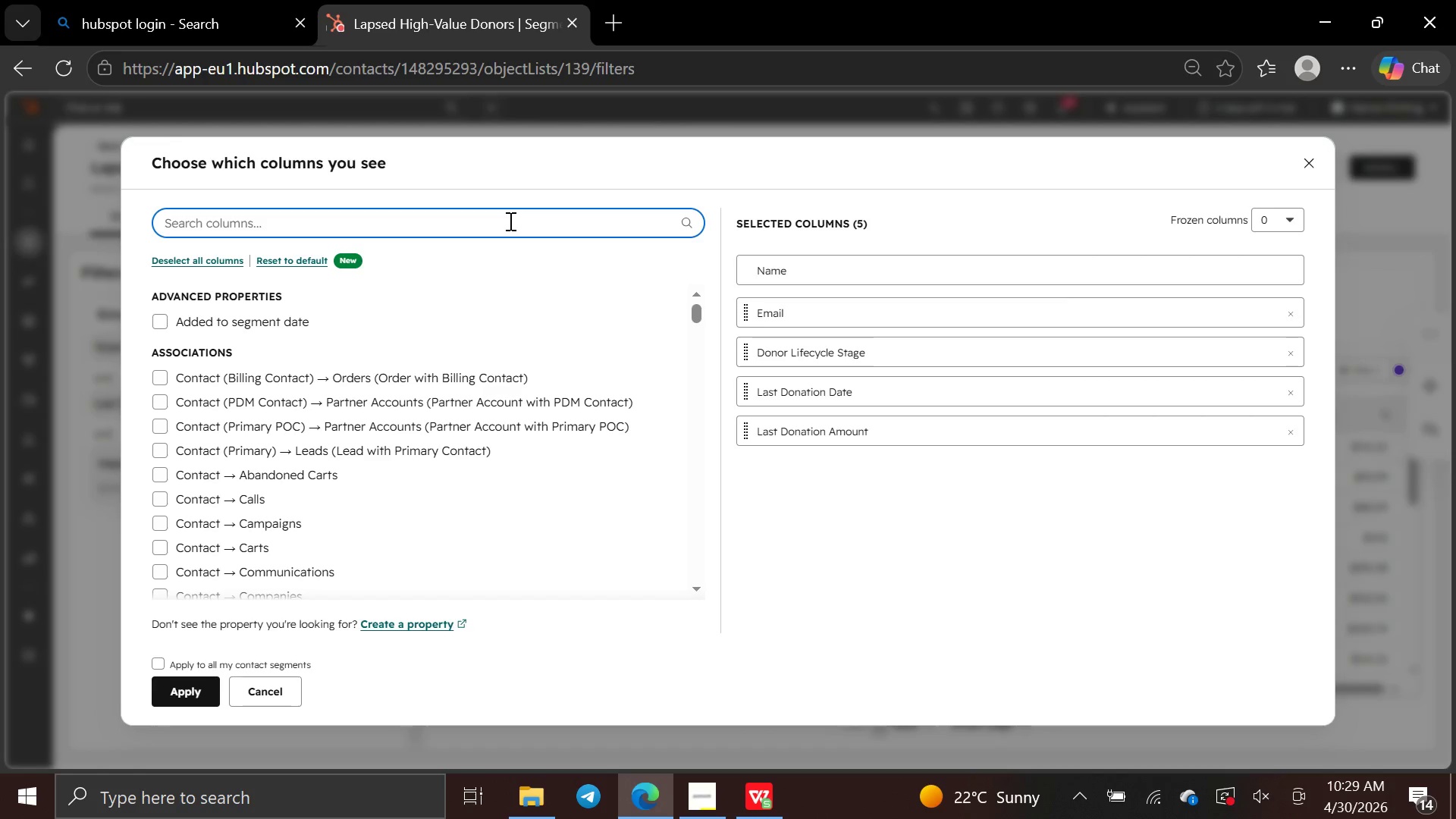 
left_click([509, 221])
 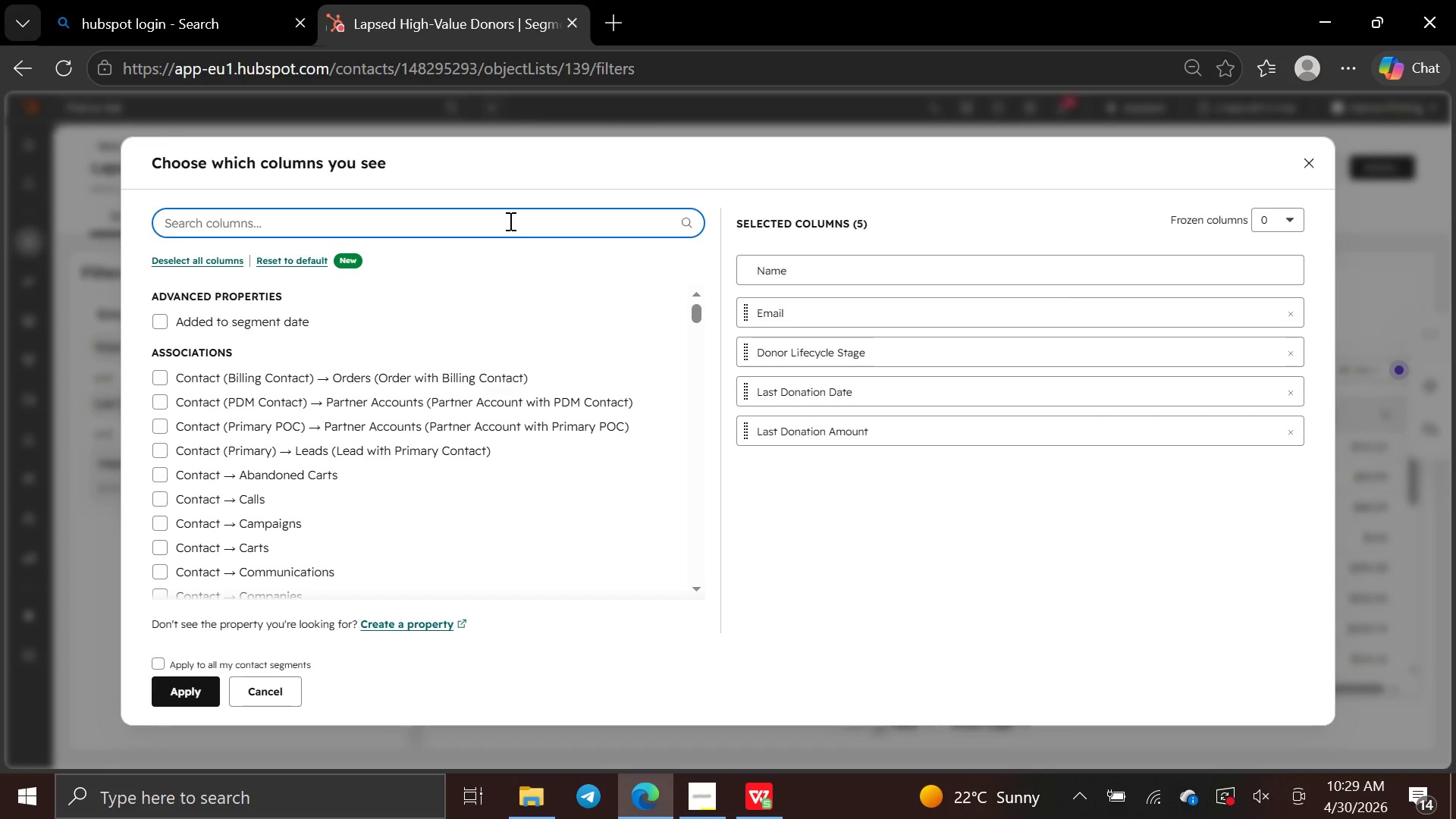 
type(tot)
 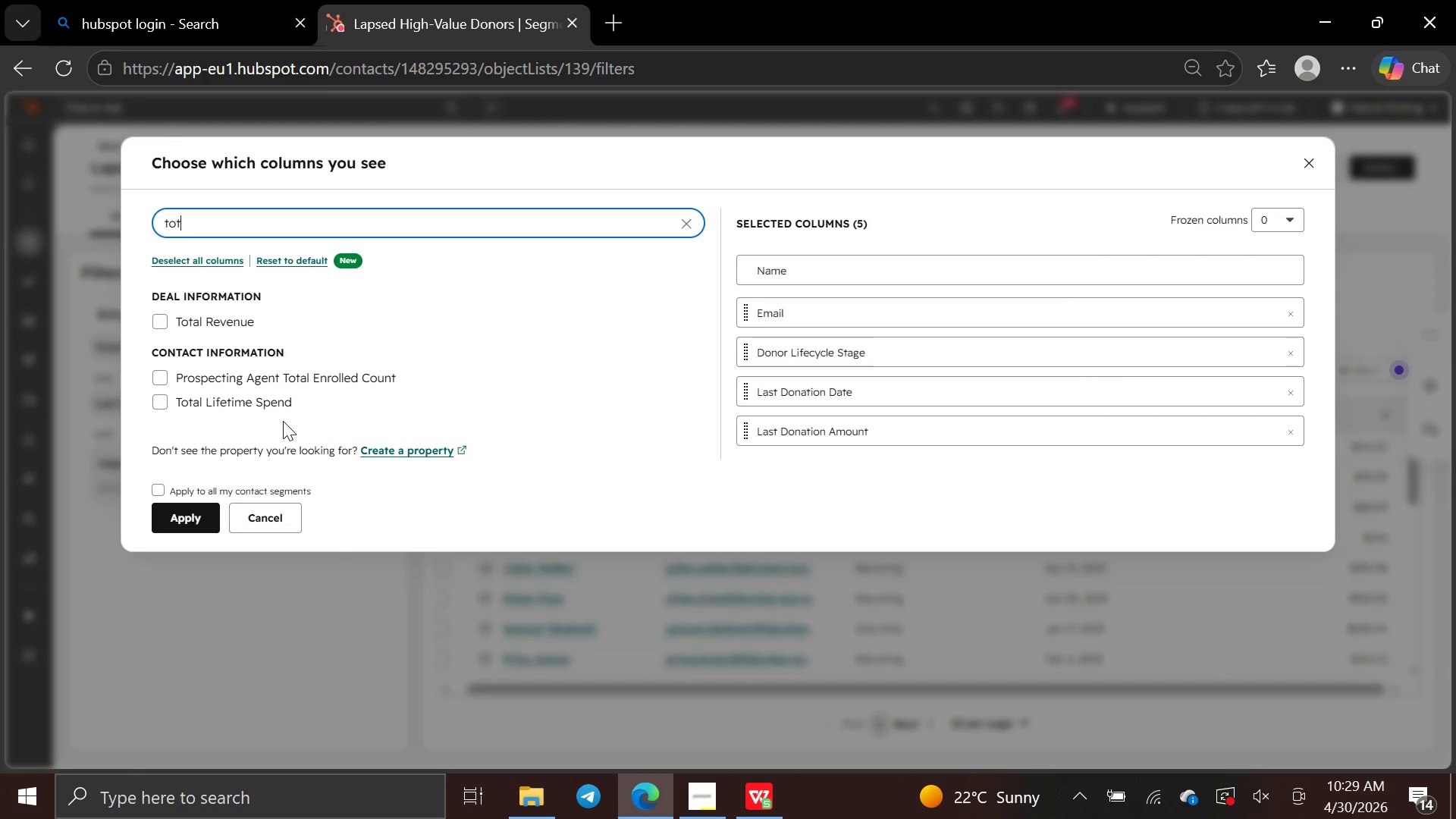 
type(al )
 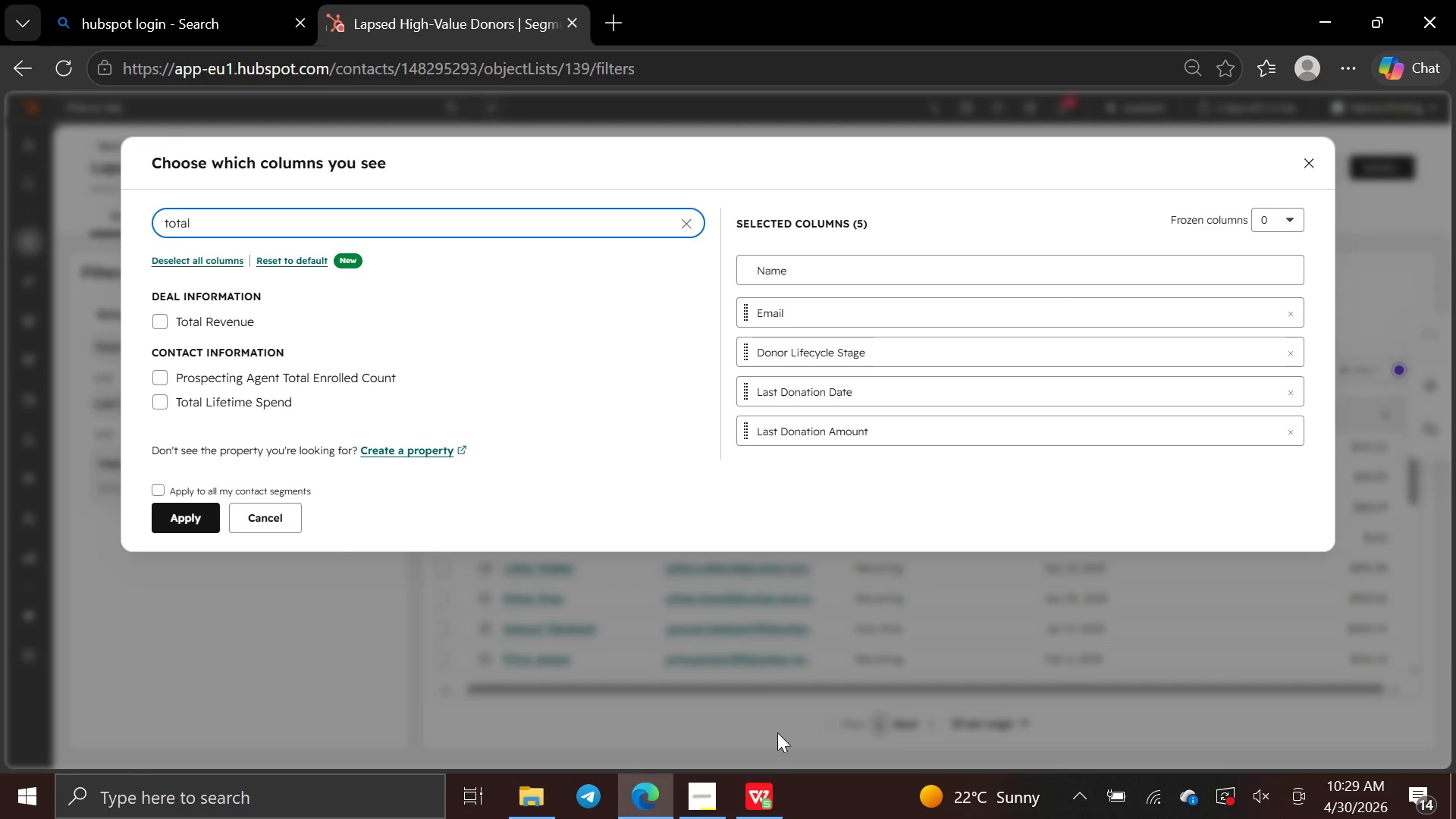 
left_click([745, 786])
 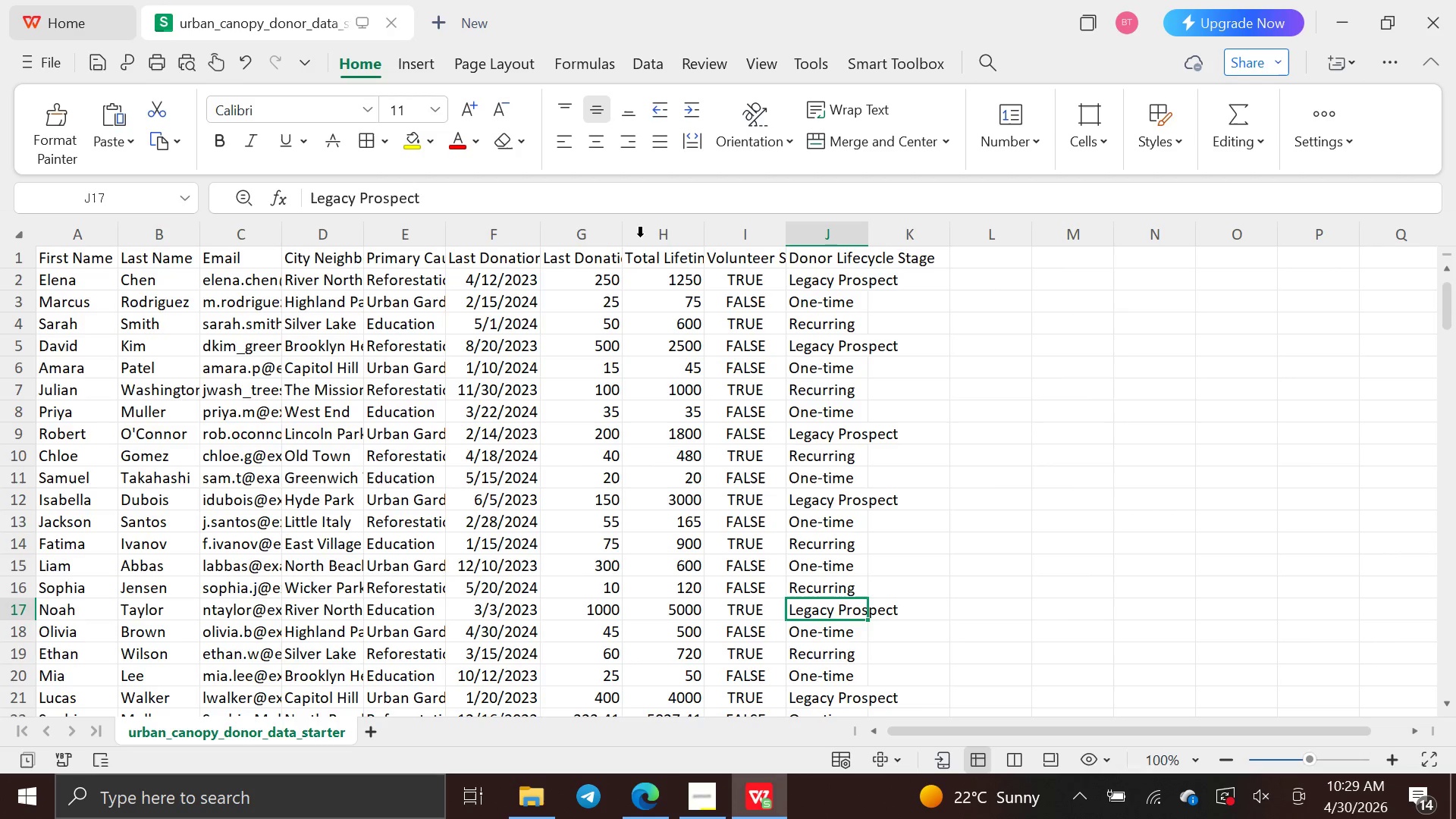 
left_click([673, 260])
 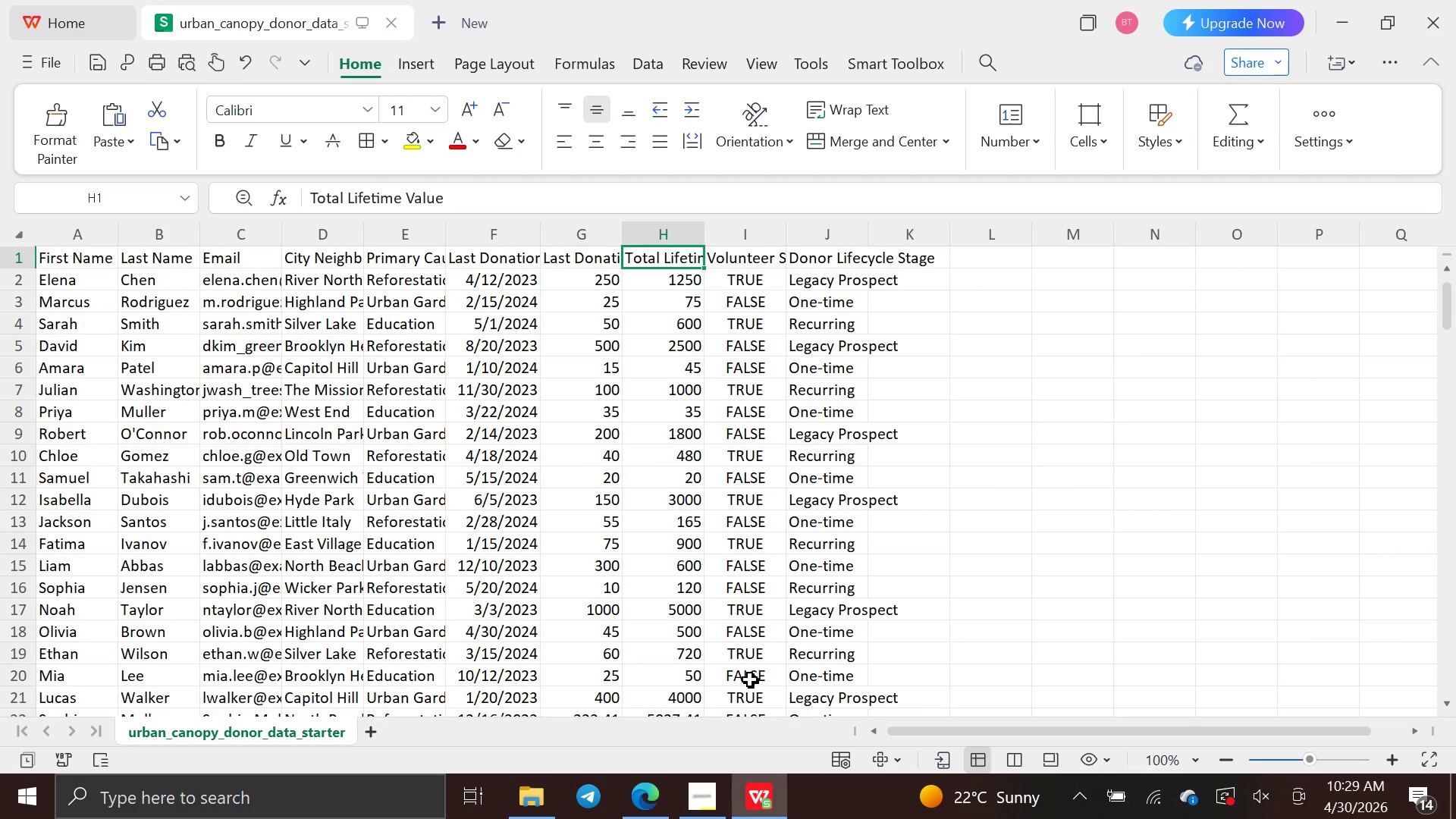 
mouse_move([732, 810])
 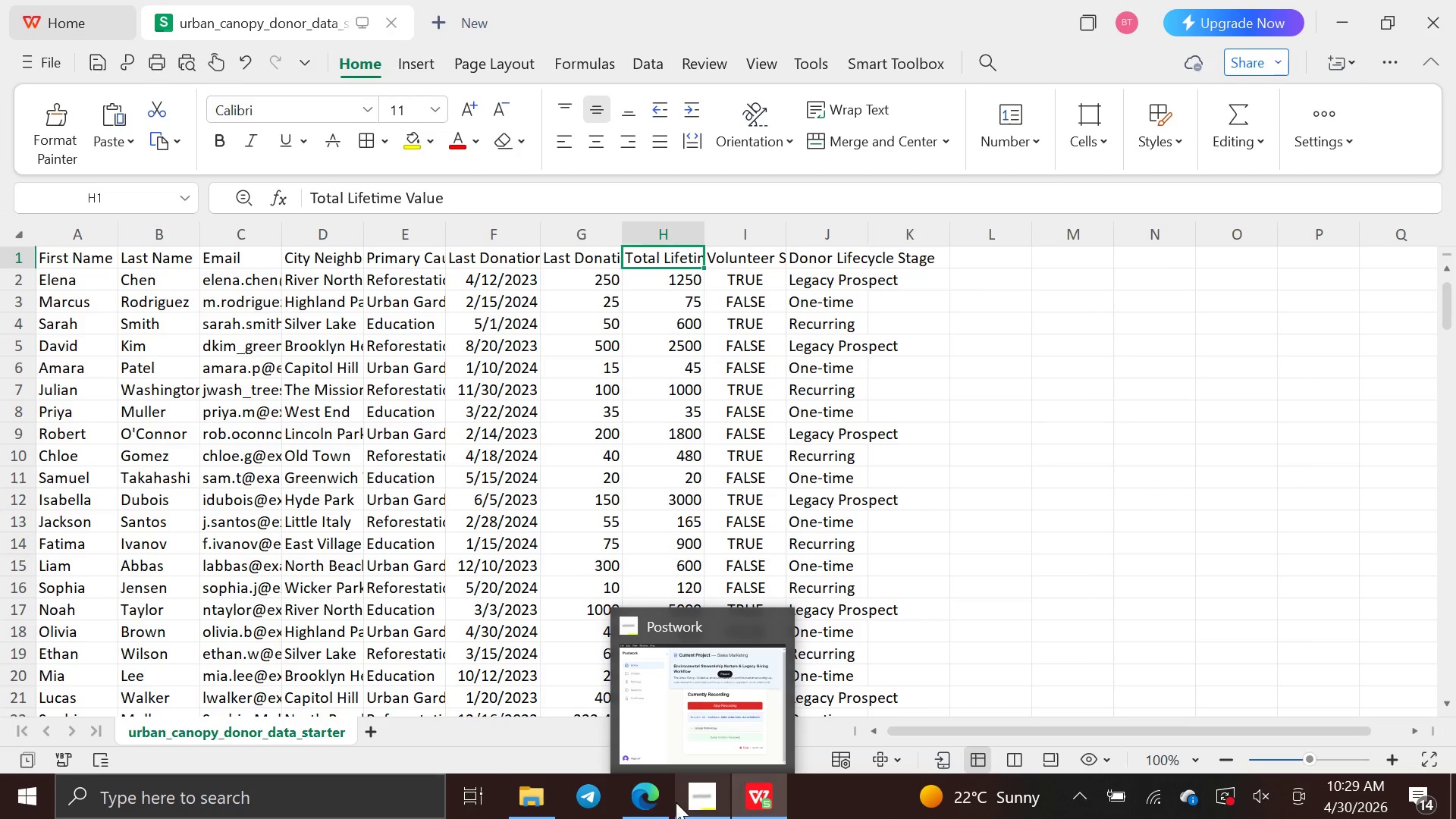 
left_click([672, 802])
 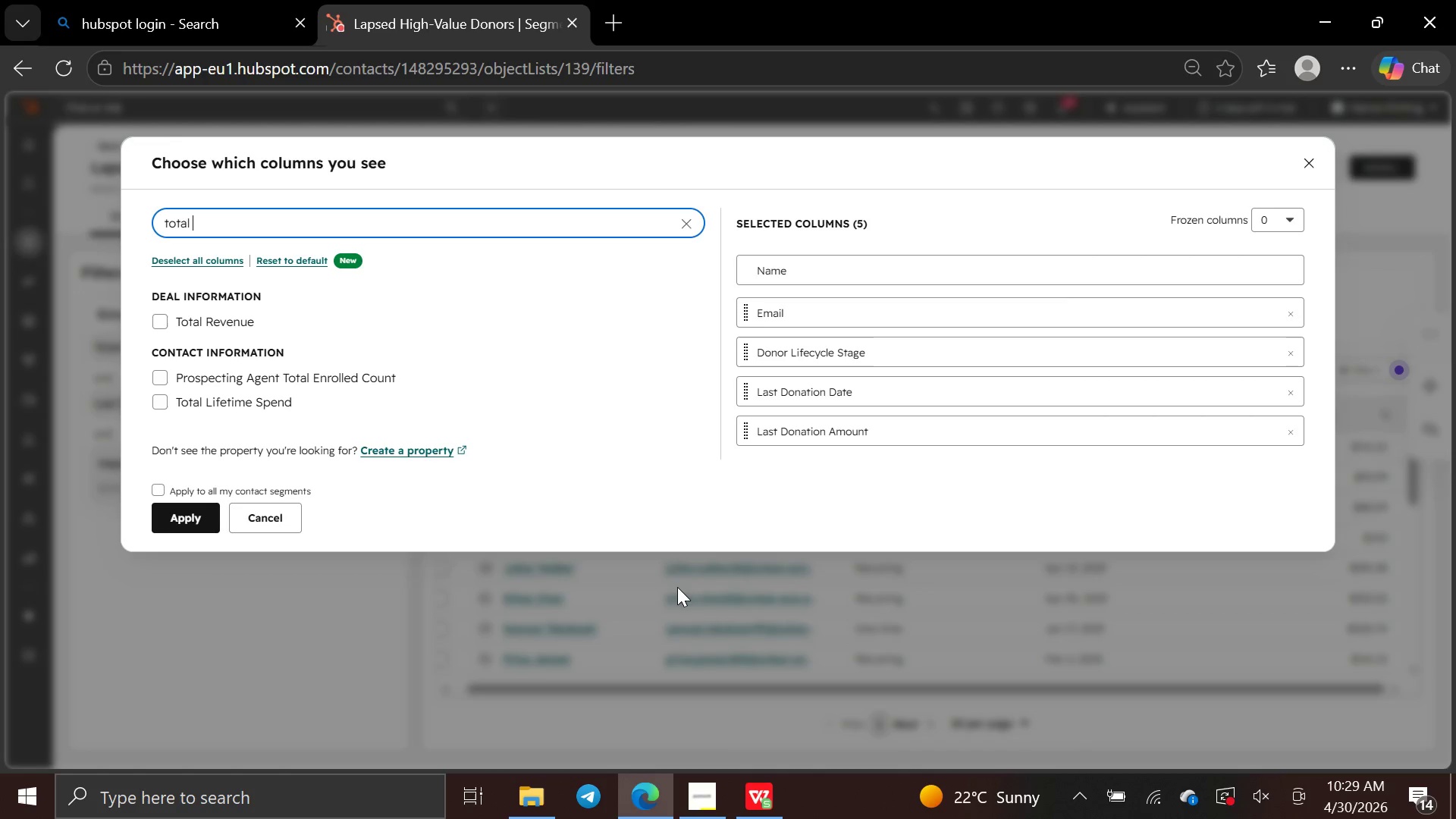 
left_click([677, 587])
 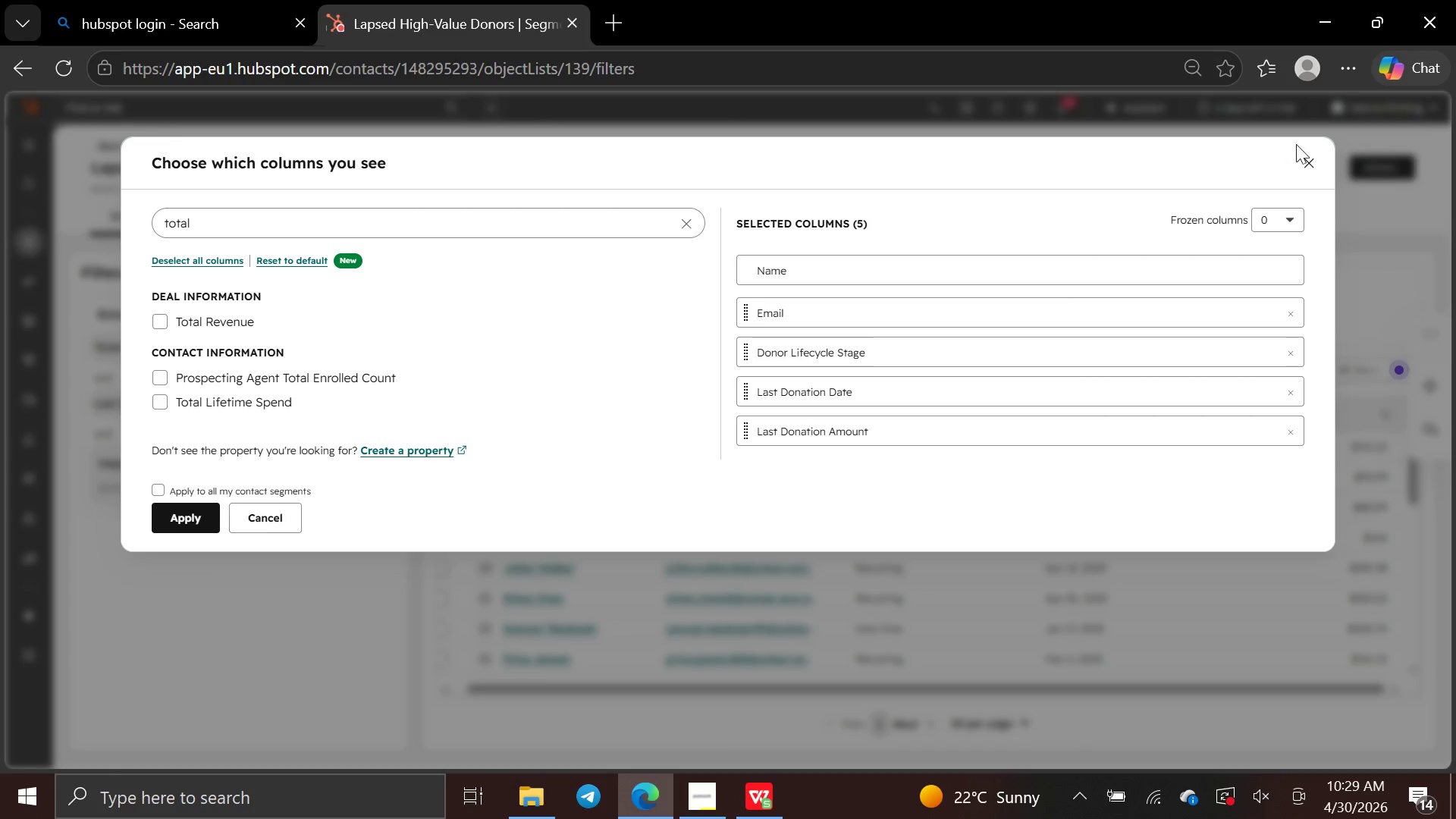 
left_click([1298, 168])
 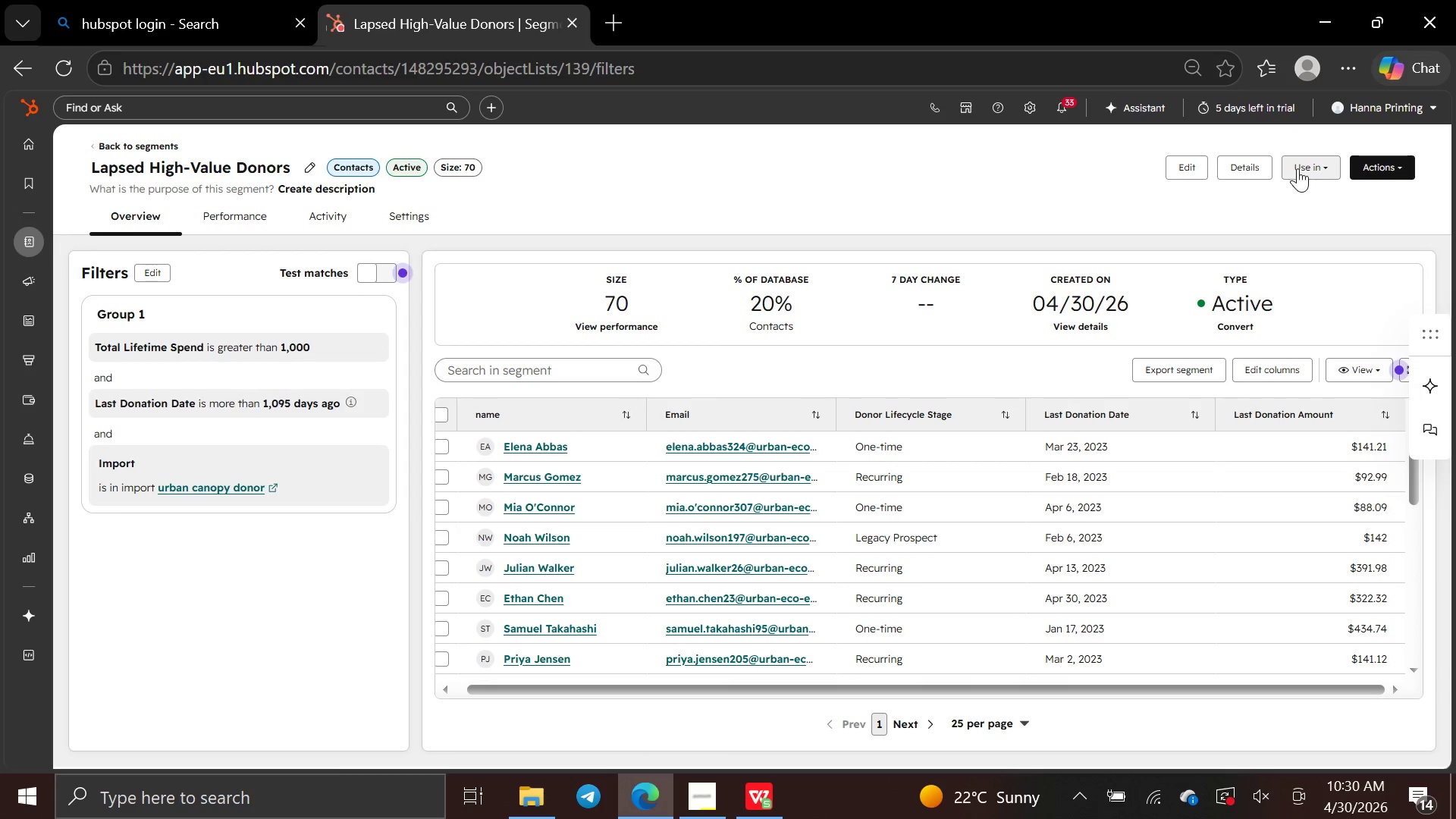 
wait(6.59)
 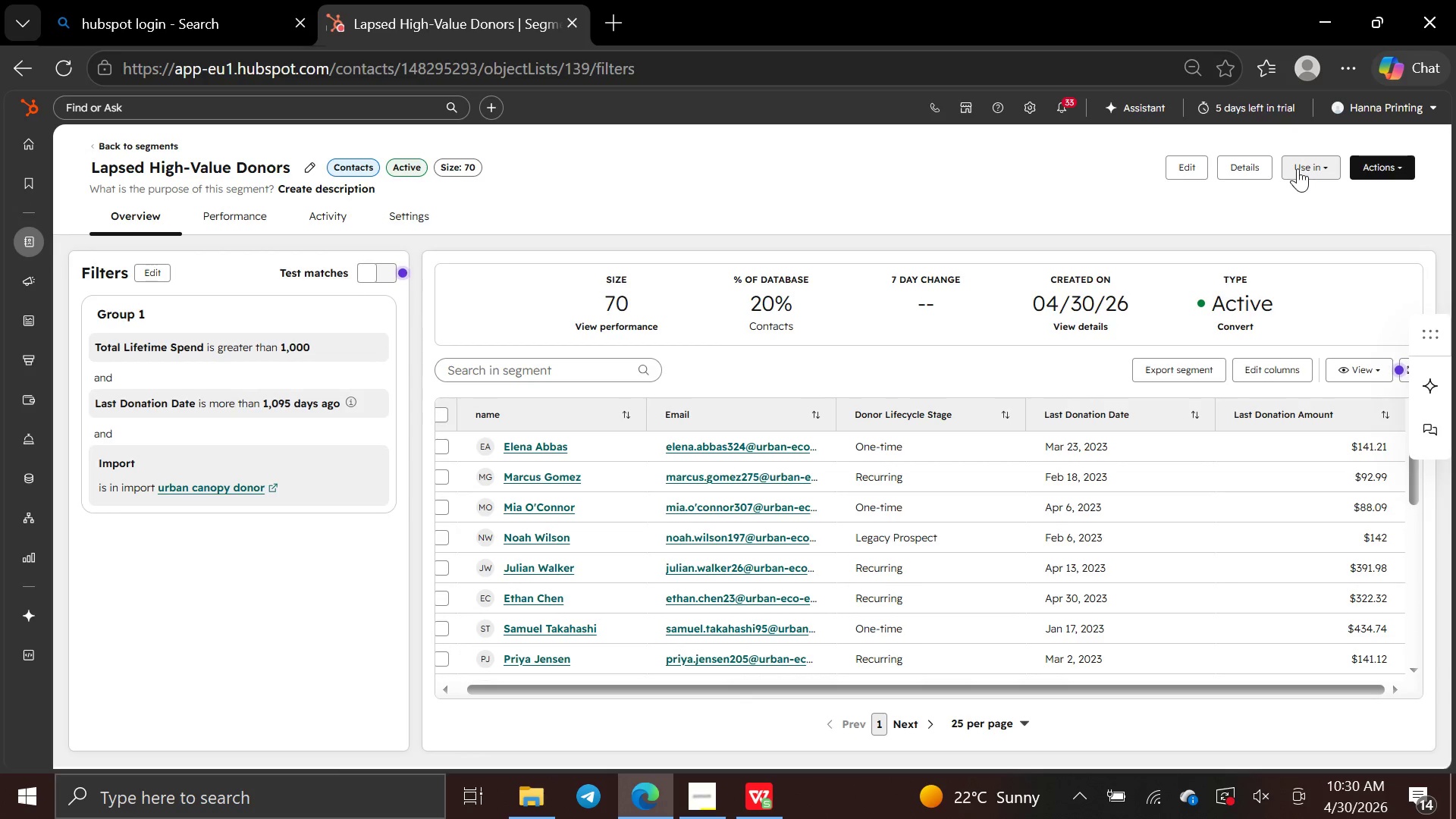 
left_click([1185, 171])
 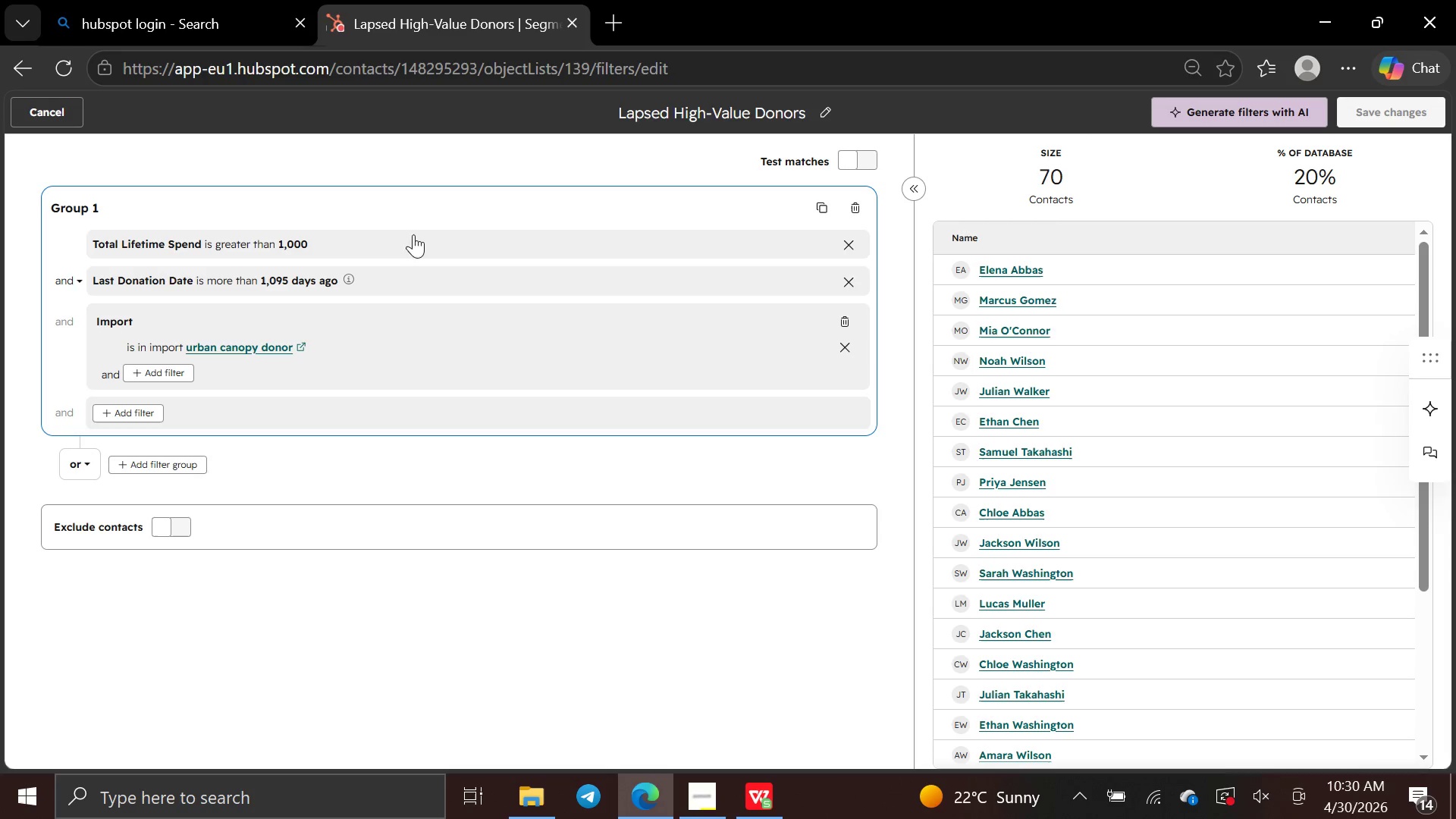 
left_click([550, 253])
 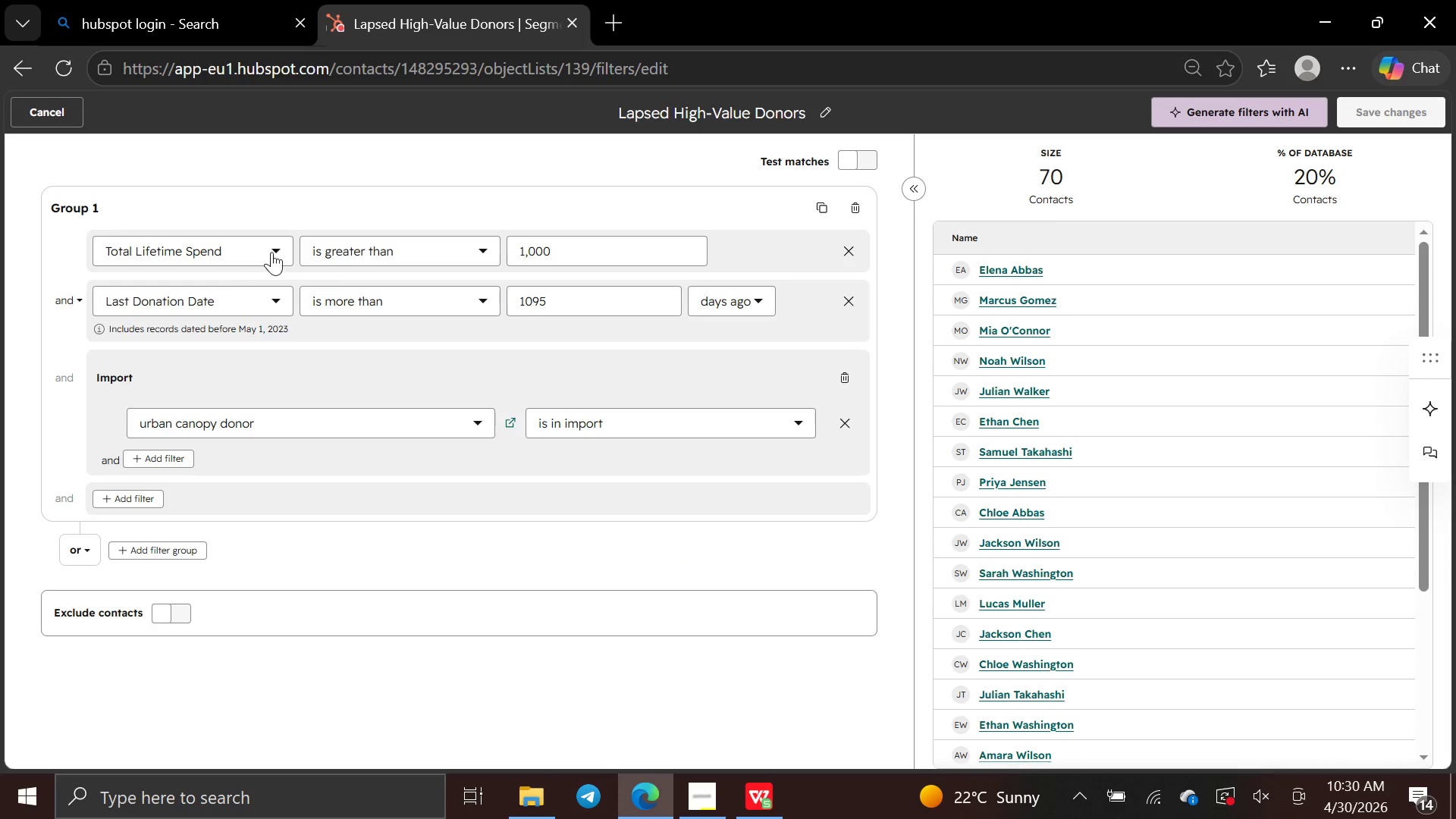 
left_click([281, 249])
 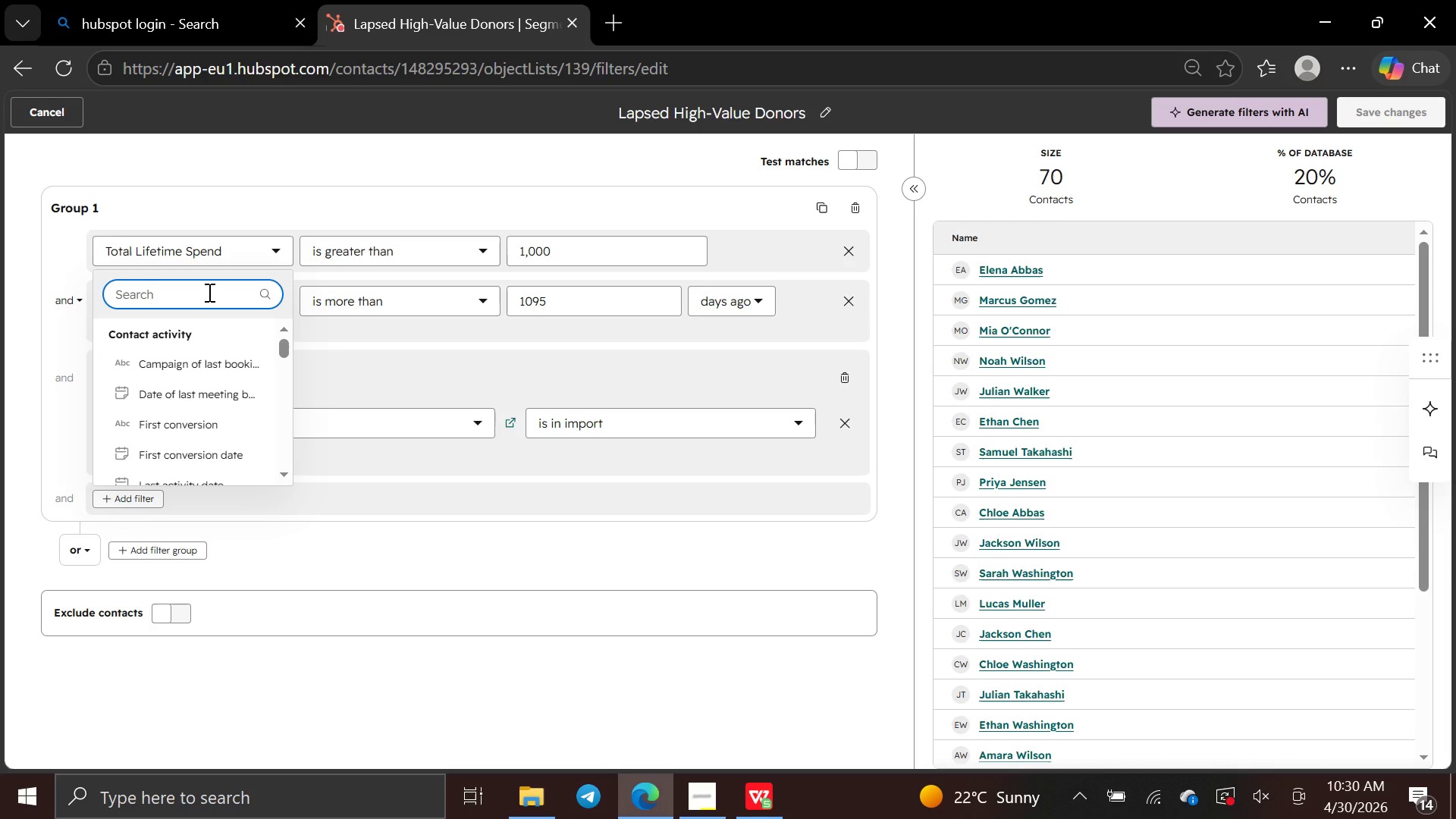 
type(total lif)
 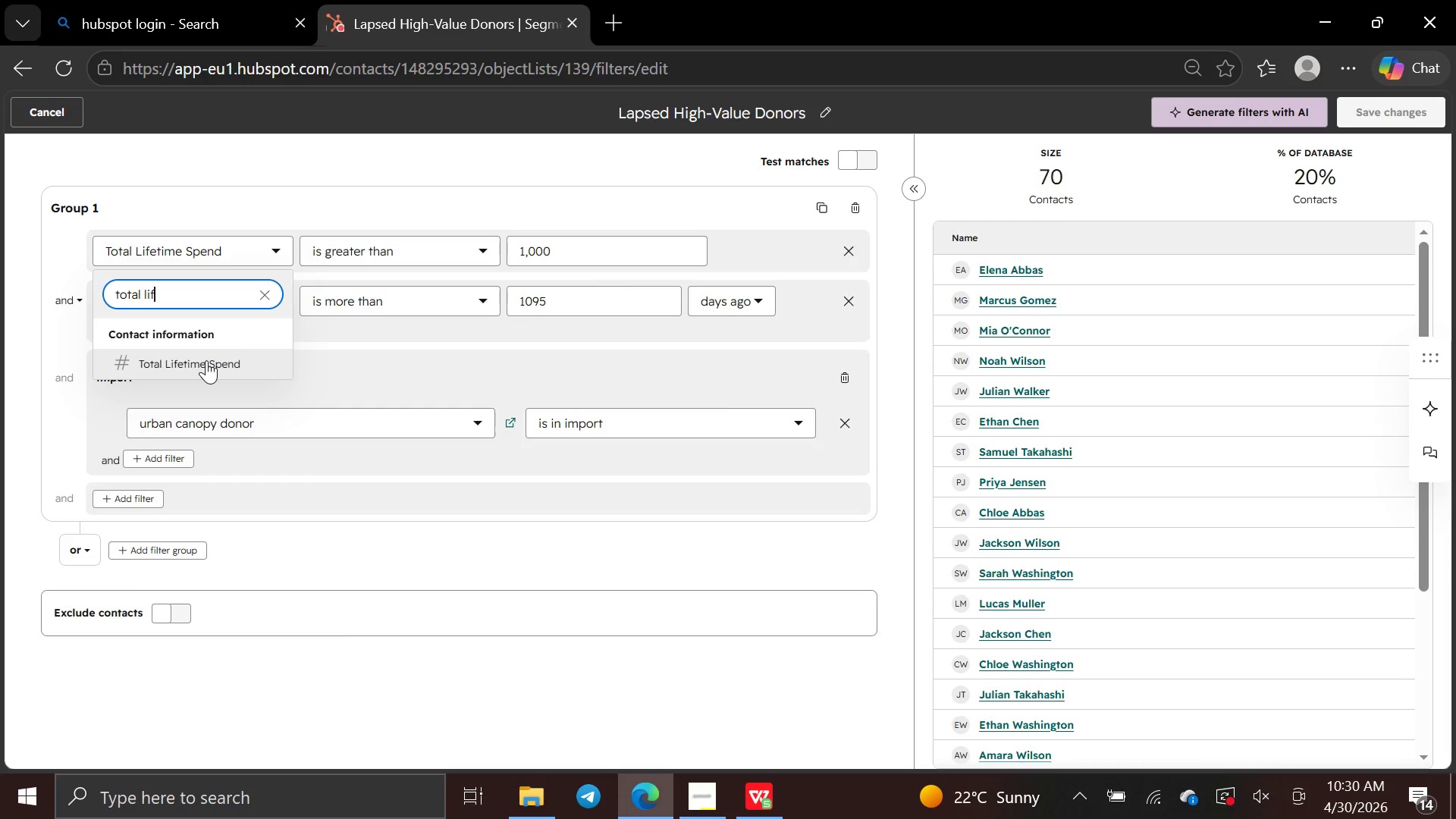 
wait(5.5)
 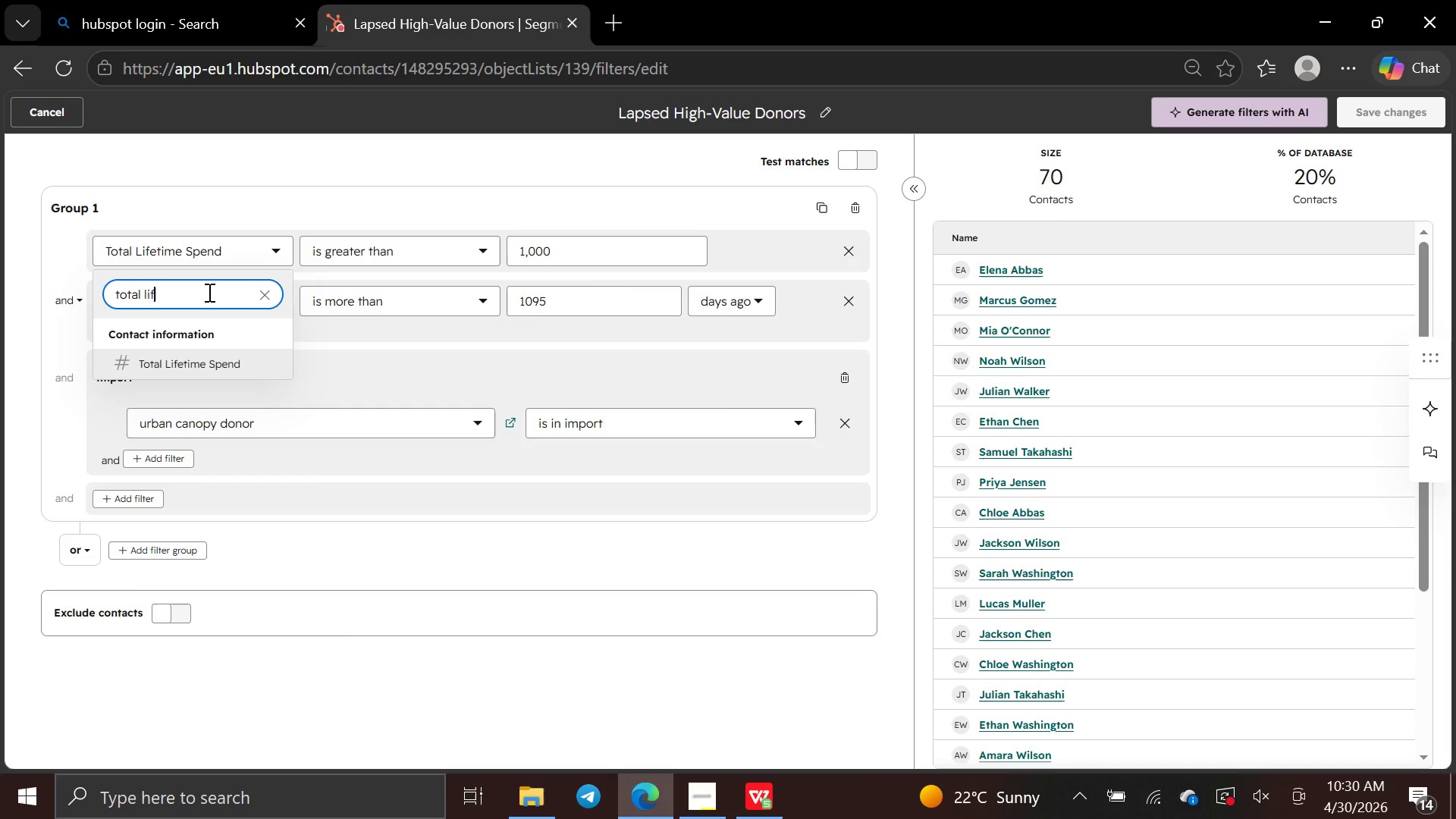 
left_click([388, 396])
 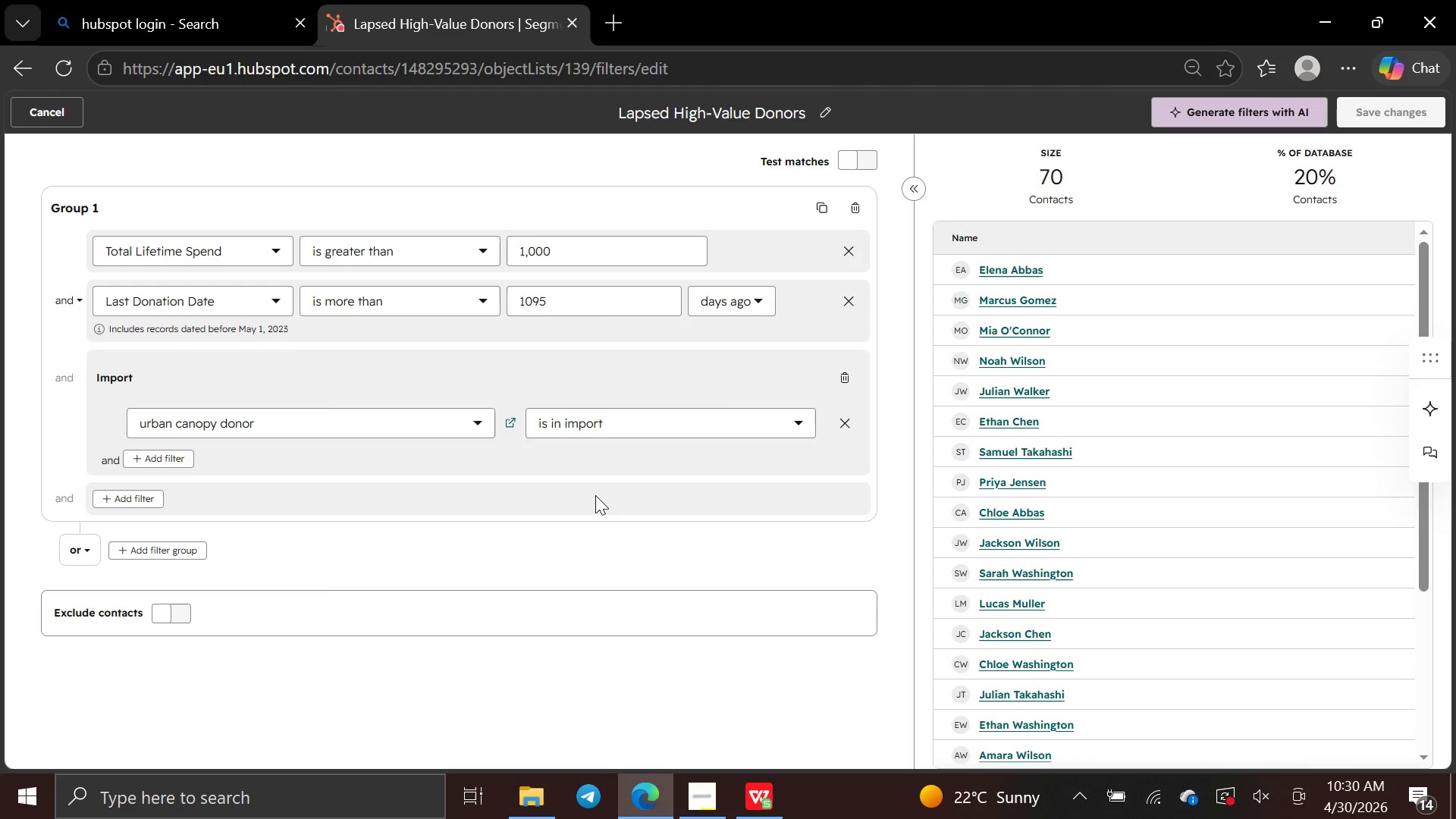 
wait(15.48)
 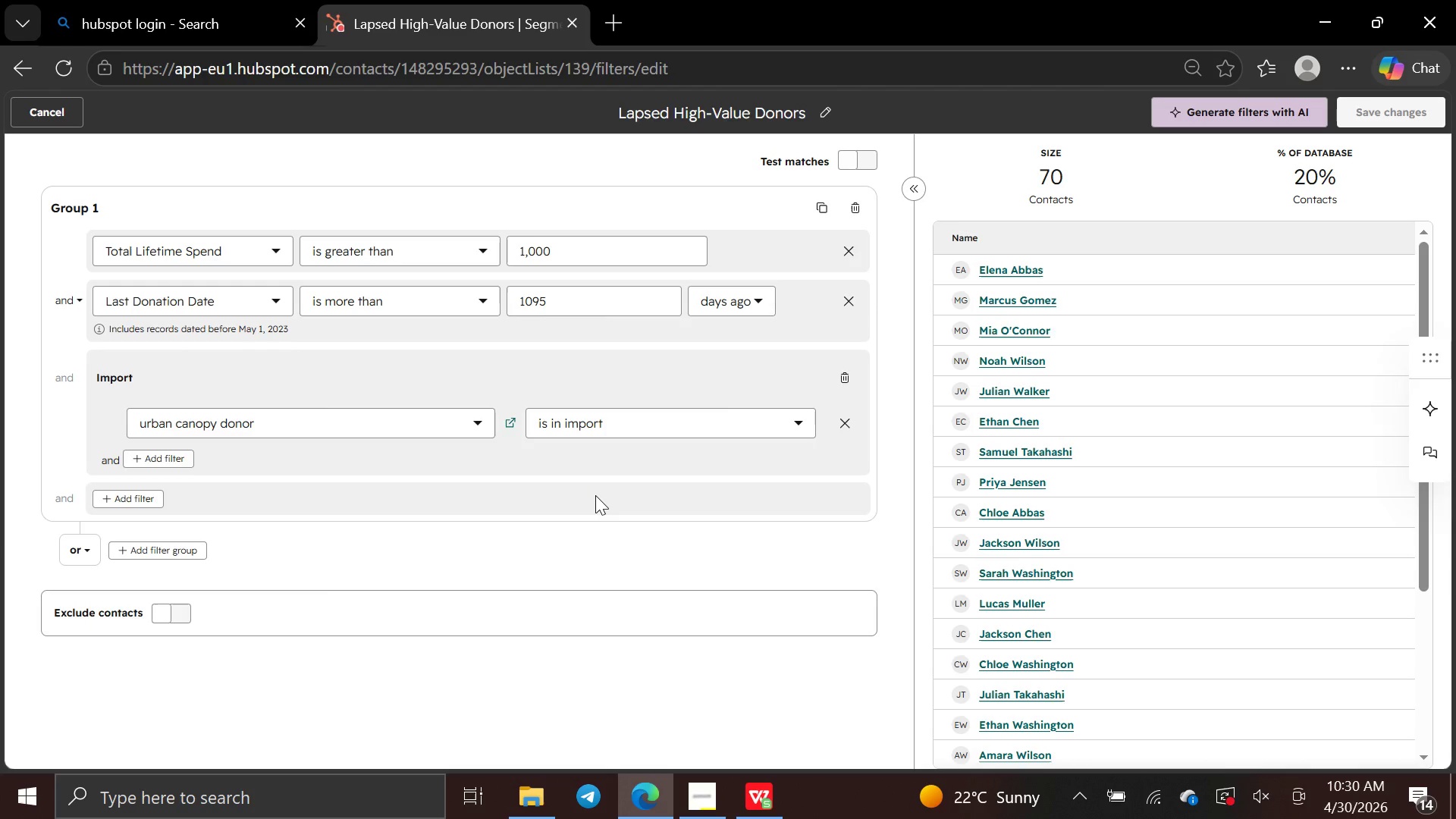 
left_click([52, 116])
 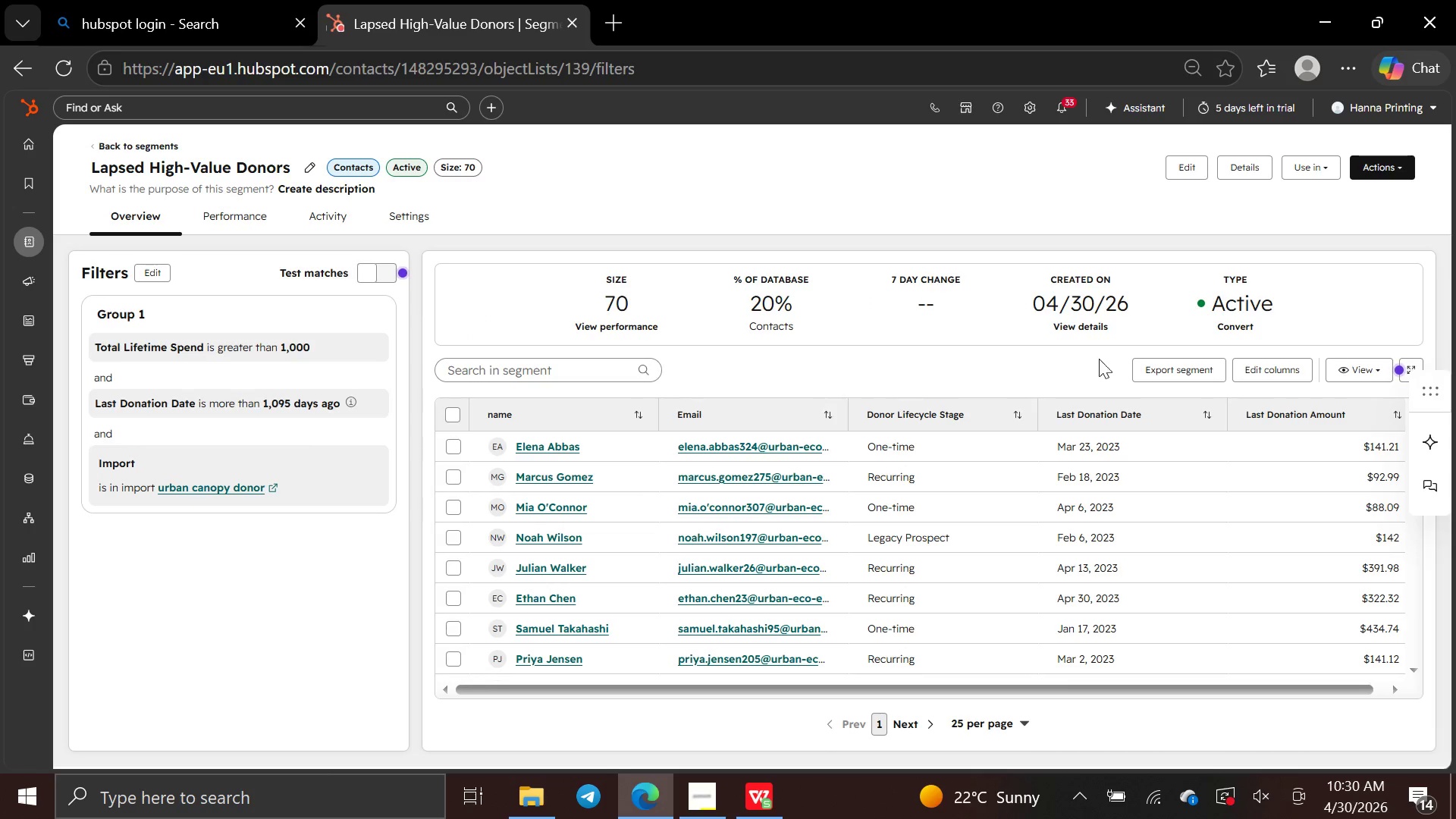 
left_click([1272, 373])
 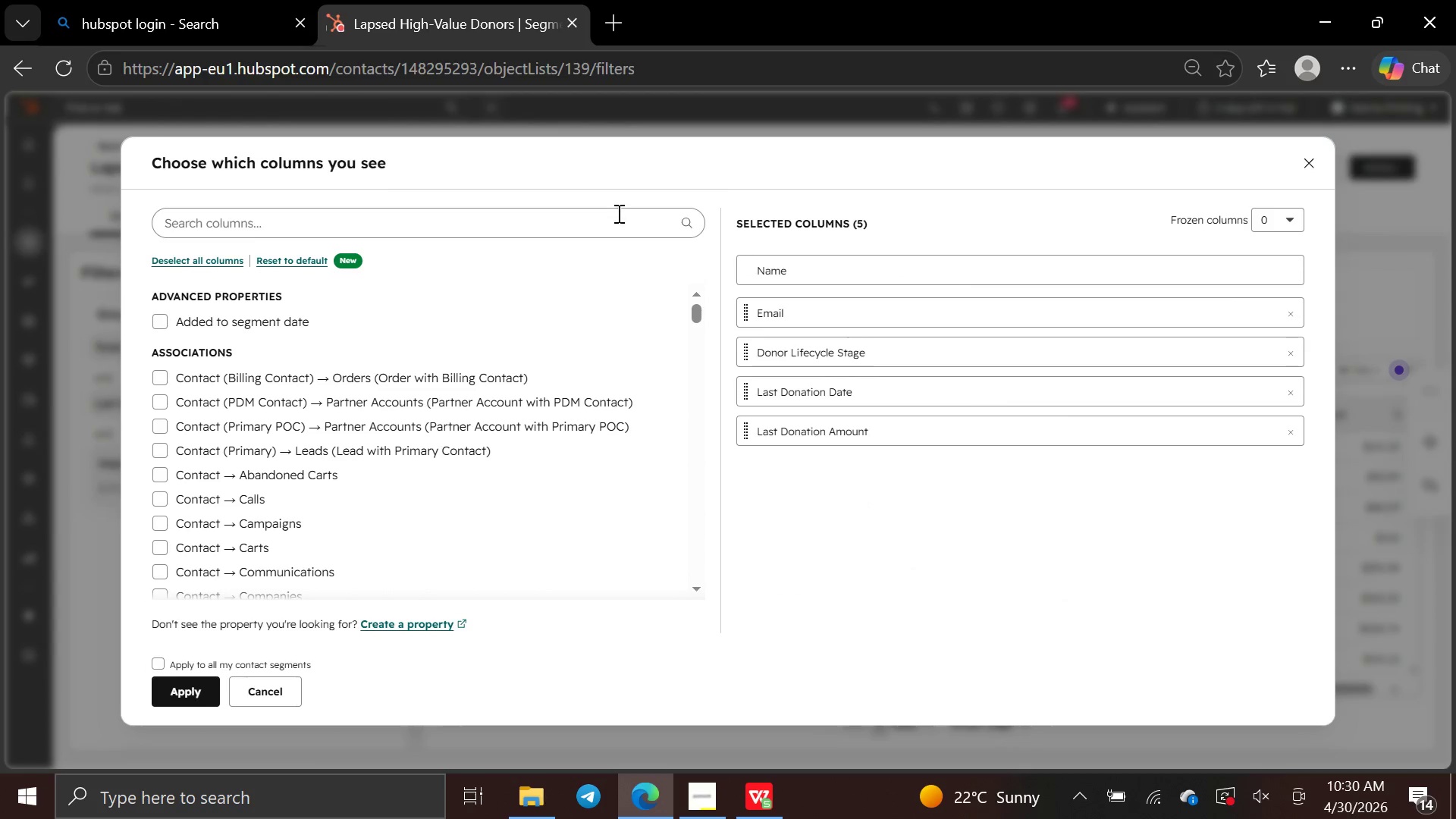 
left_click([623, 235])
 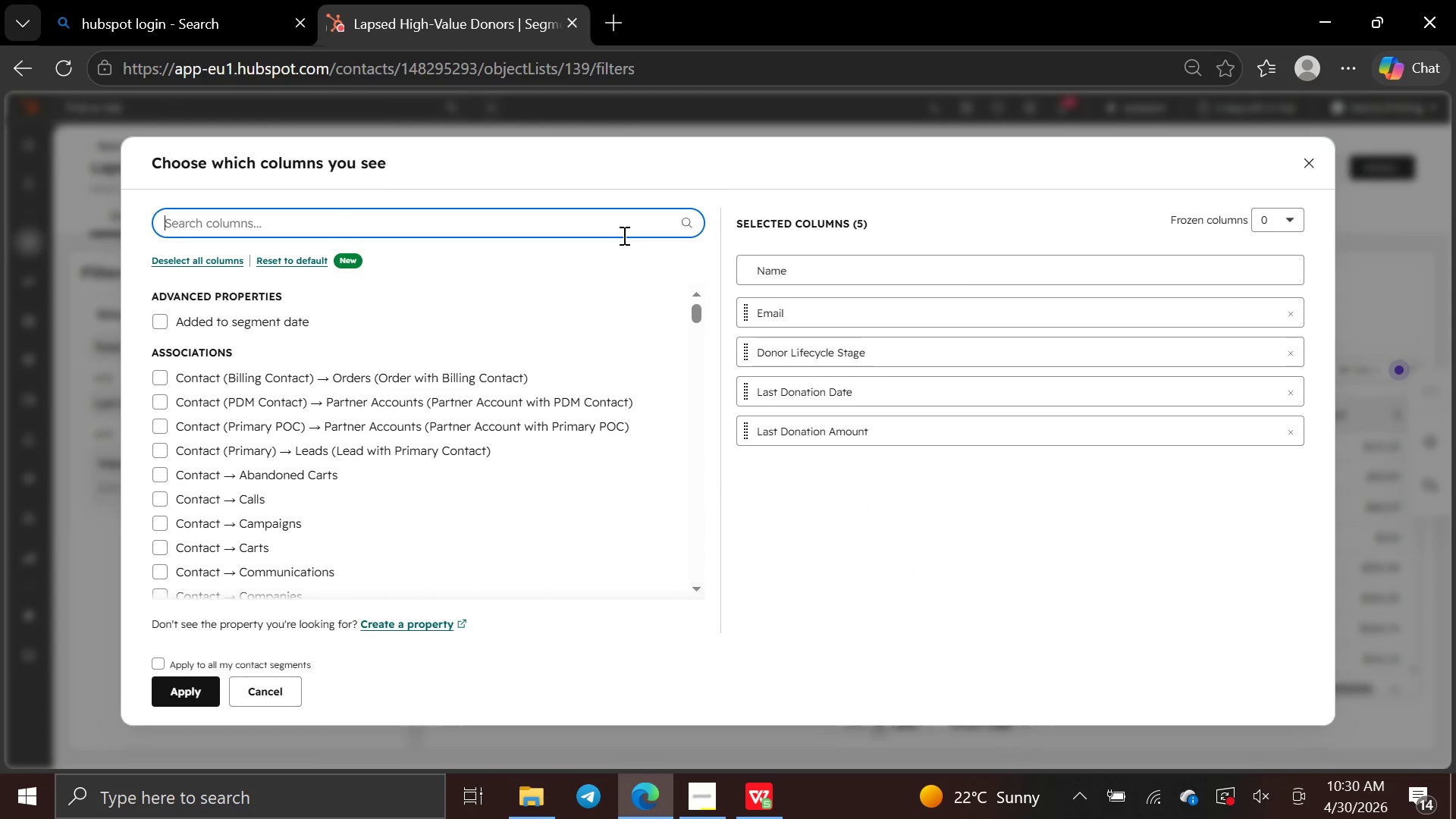 
type(toy)
key(Backspace)
type(tal lifetime value)
 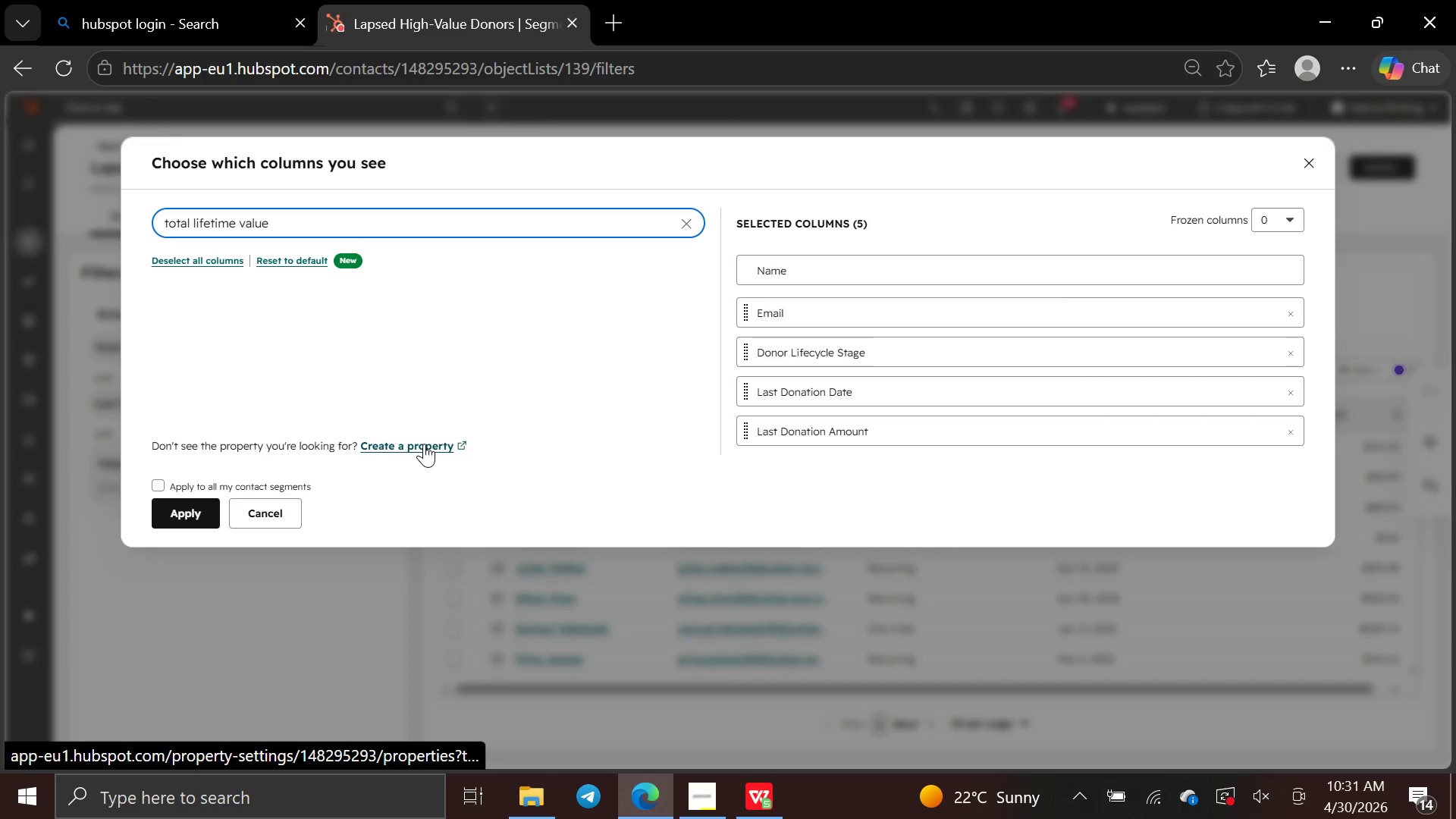 
left_click([424, 441])
 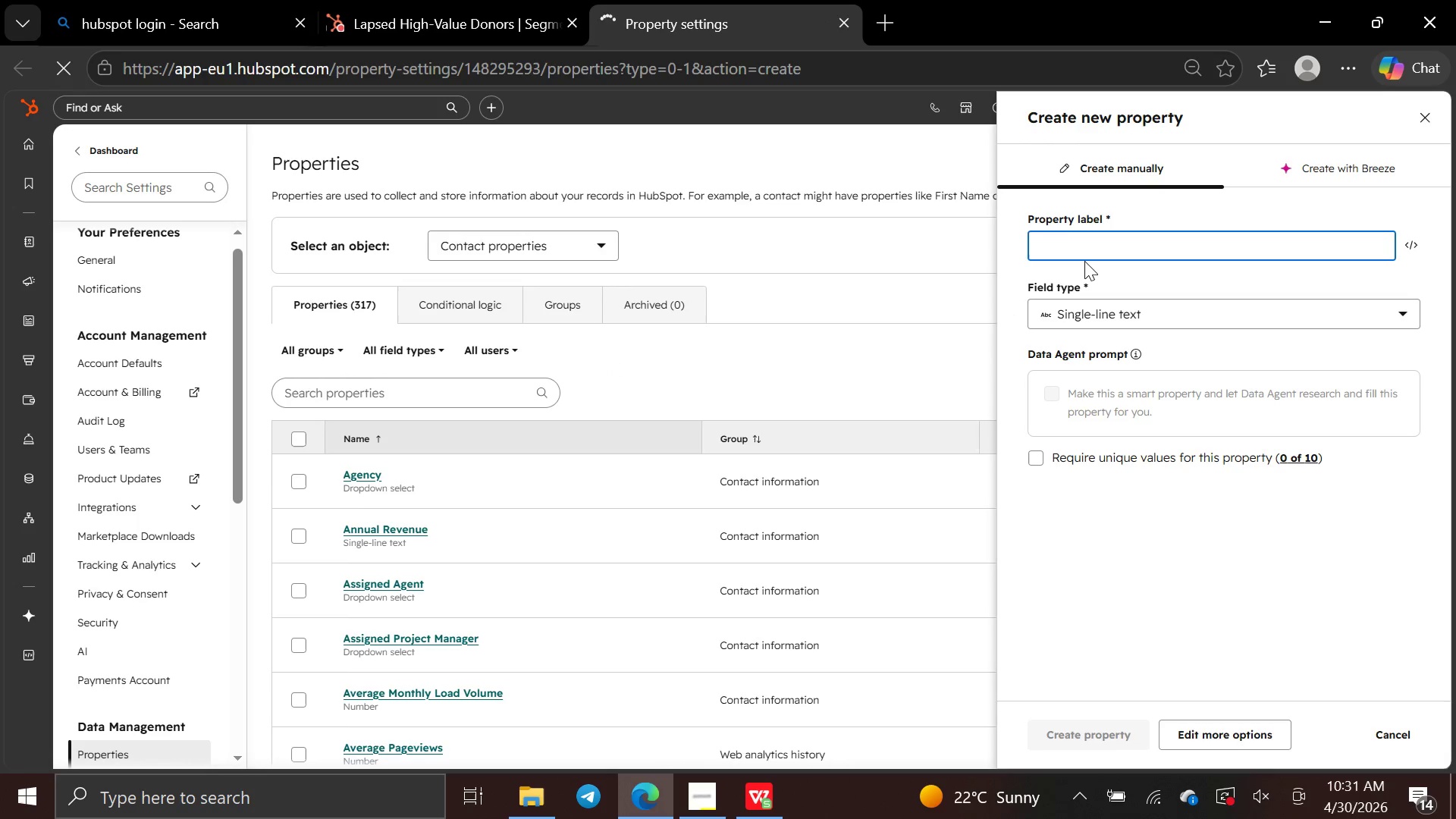 
type(total lifetime value)
 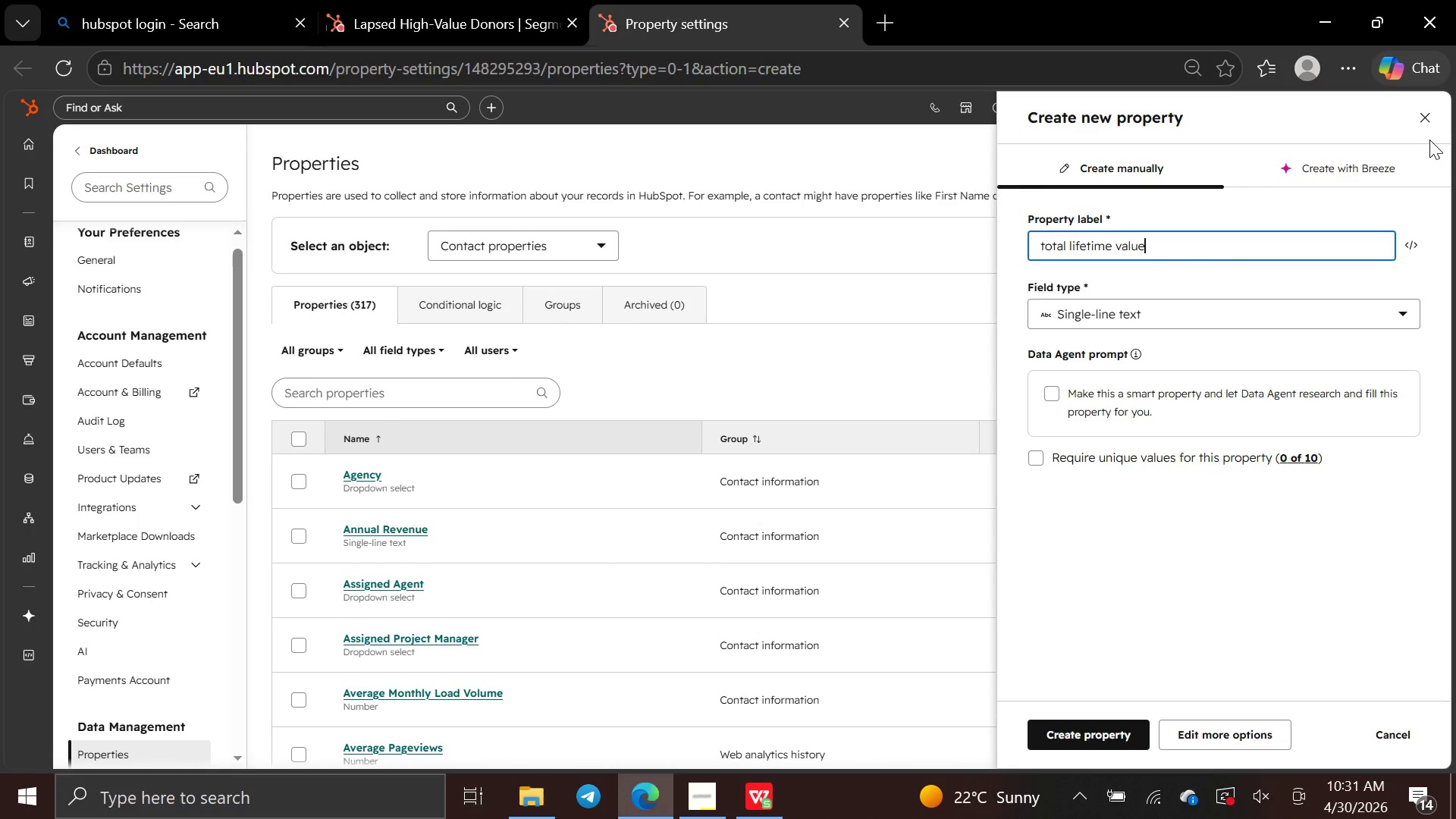 
left_click([1424, 93])
 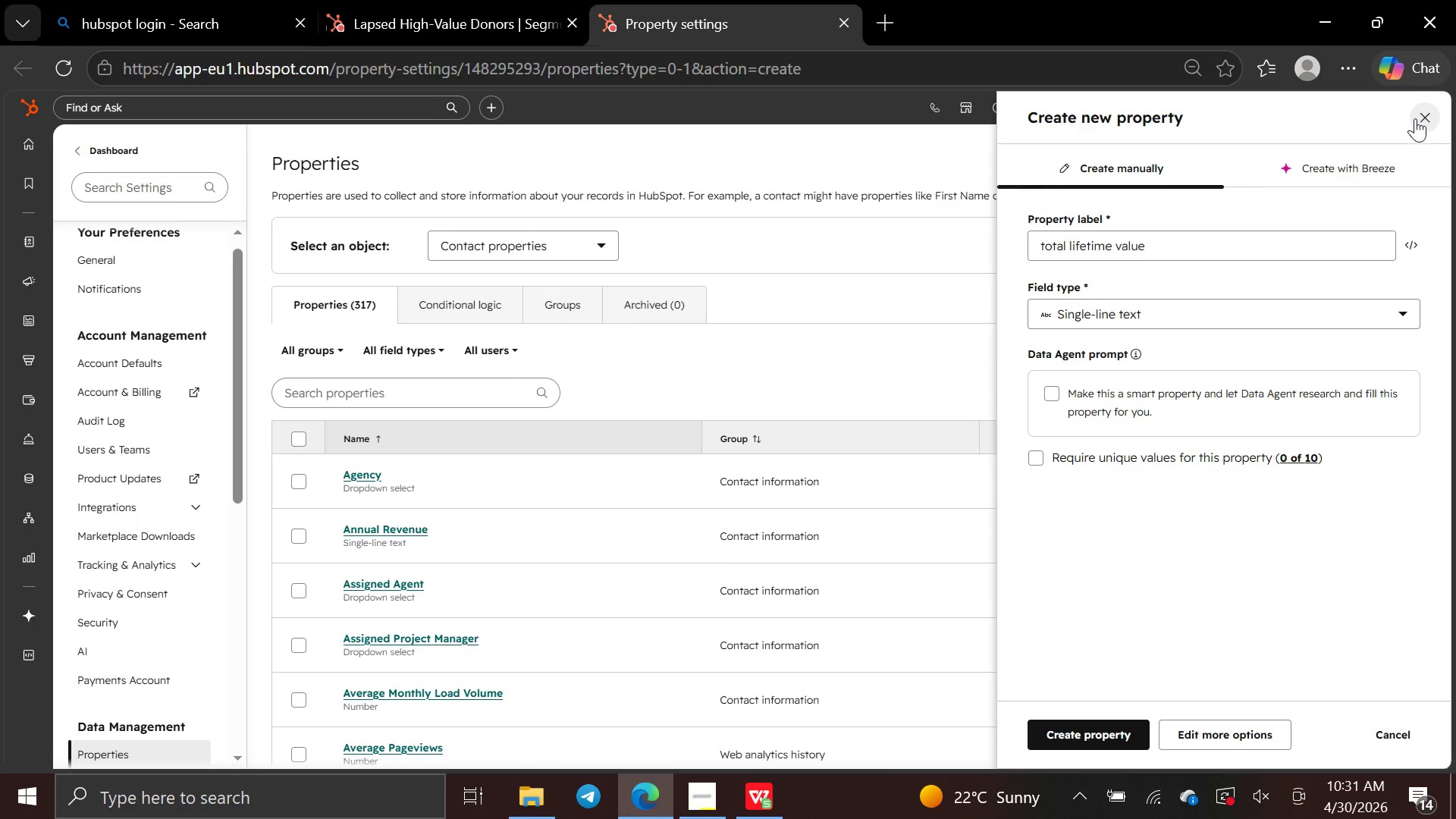 
left_click([1415, 115])
 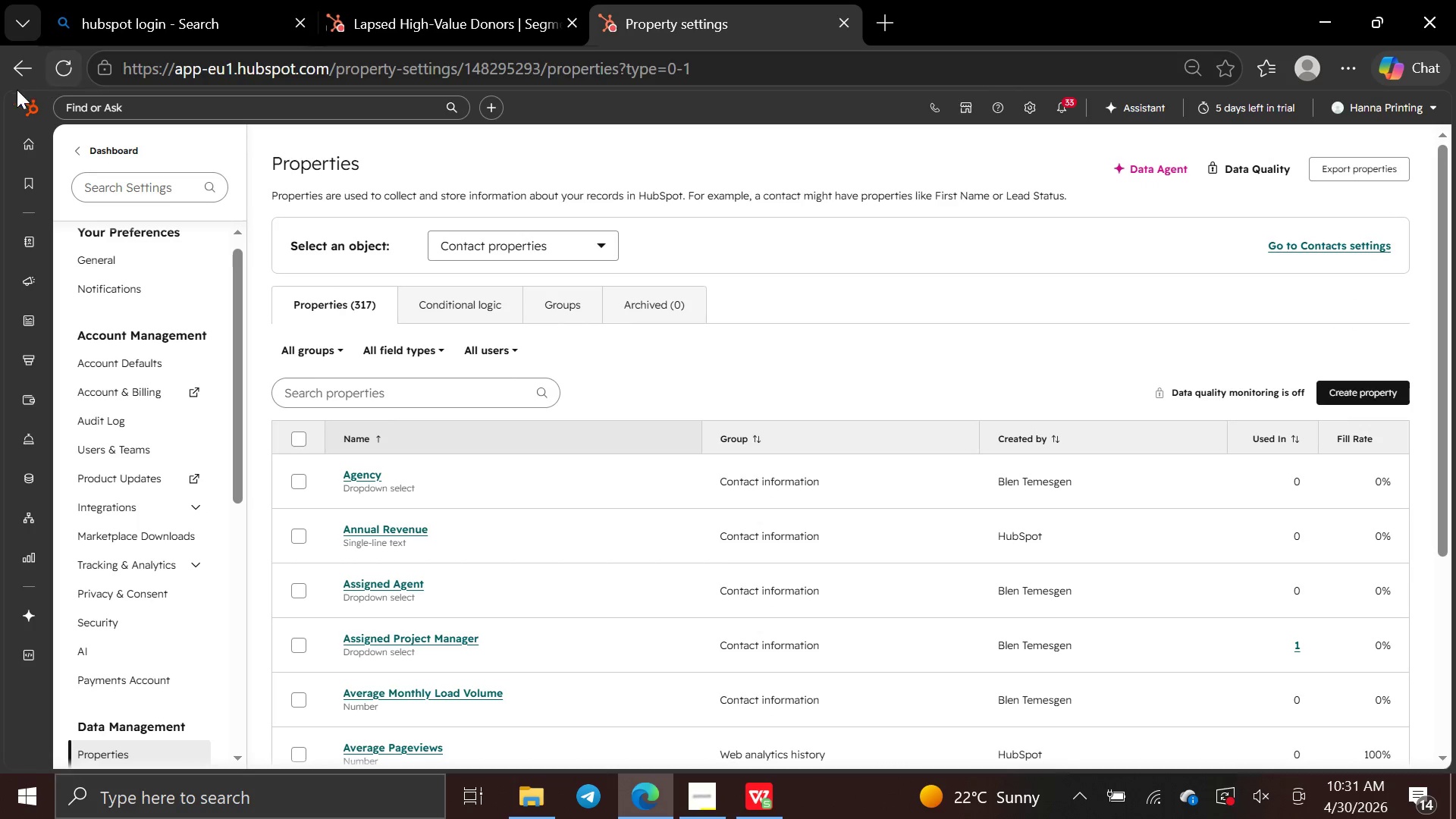 
left_click([17, 74])
 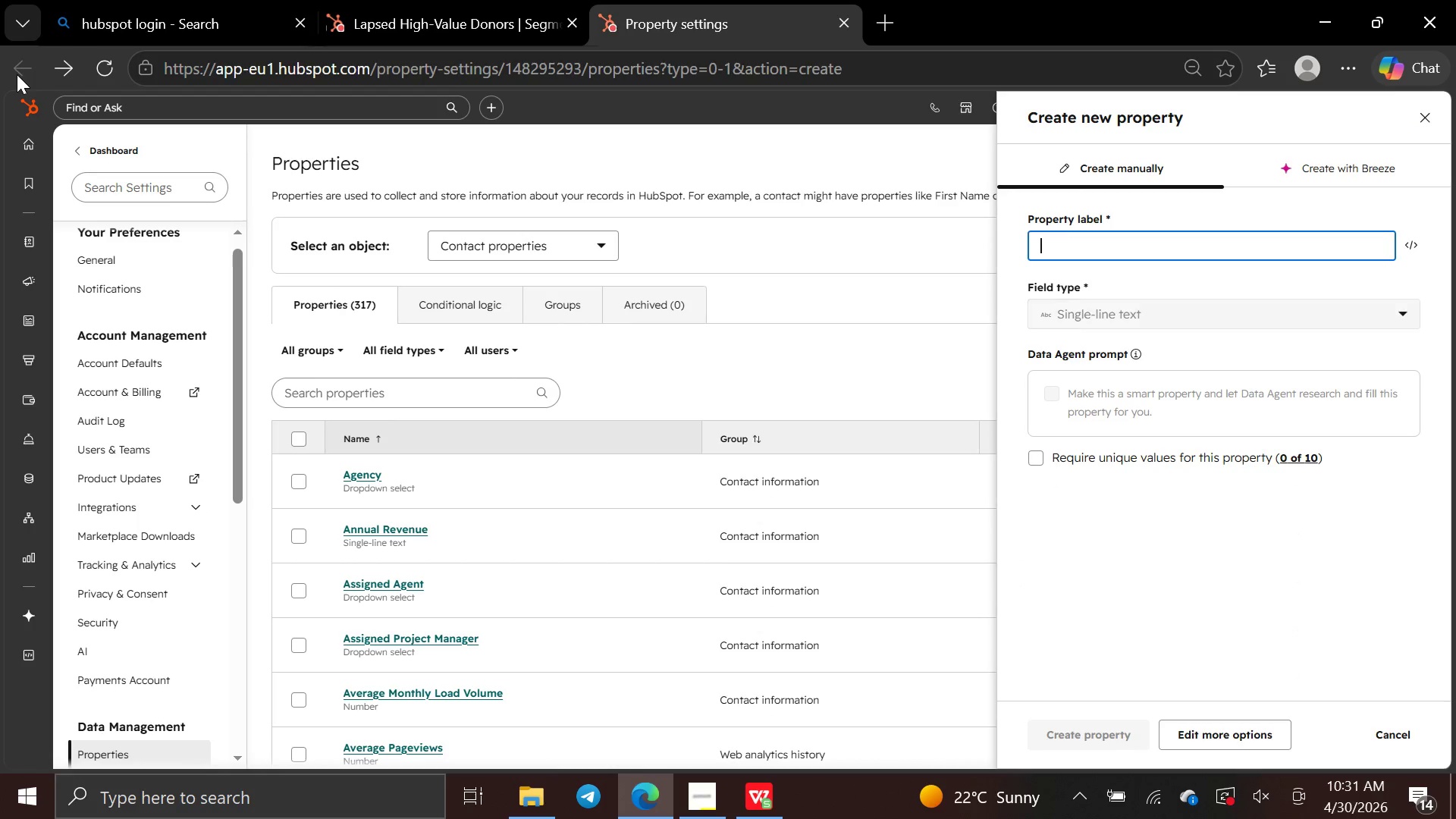 
left_click([17, 74])
 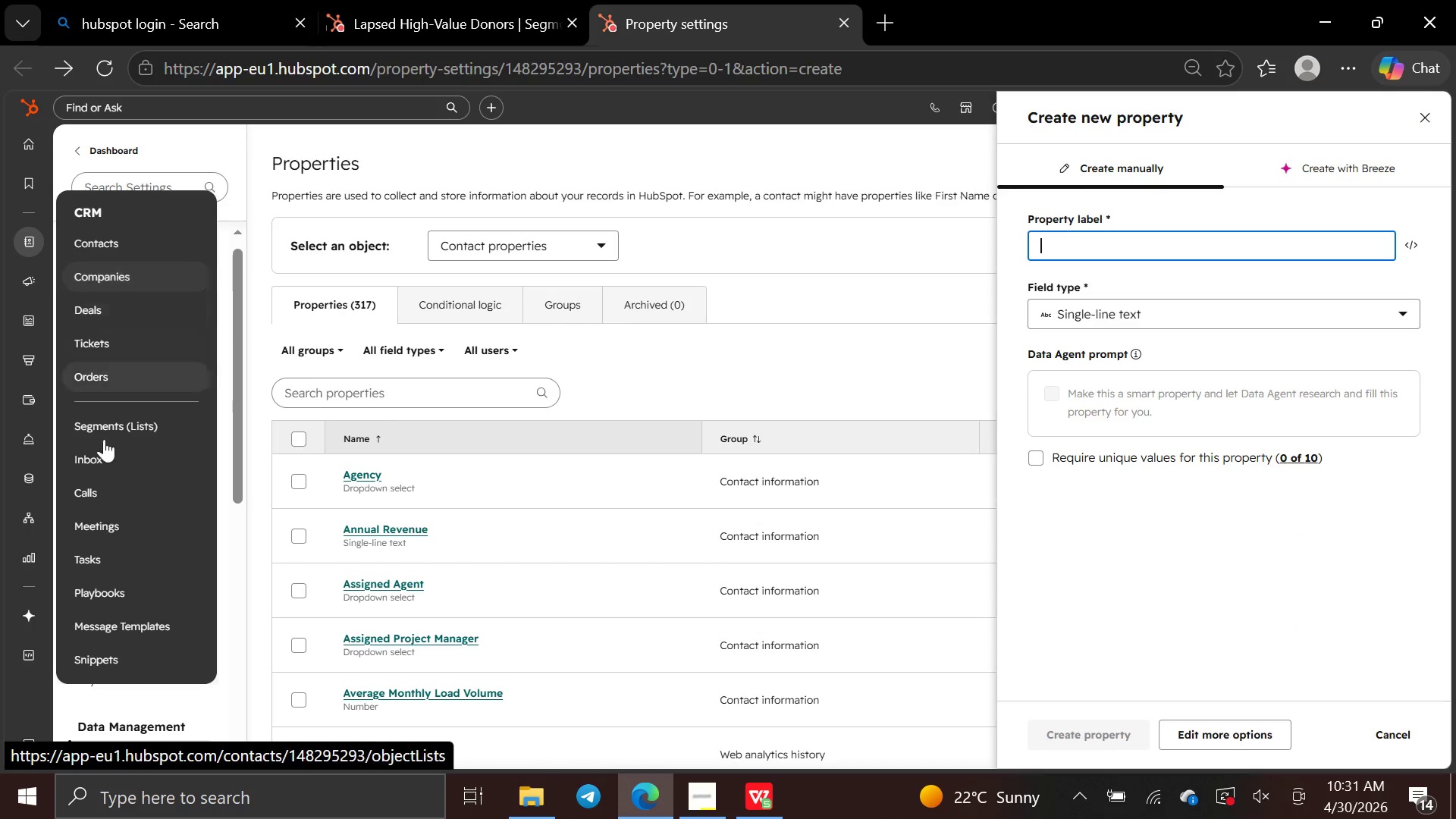 
wait(5.42)
 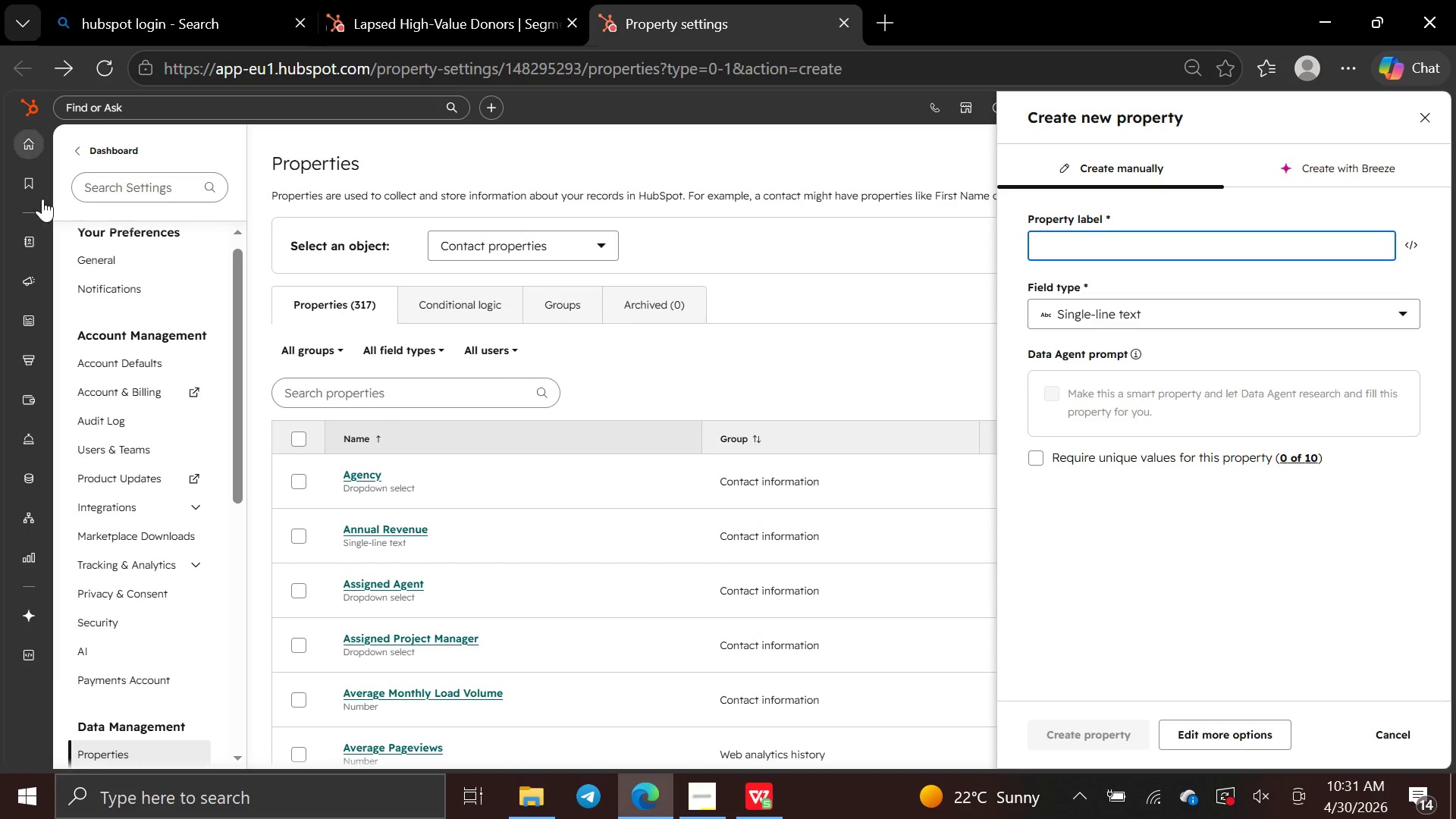 
left_click([114, 429])
 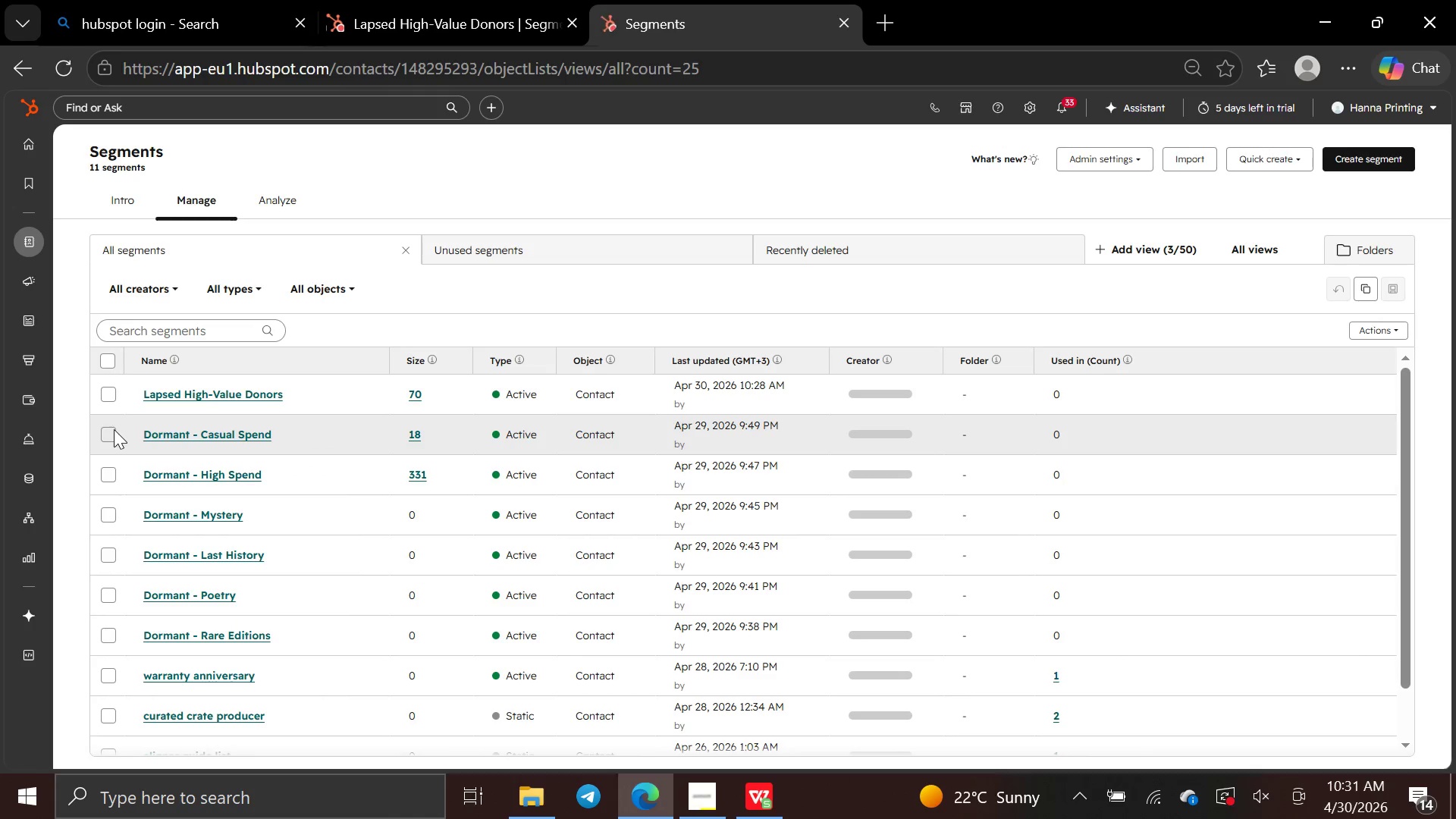 
mouse_move([221, 390])
 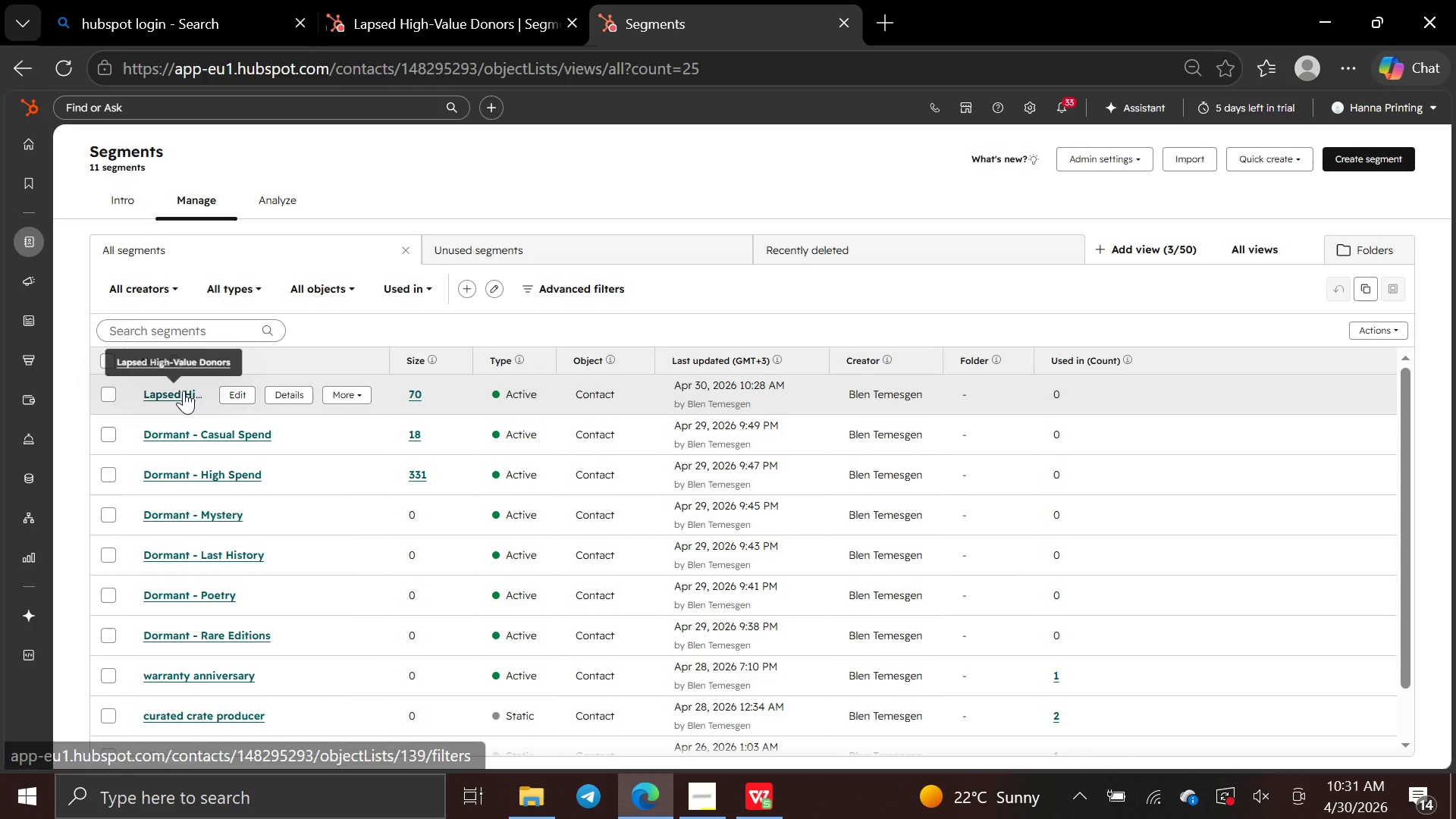 
left_click([184, 391])
 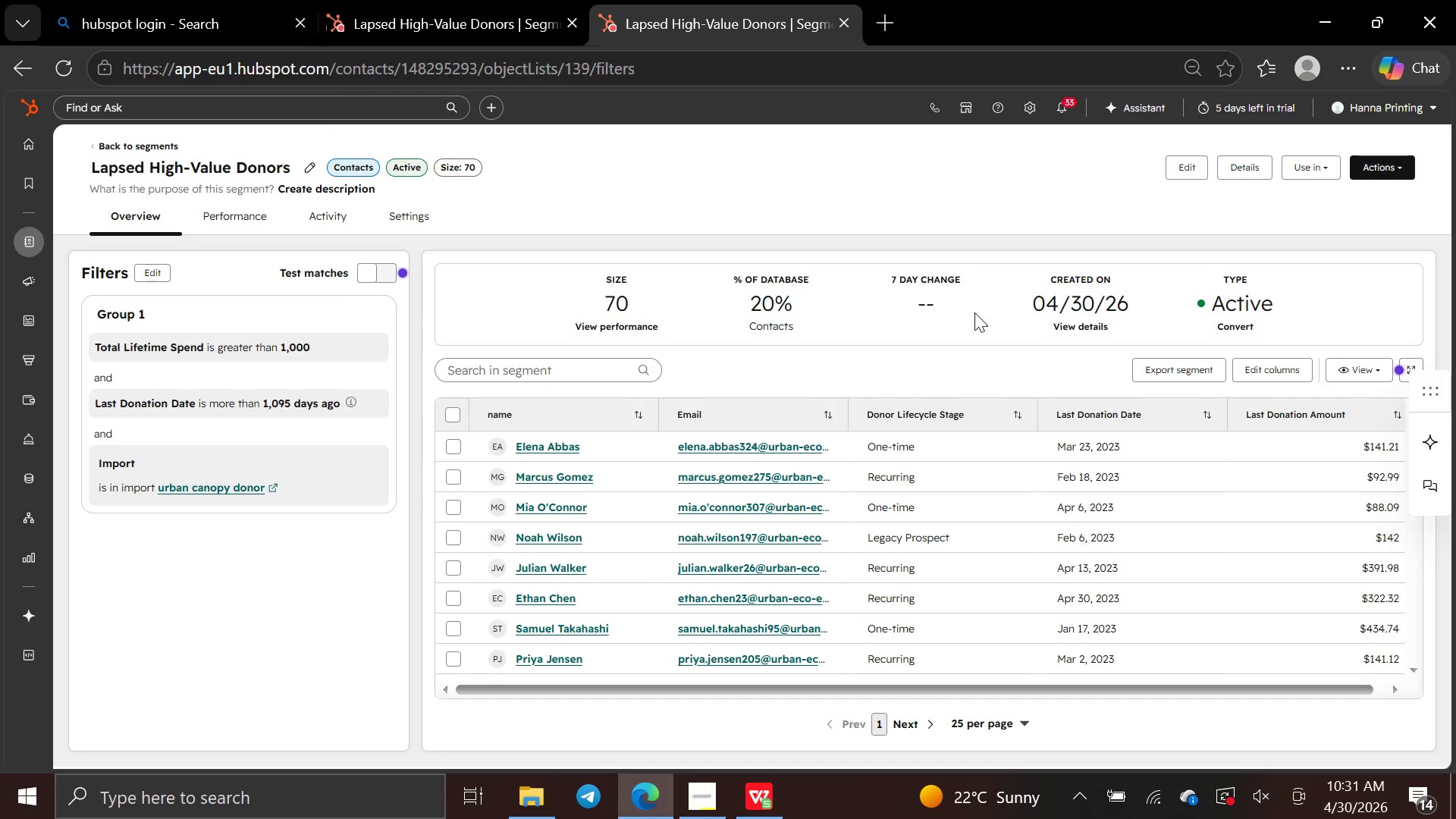 
wait(5.45)
 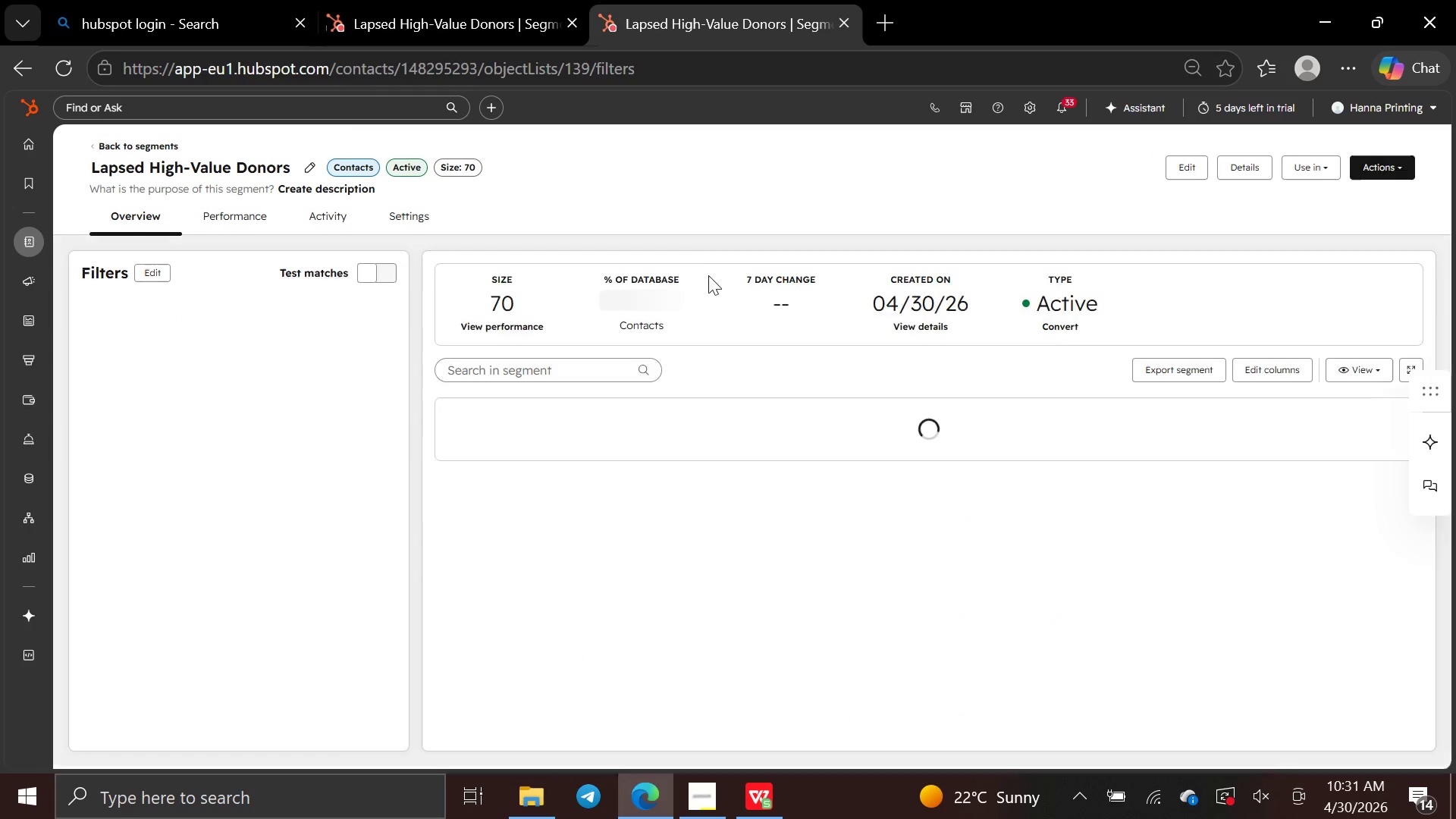 
left_click([1248, 371])
 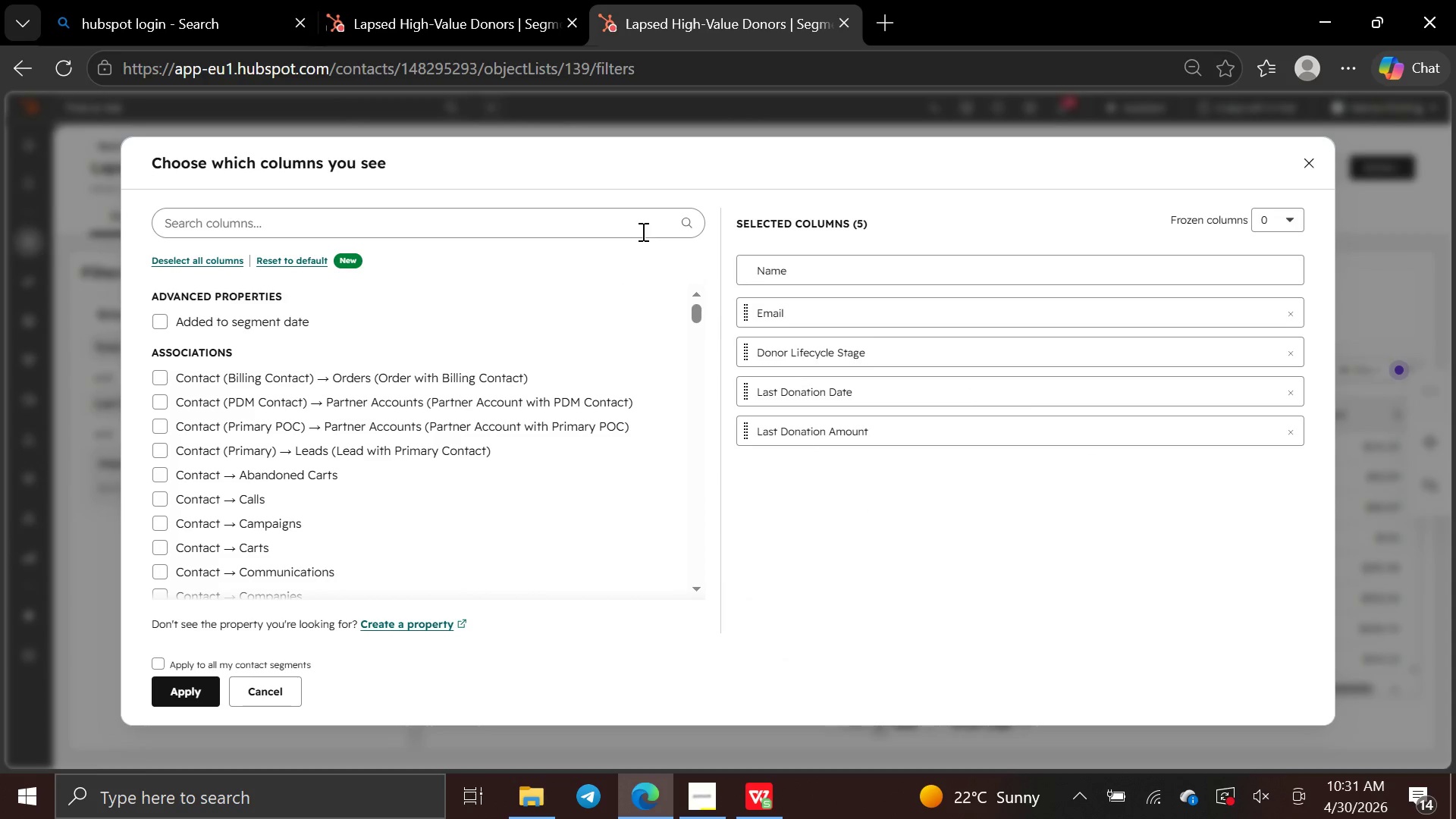 
left_click([610, 207])
 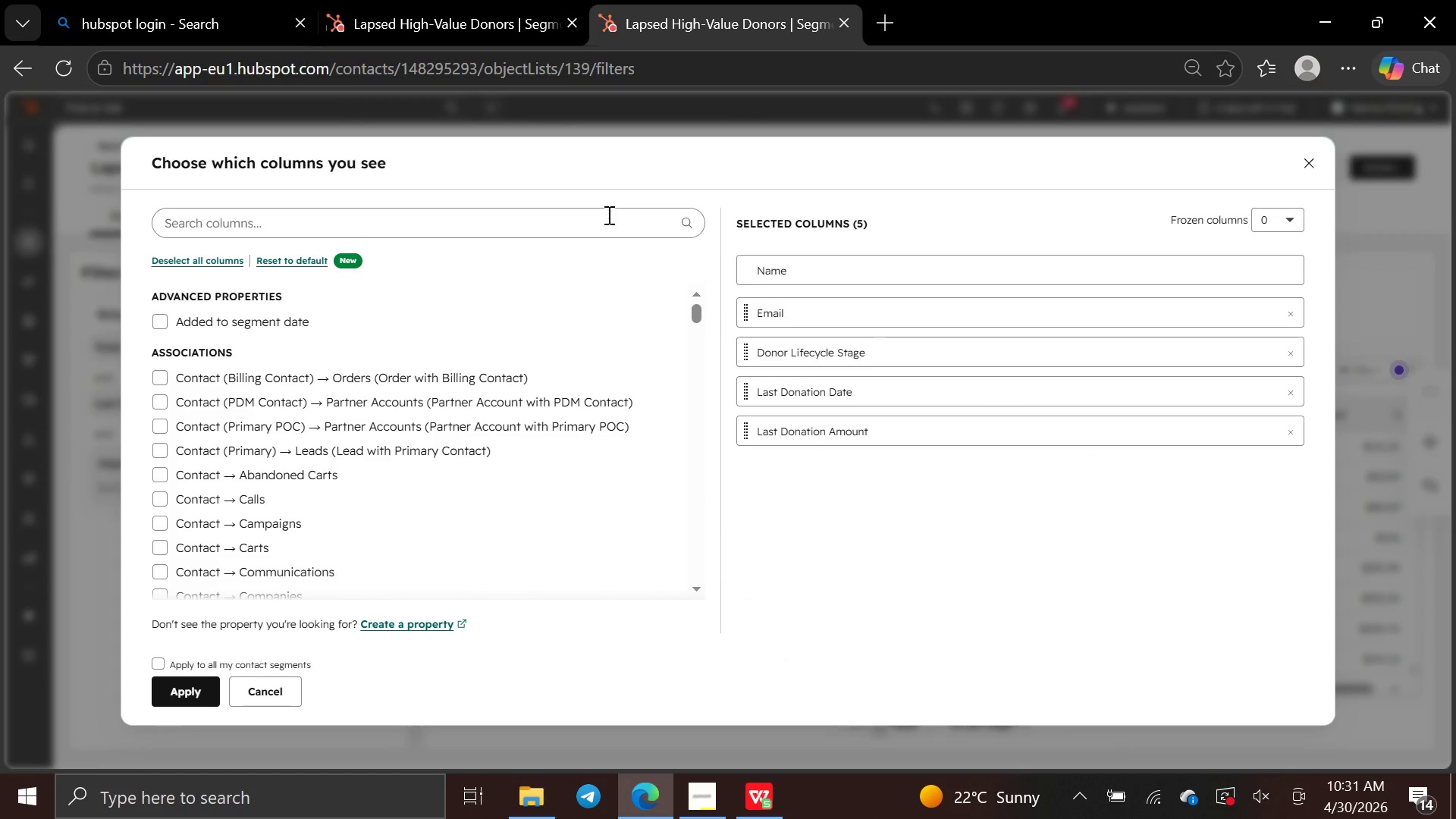 
left_click([607, 215])
 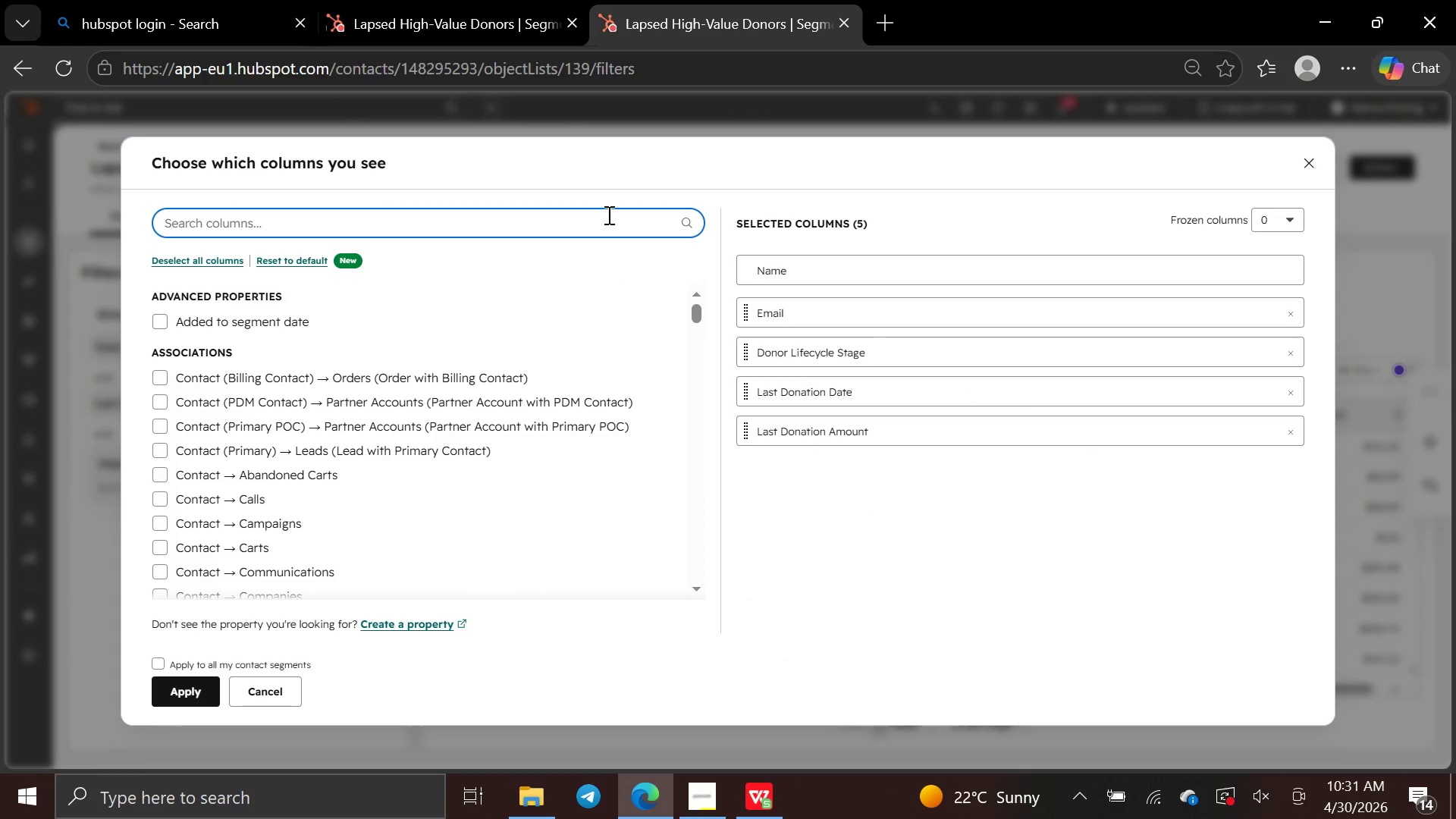 
type(total life)
 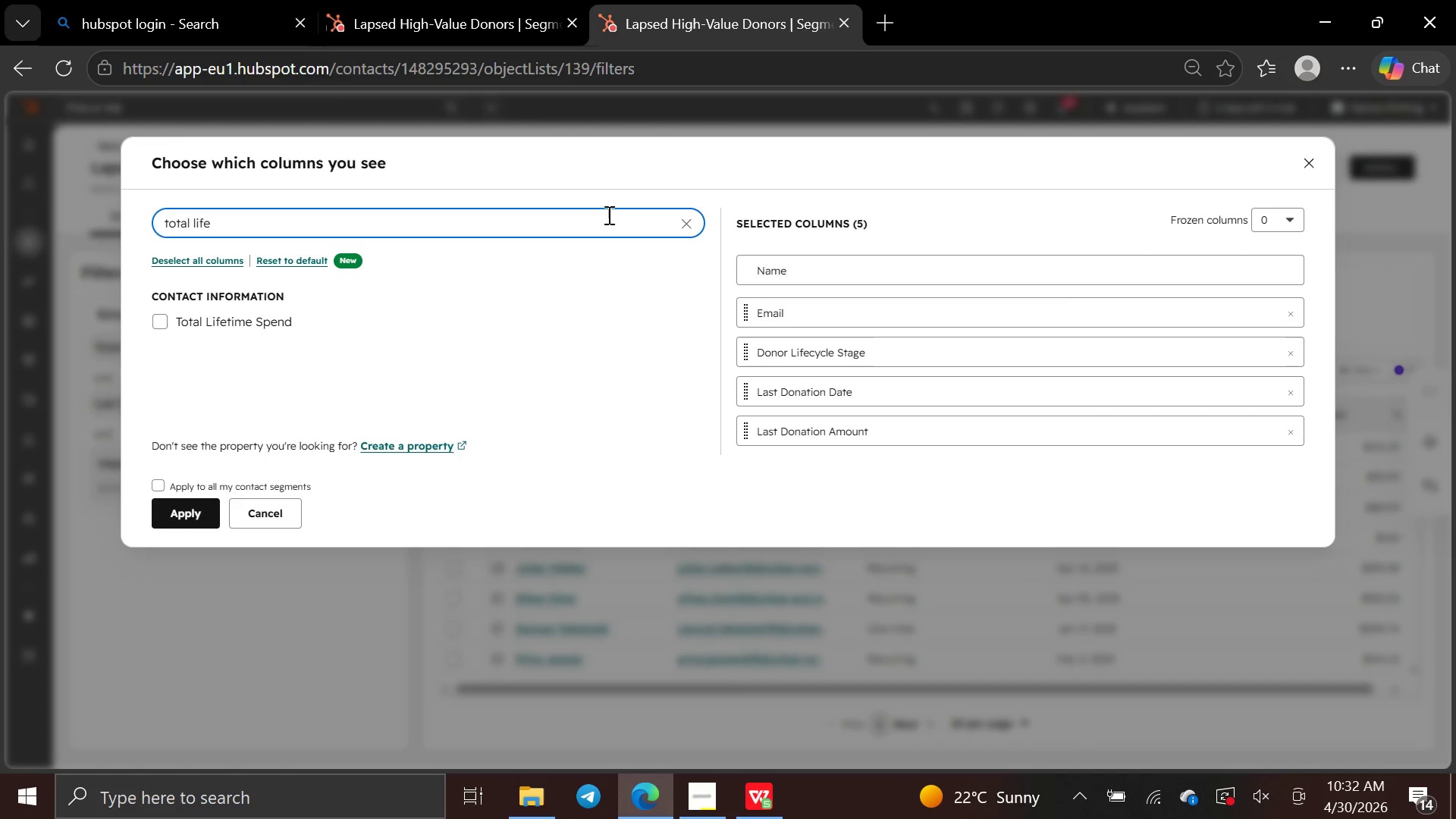 
wait(19.67)
 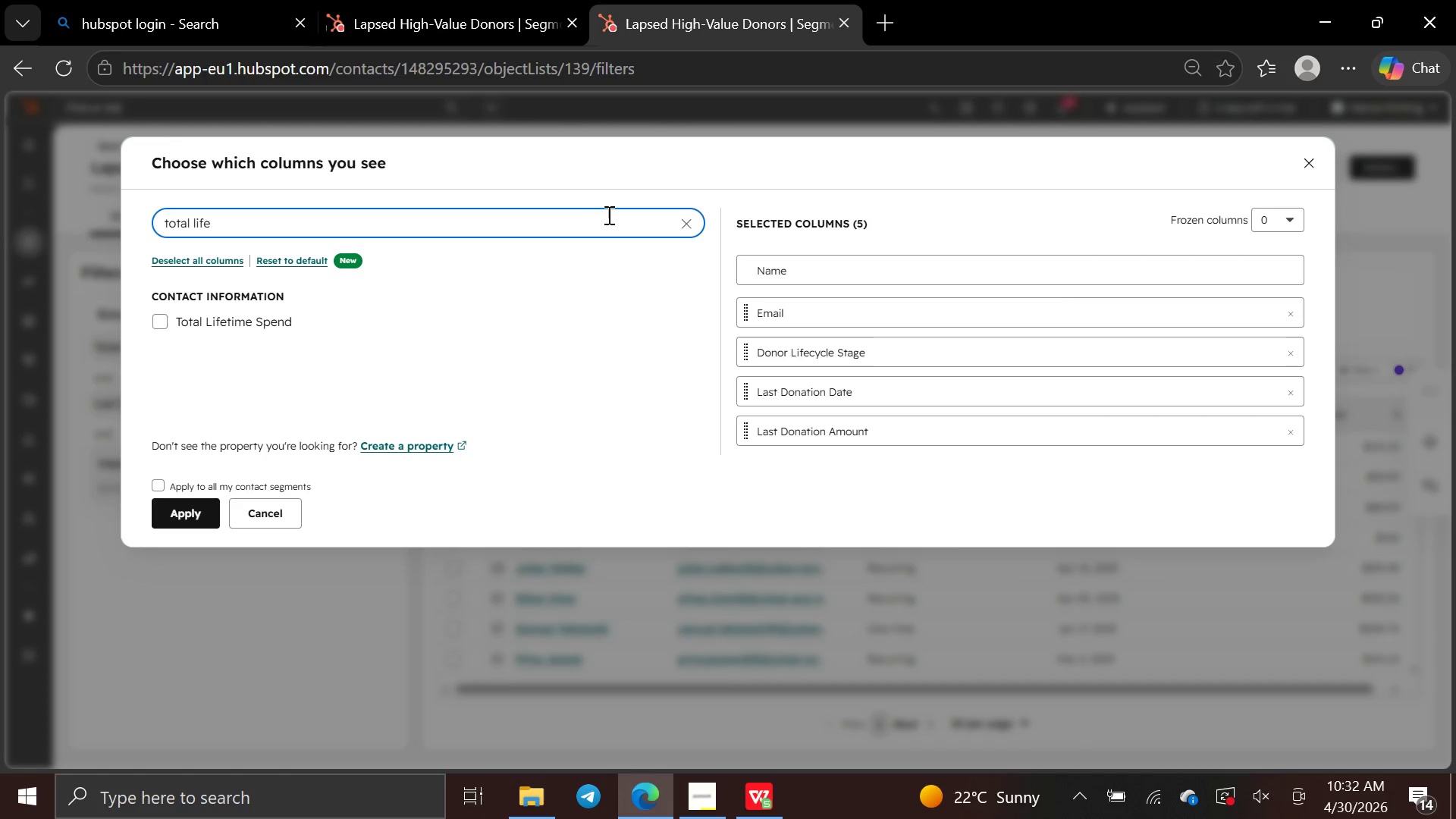 
left_click([157, 318])
 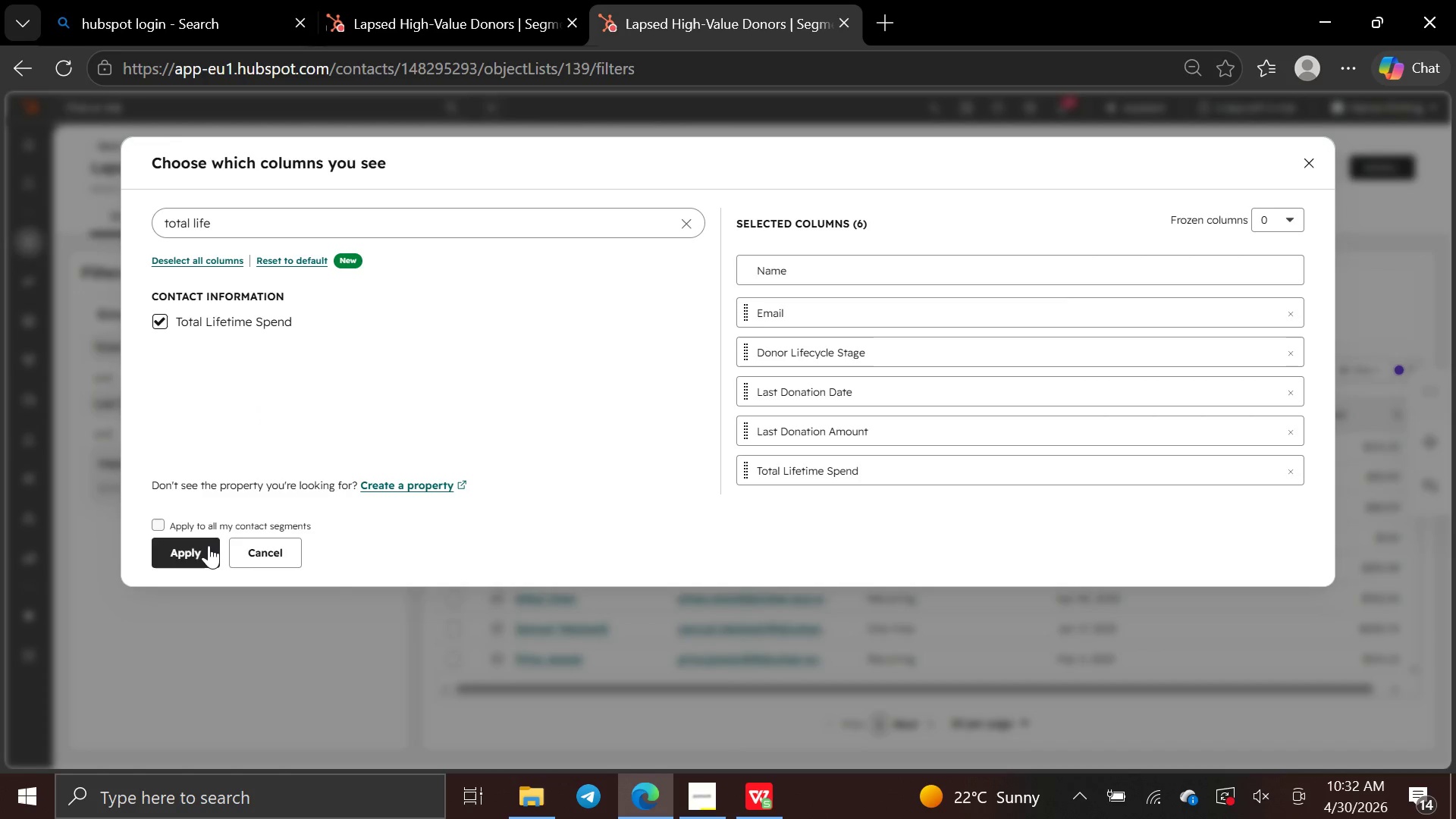 
left_click([209, 545])
 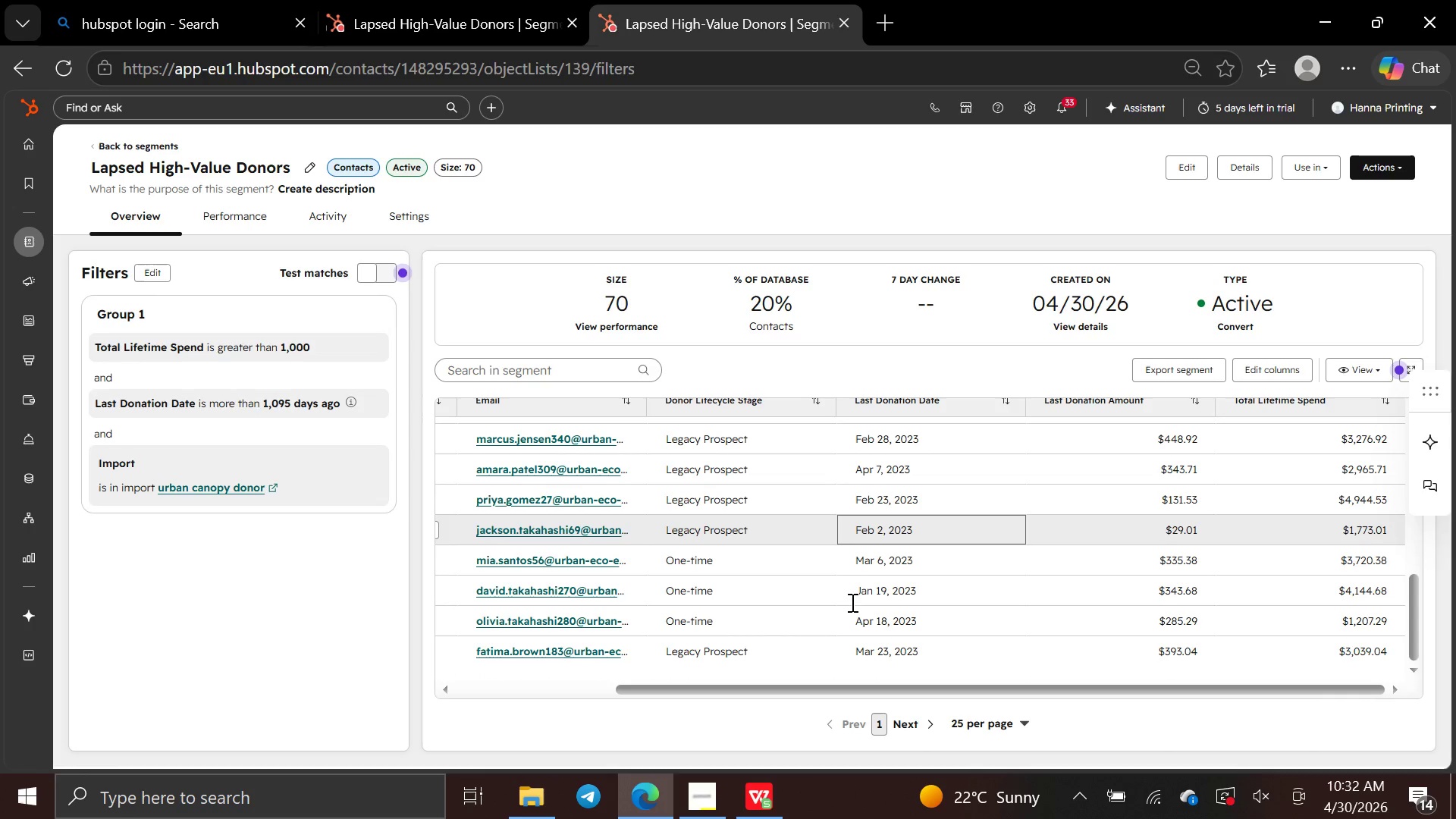 
wait(12.09)
 